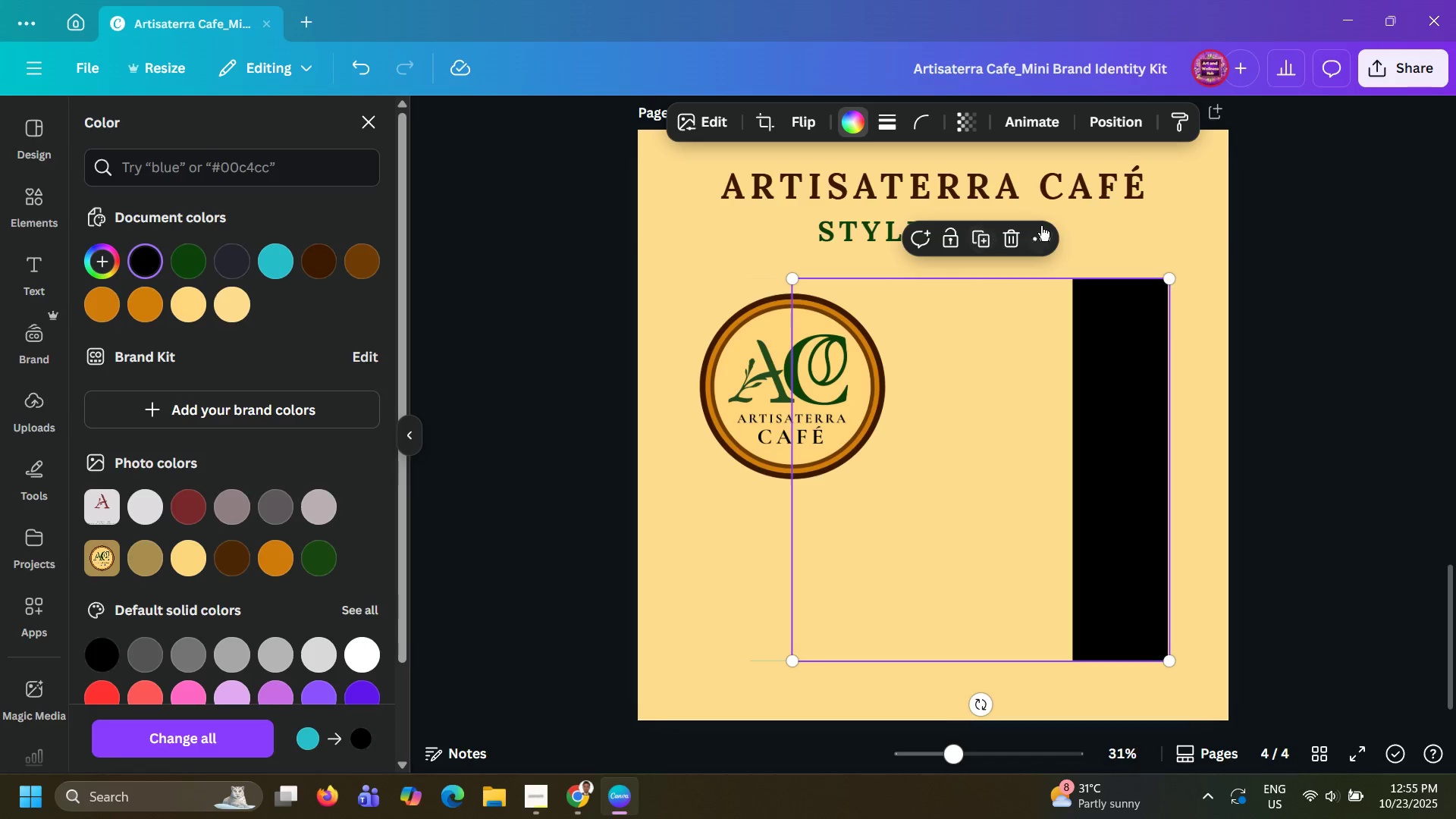 
left_click([1109, 113])
 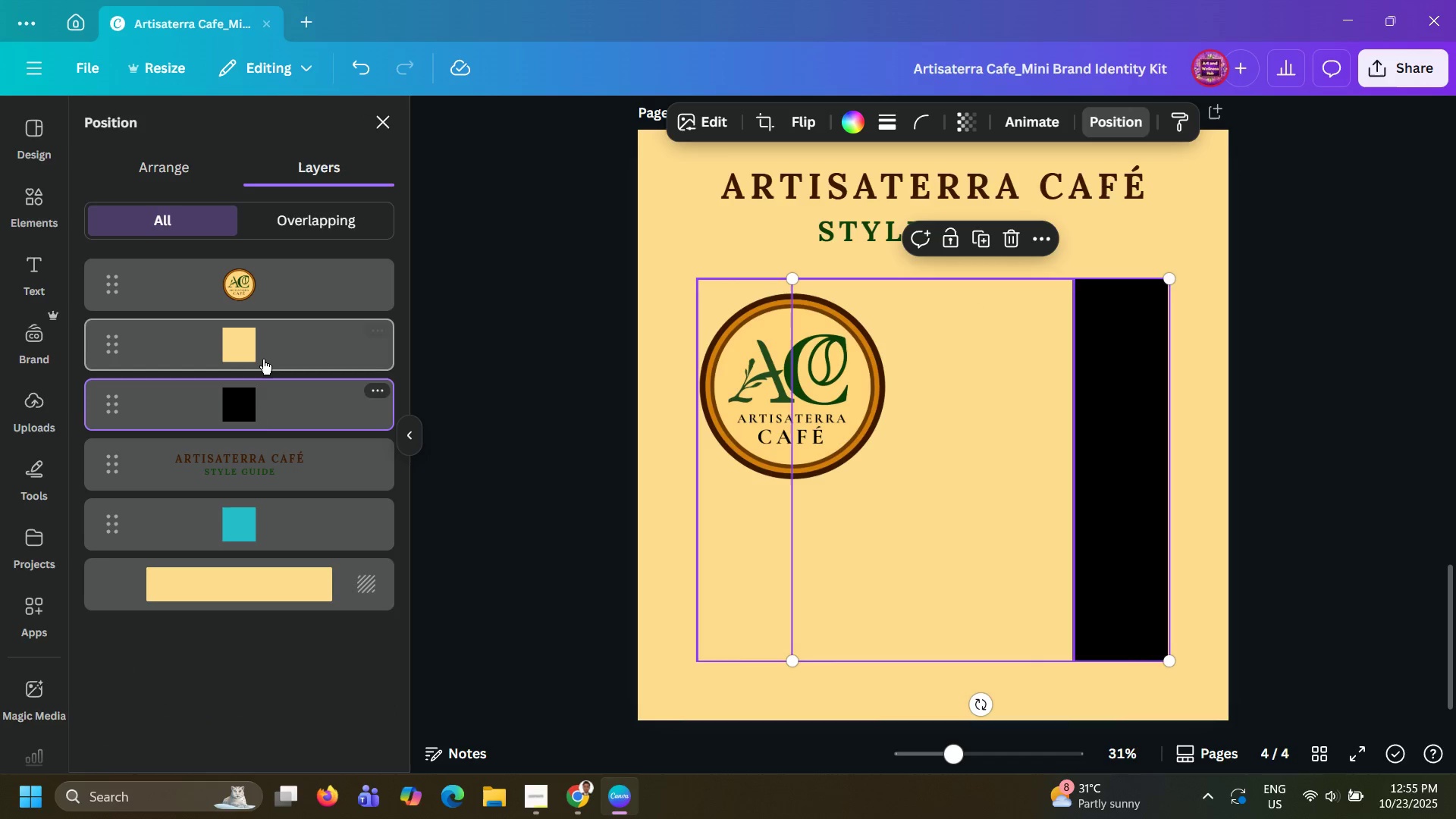 
left_click_drag(start_coordinate=[257, 416], to_coordinate=[273, 354])
 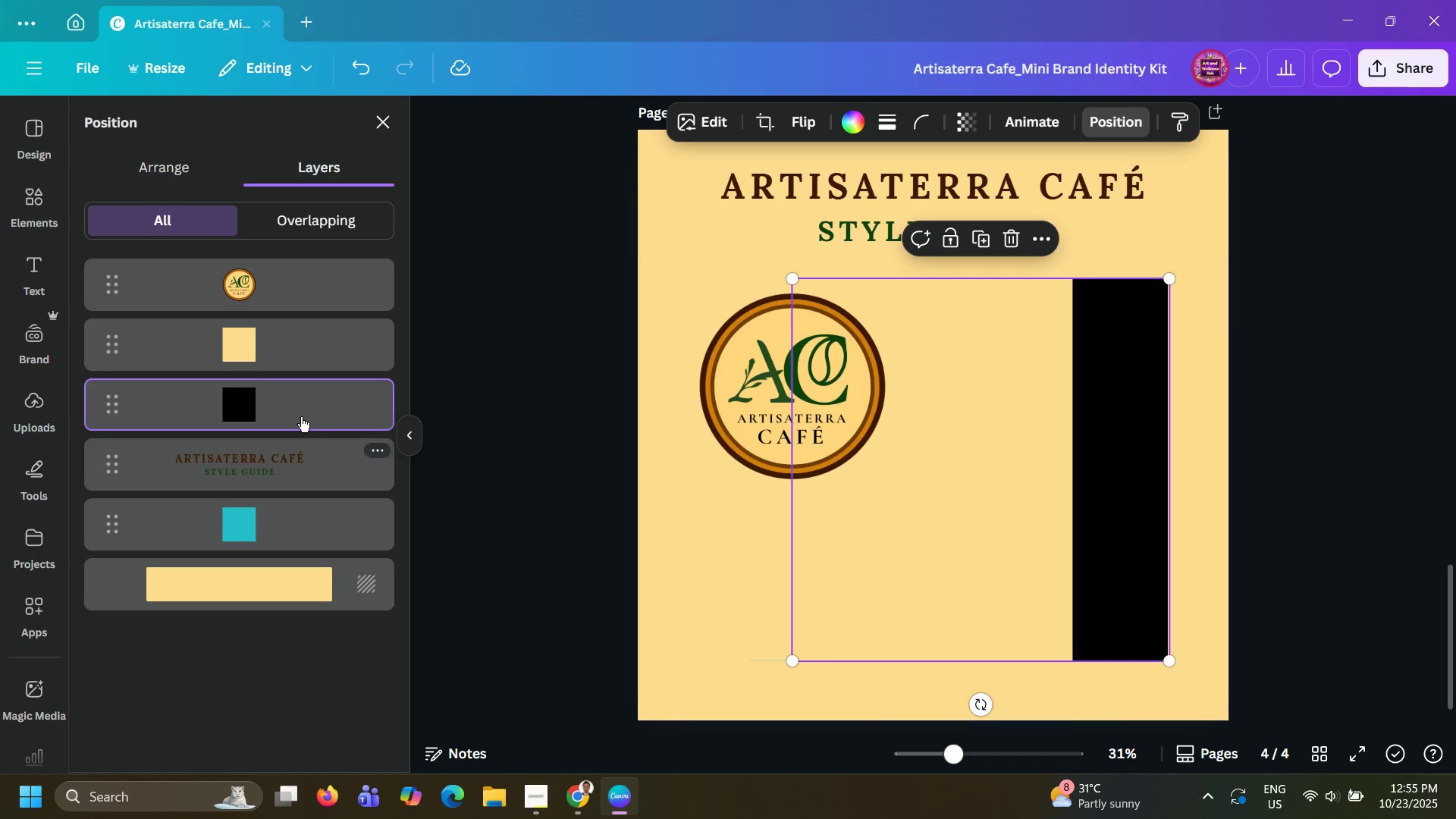 
left_click_drag(start_coordinate=[300, 410], to_coordinate=[295, 340])
 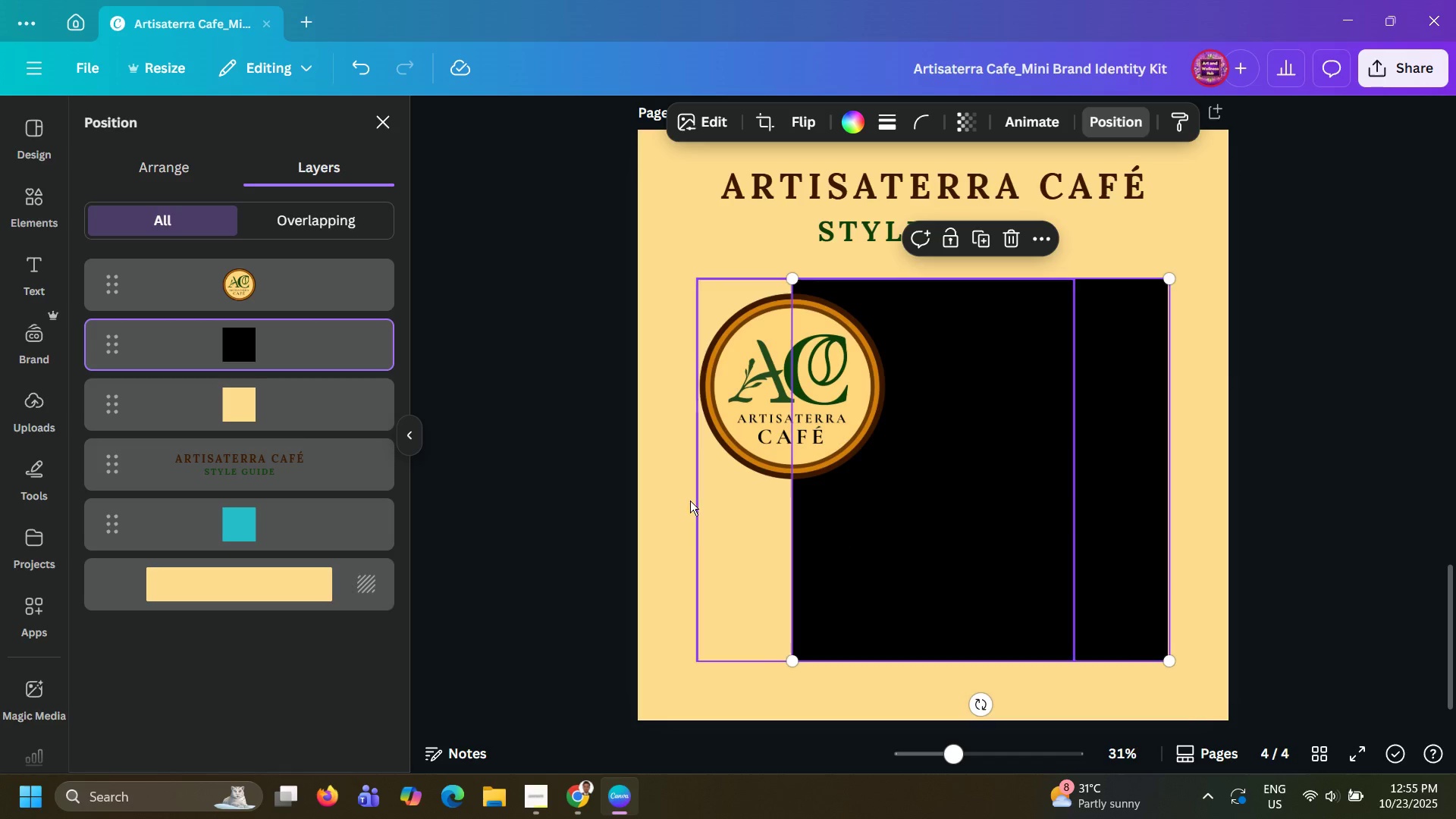 
left_click_drag(start_coordinate=[265, 422], to_coordinate=[267, 369])
 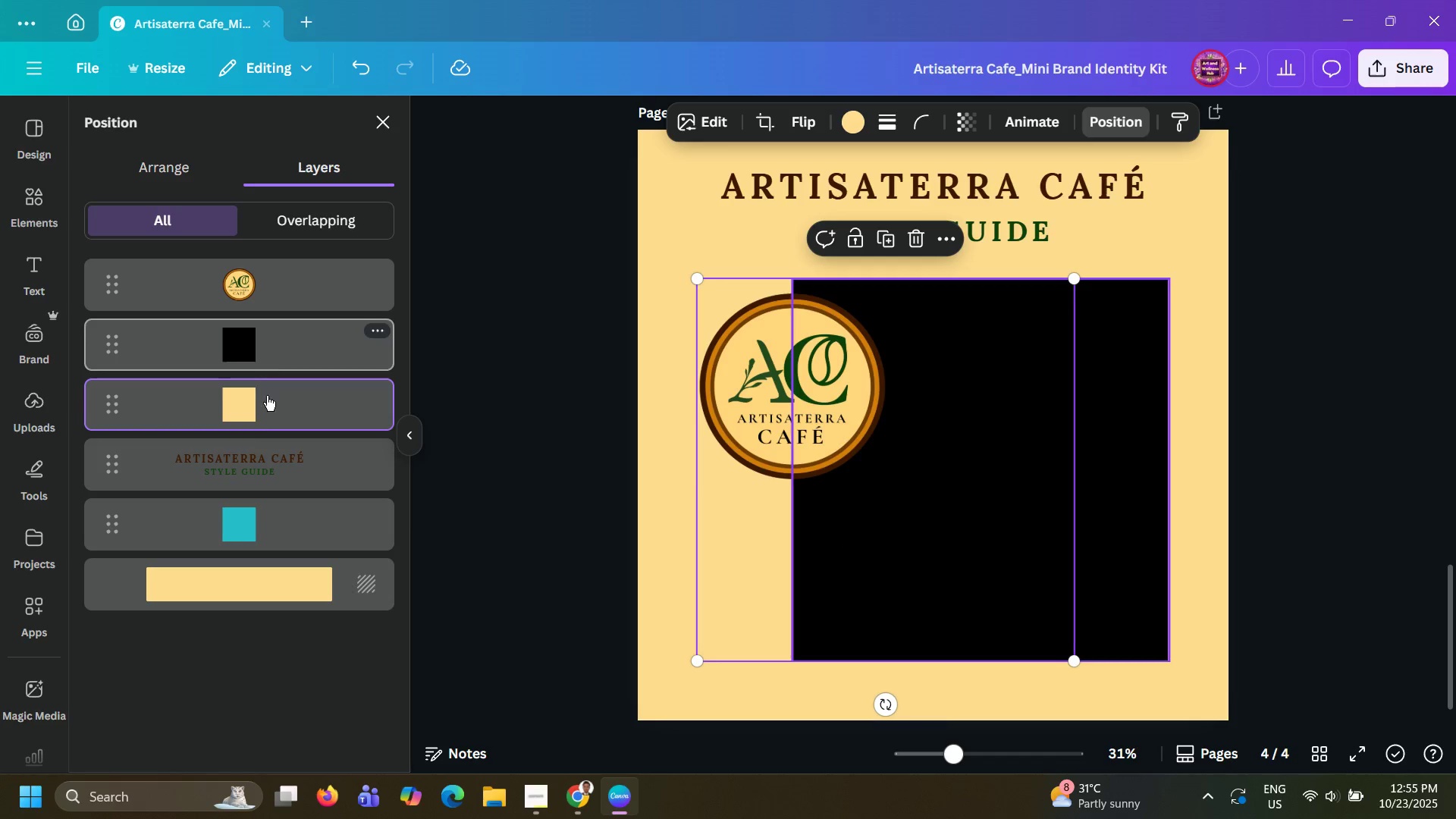 
left_click_drag(start_coordinate=[267, 431], to_coordinate=[277, 347])
 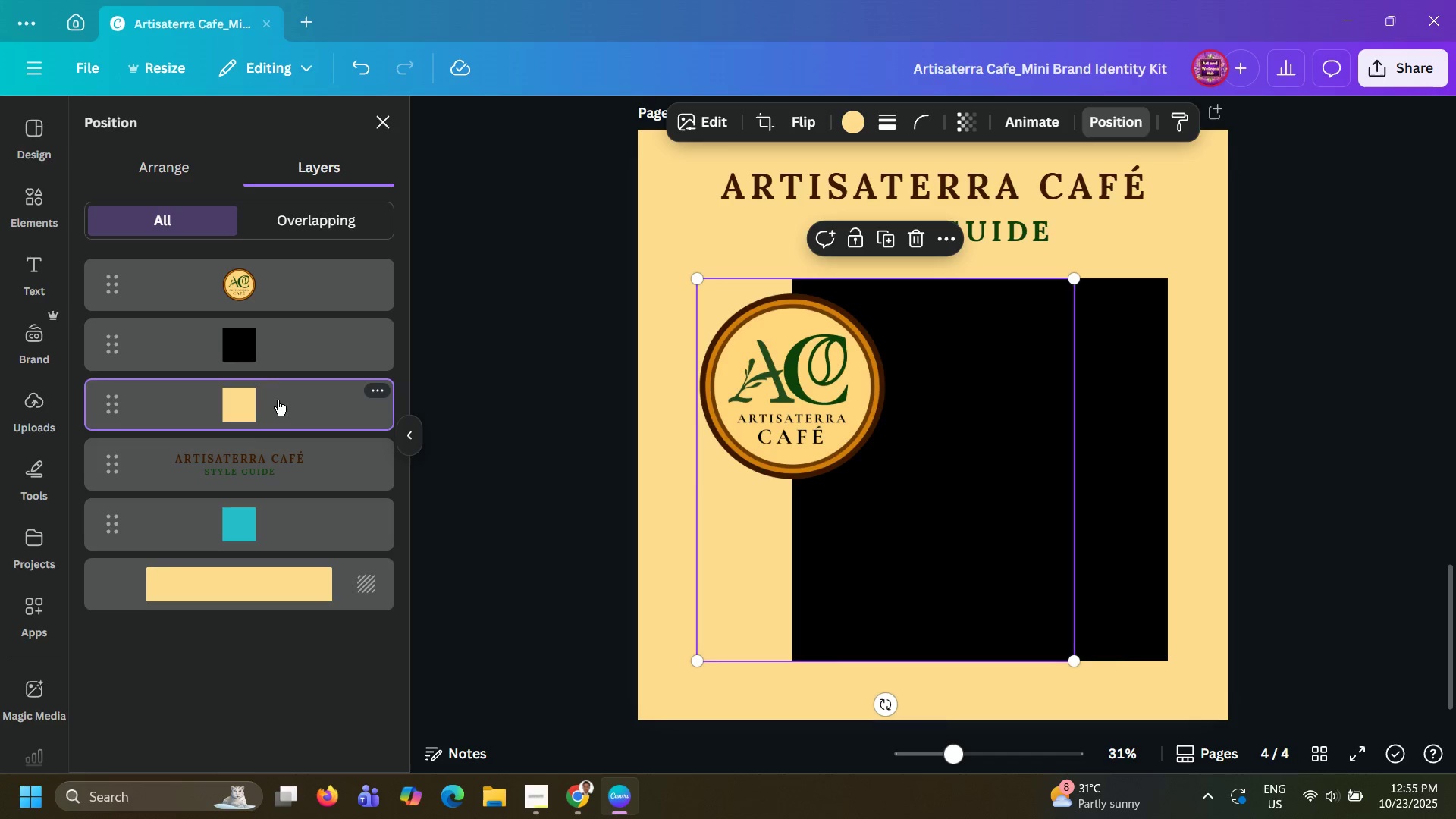 
left_click_drag(start_coordinate=[278, 400], to_coordinate=[279, 340])
 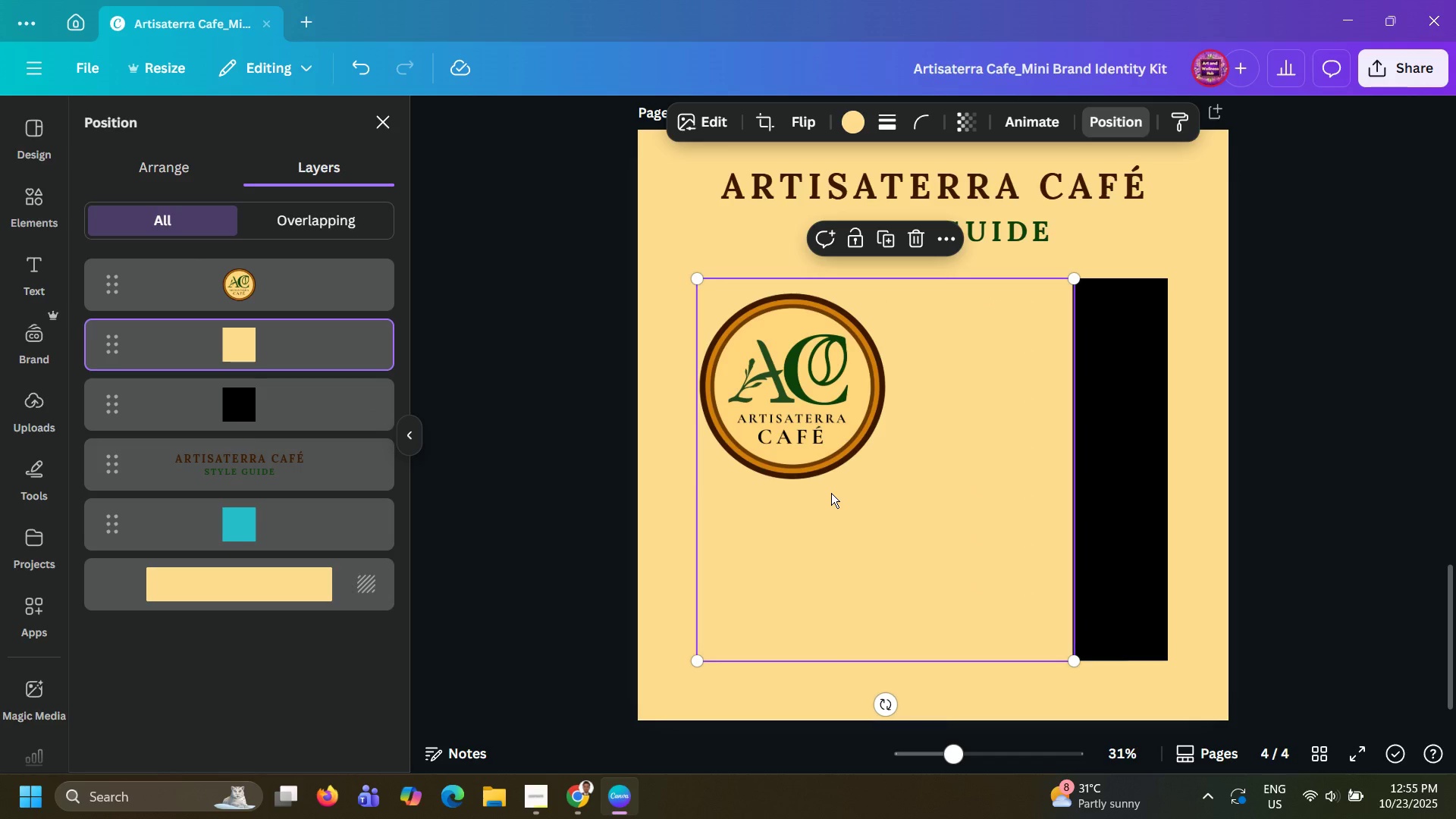 
hold_key(key=ArrowLeft, duration=0.76)
 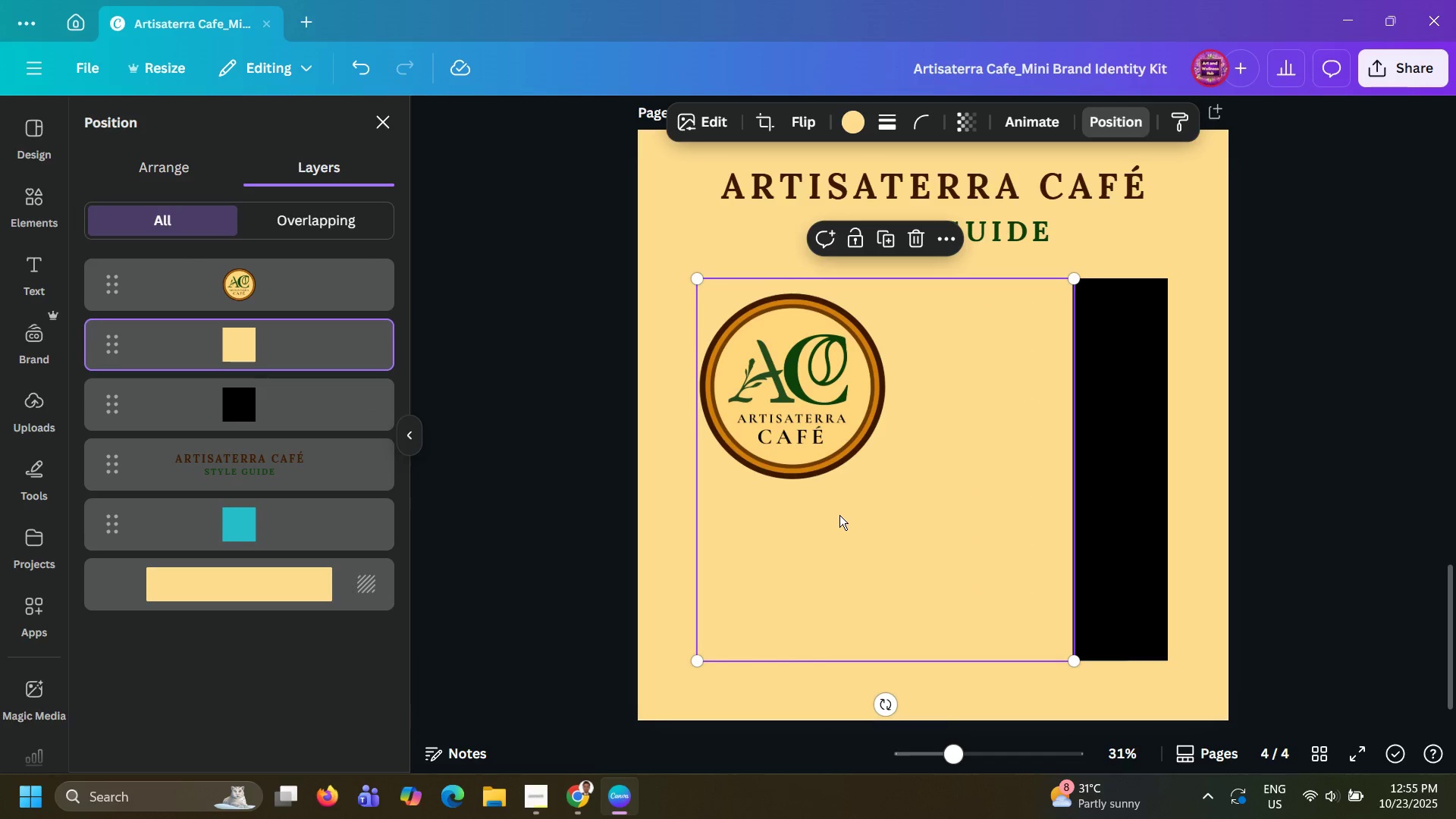 
left_click([839, 515])
 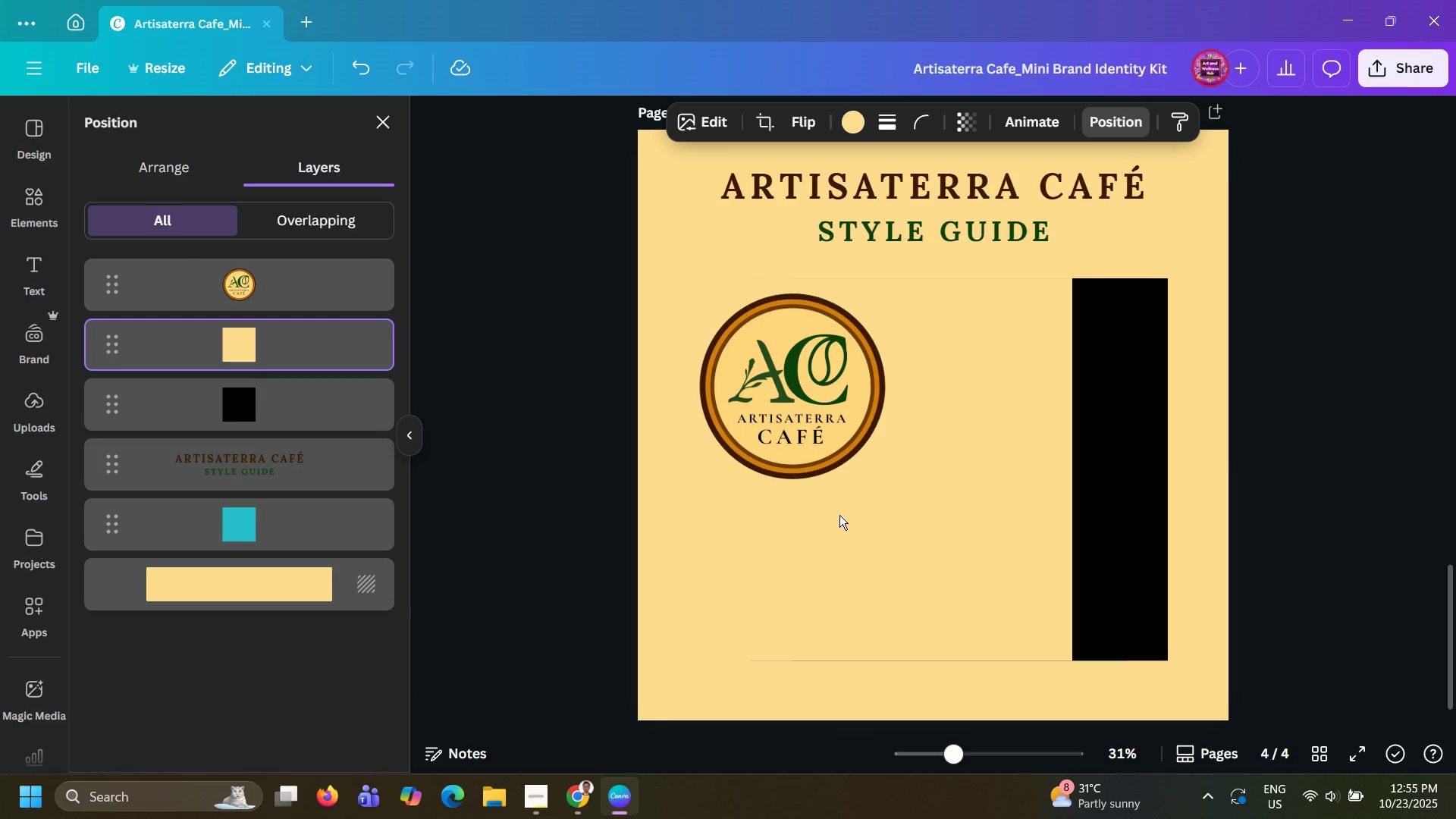 
hold_key(key=ArrowLeft, duration=0.75)
 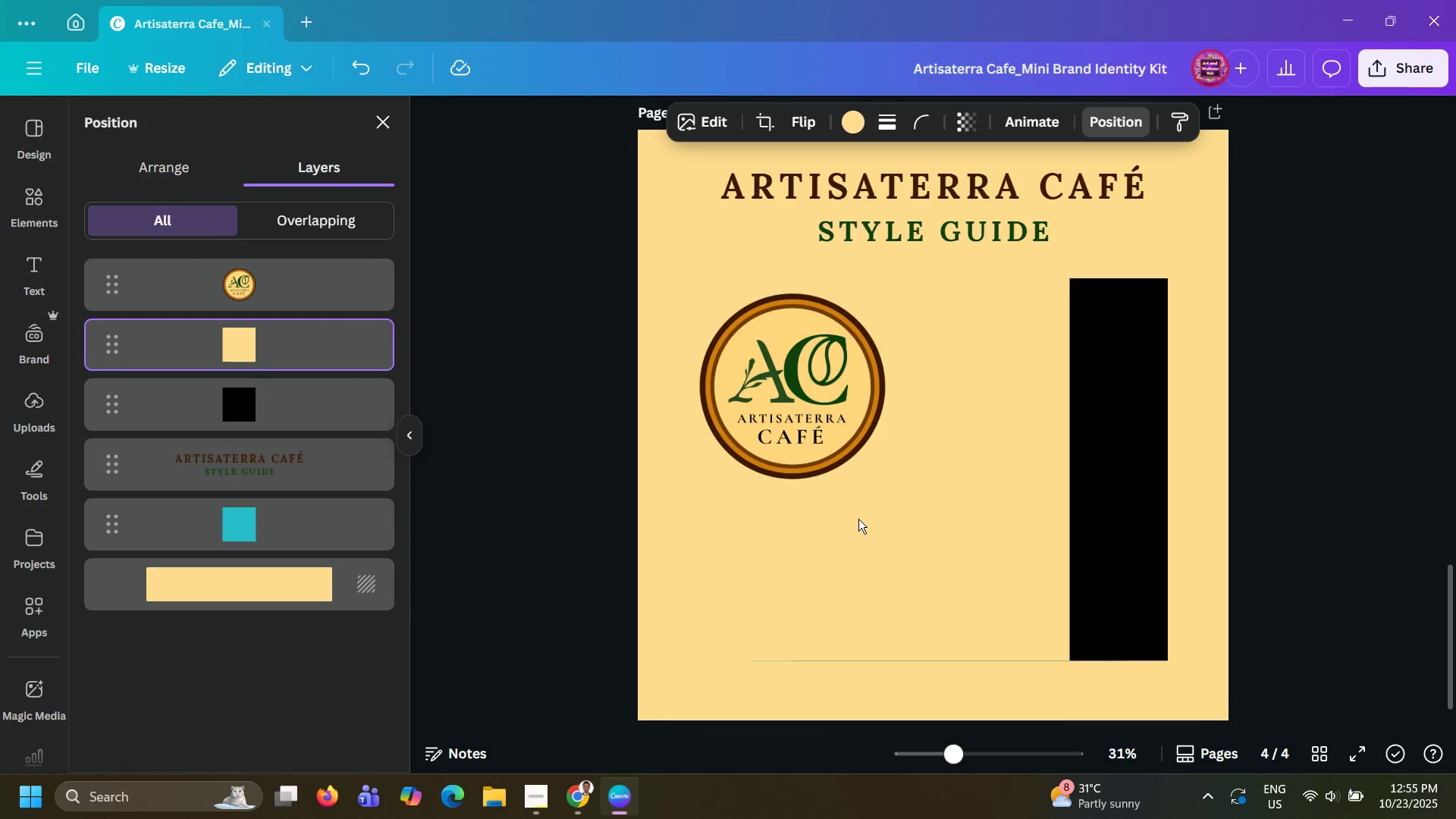 
hold_key(key=ArrowLeft, duration=1.52)
 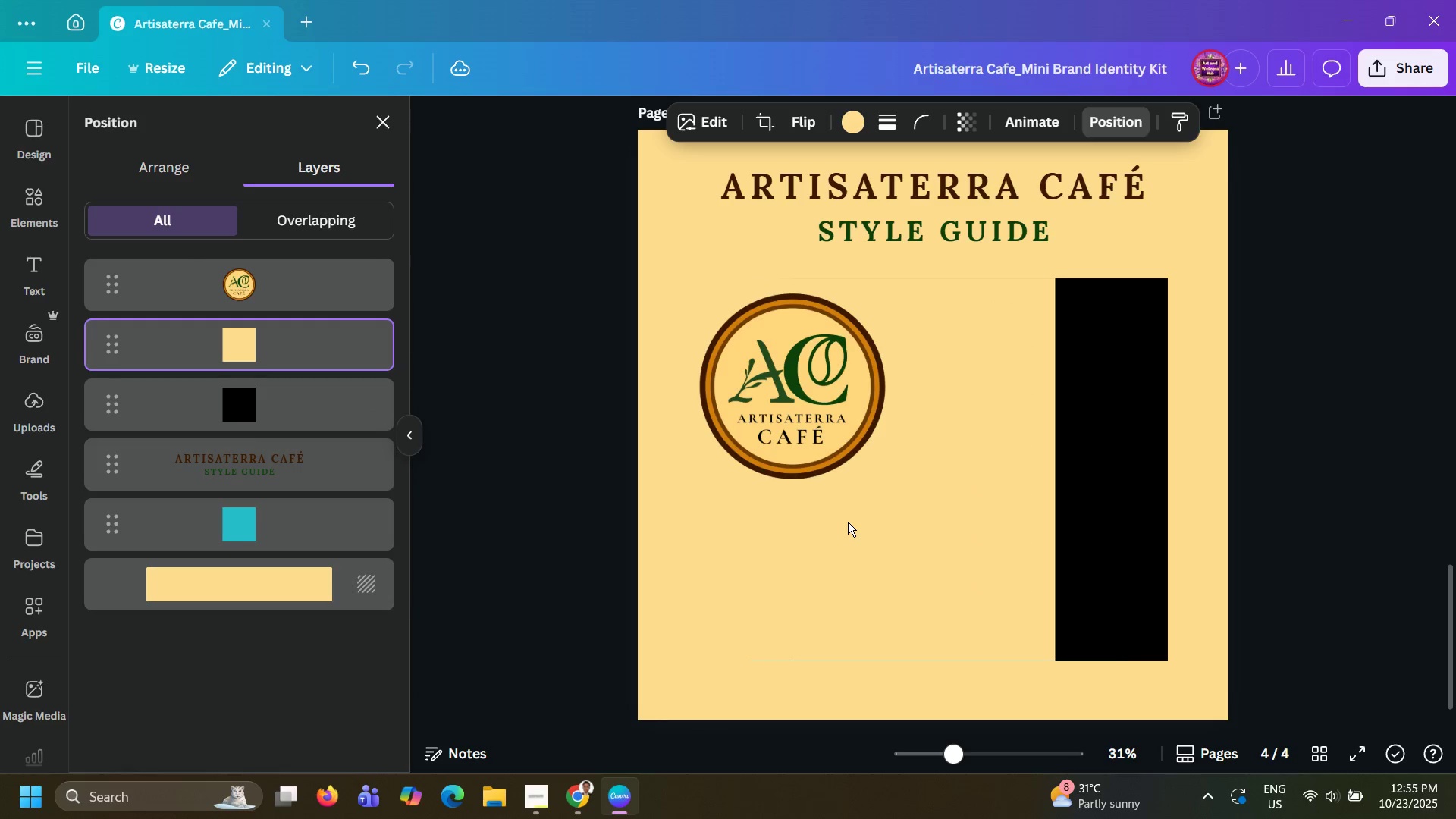 
hold_key(key=ArrowLeft, duration=1.0)
 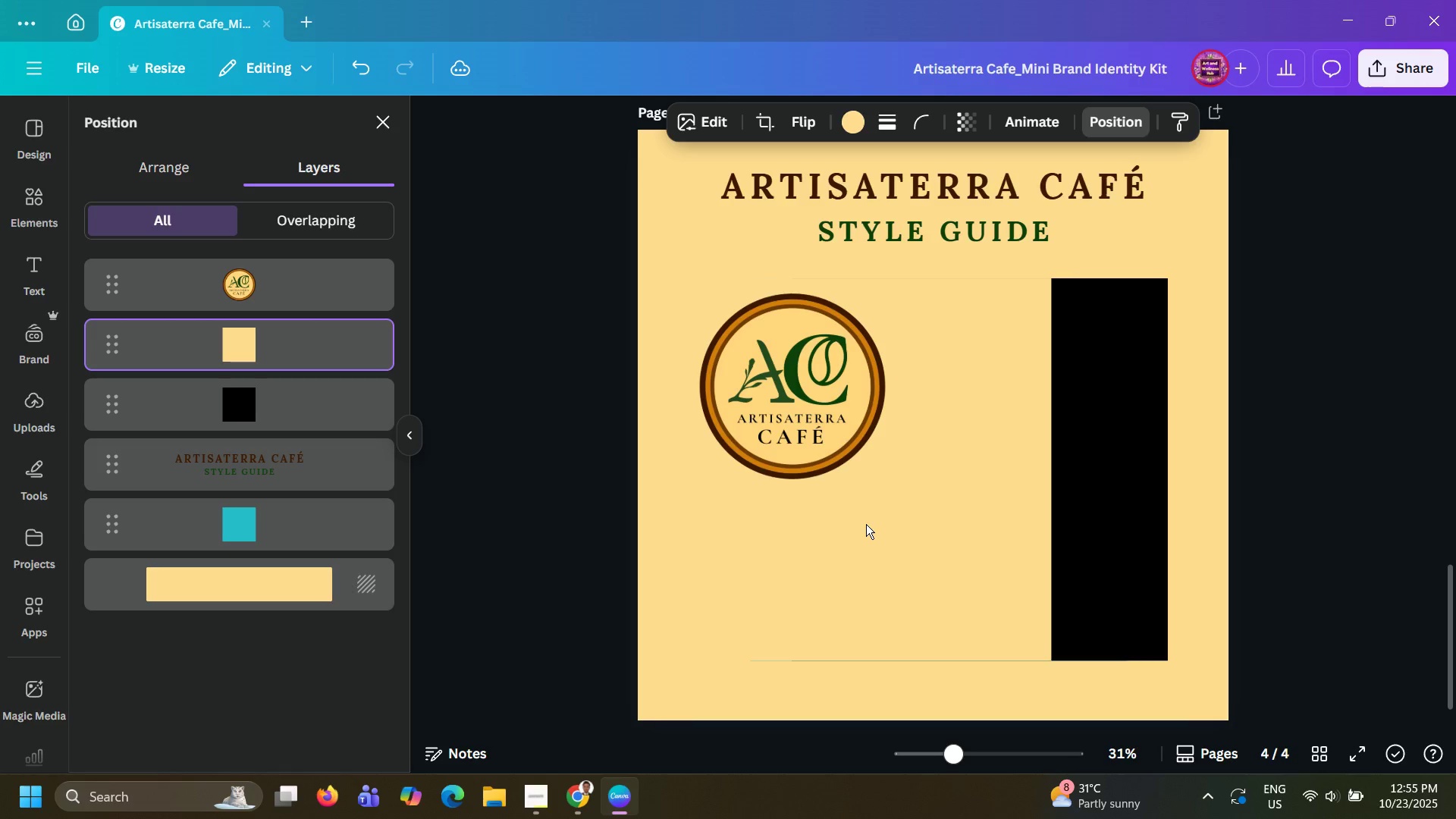 
left_click_drag(start_coordinate=[866, 524], to_coordinate=[746, 522])
 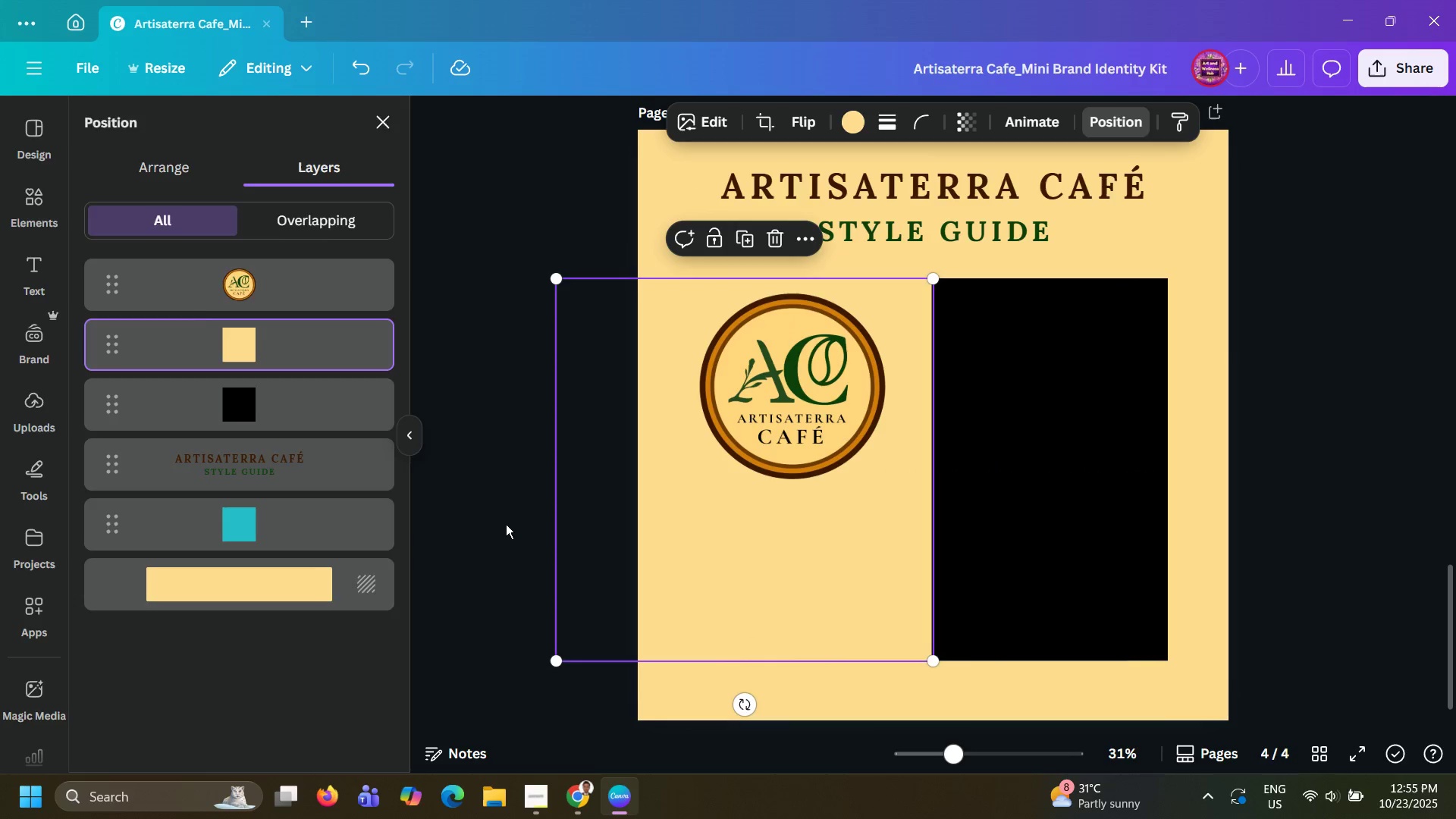 
left_click([506, 524])
 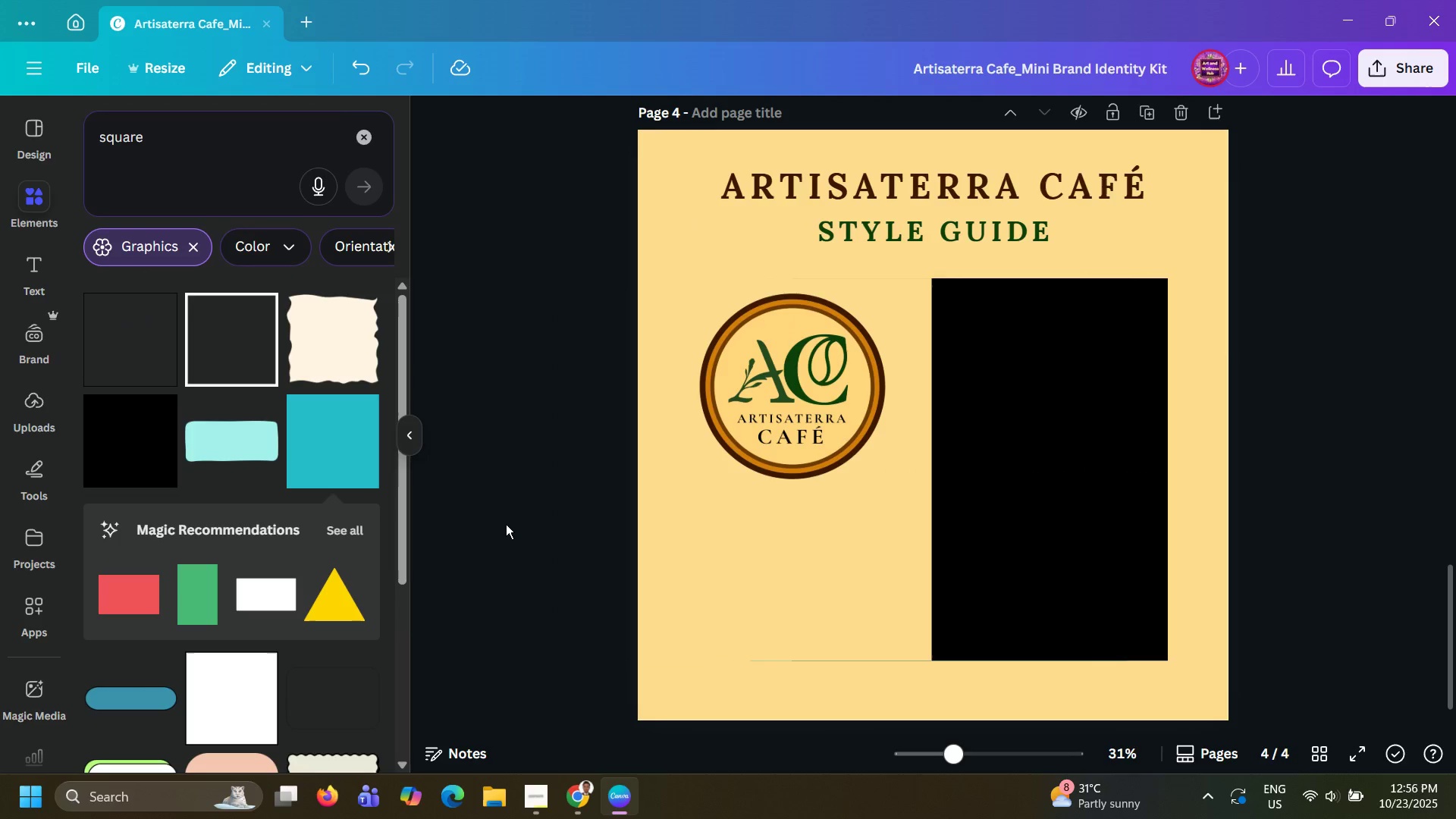 
left_click([506, 524])
 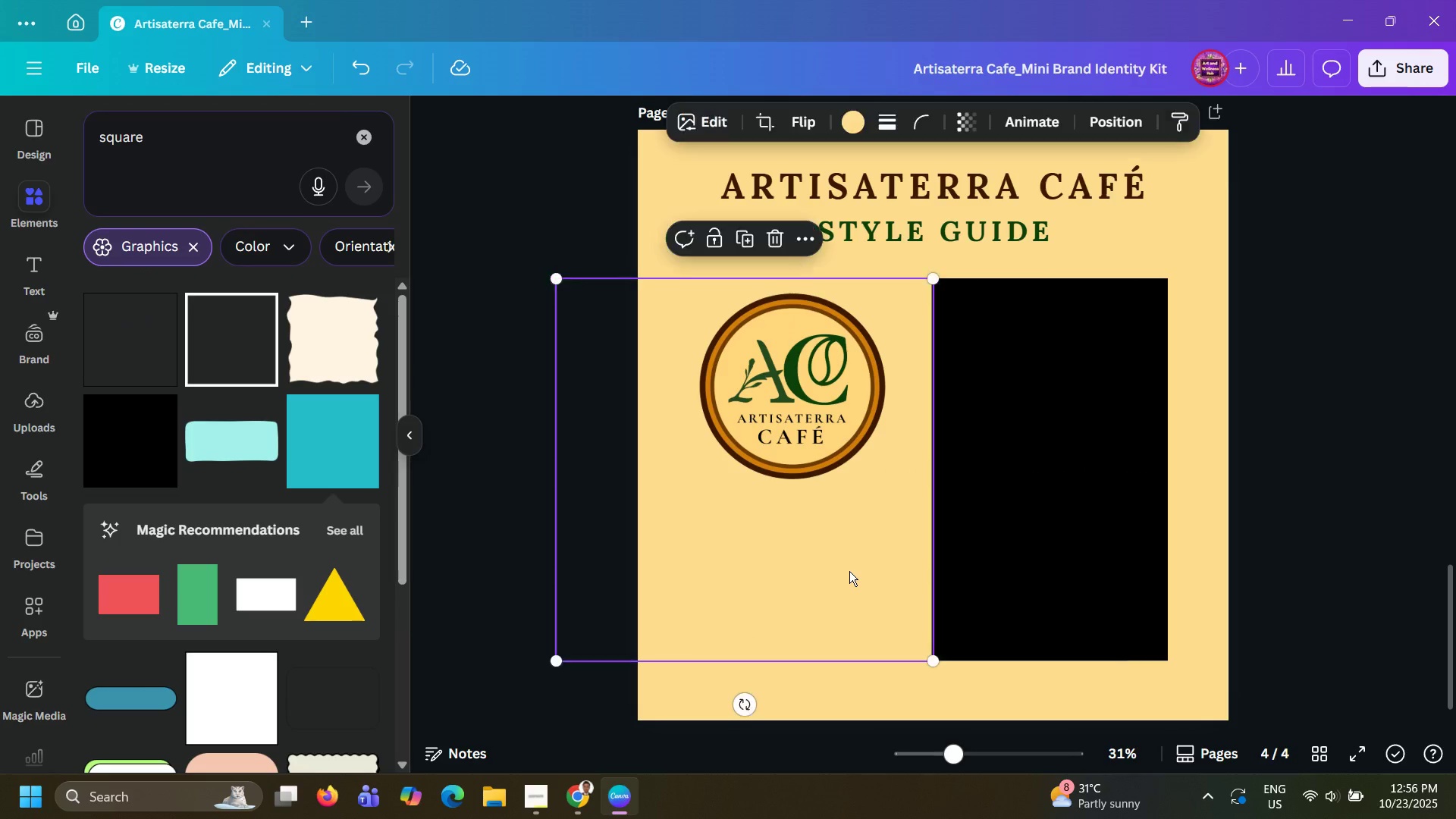 
left_click([849, 571])
 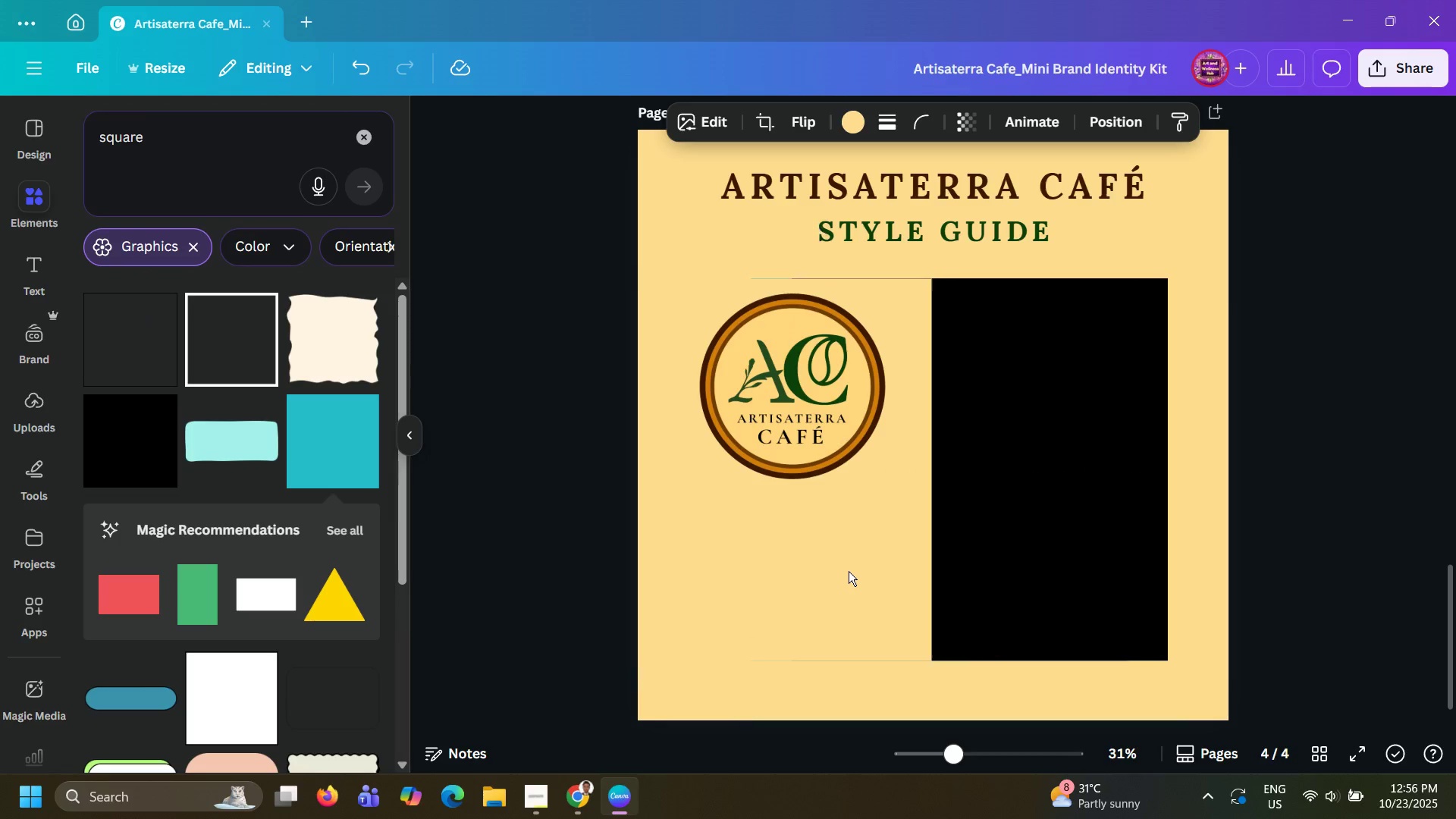 
key(ArrowDown)
 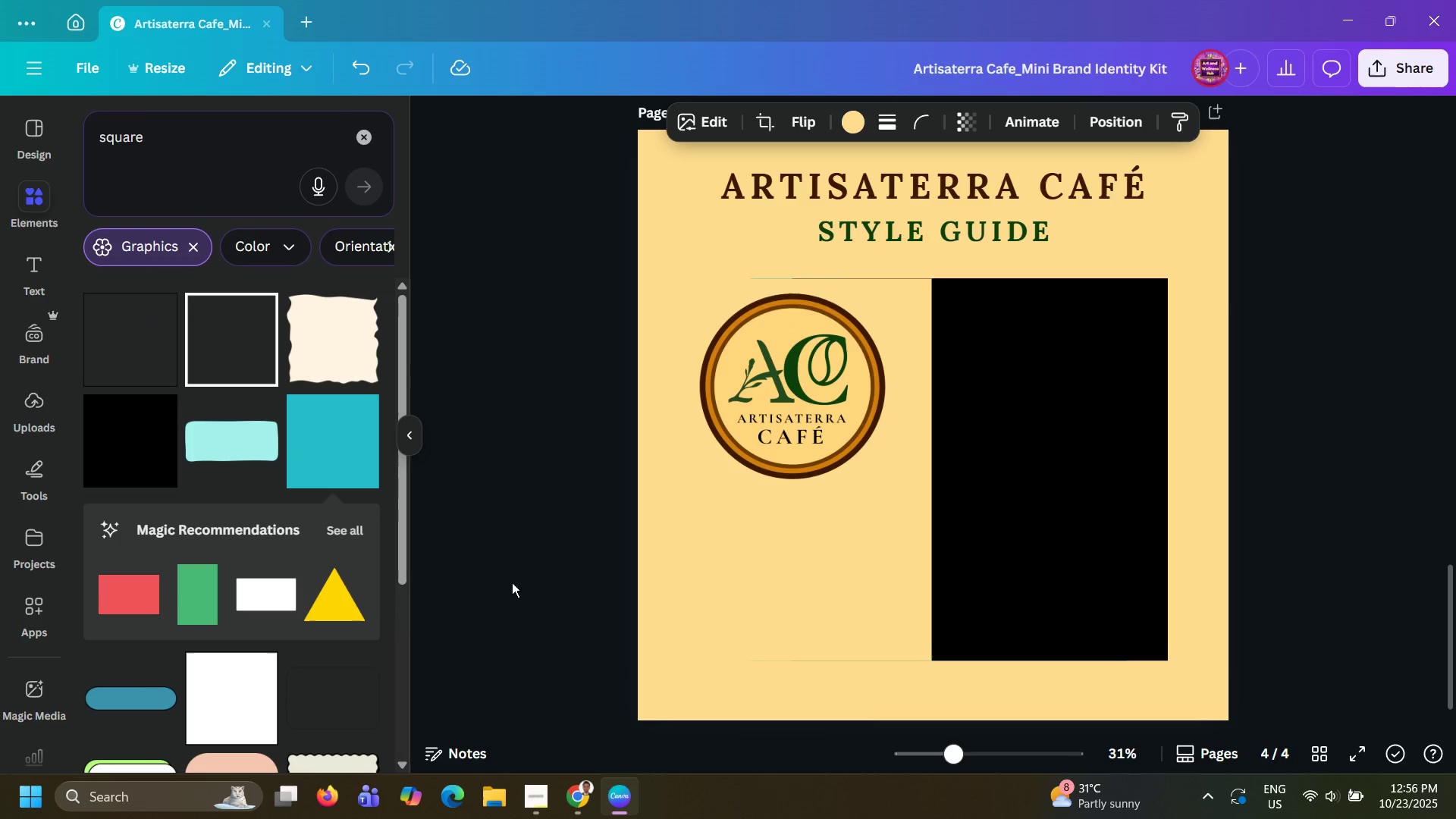 
key(ArrowDown)
 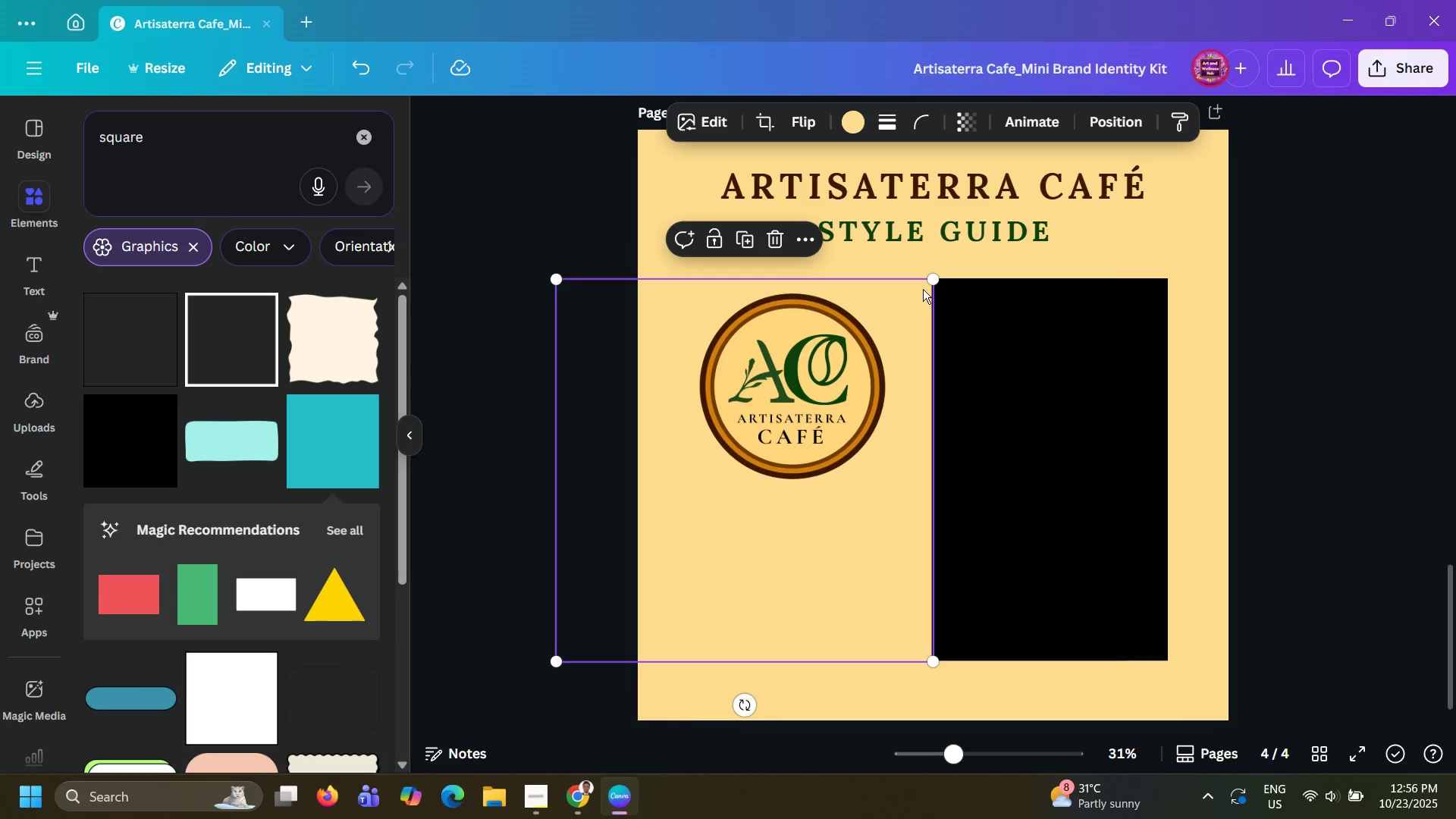 
left_click_drag(start_coordinate=[934, 281], to_coordinate=[939, 281])
 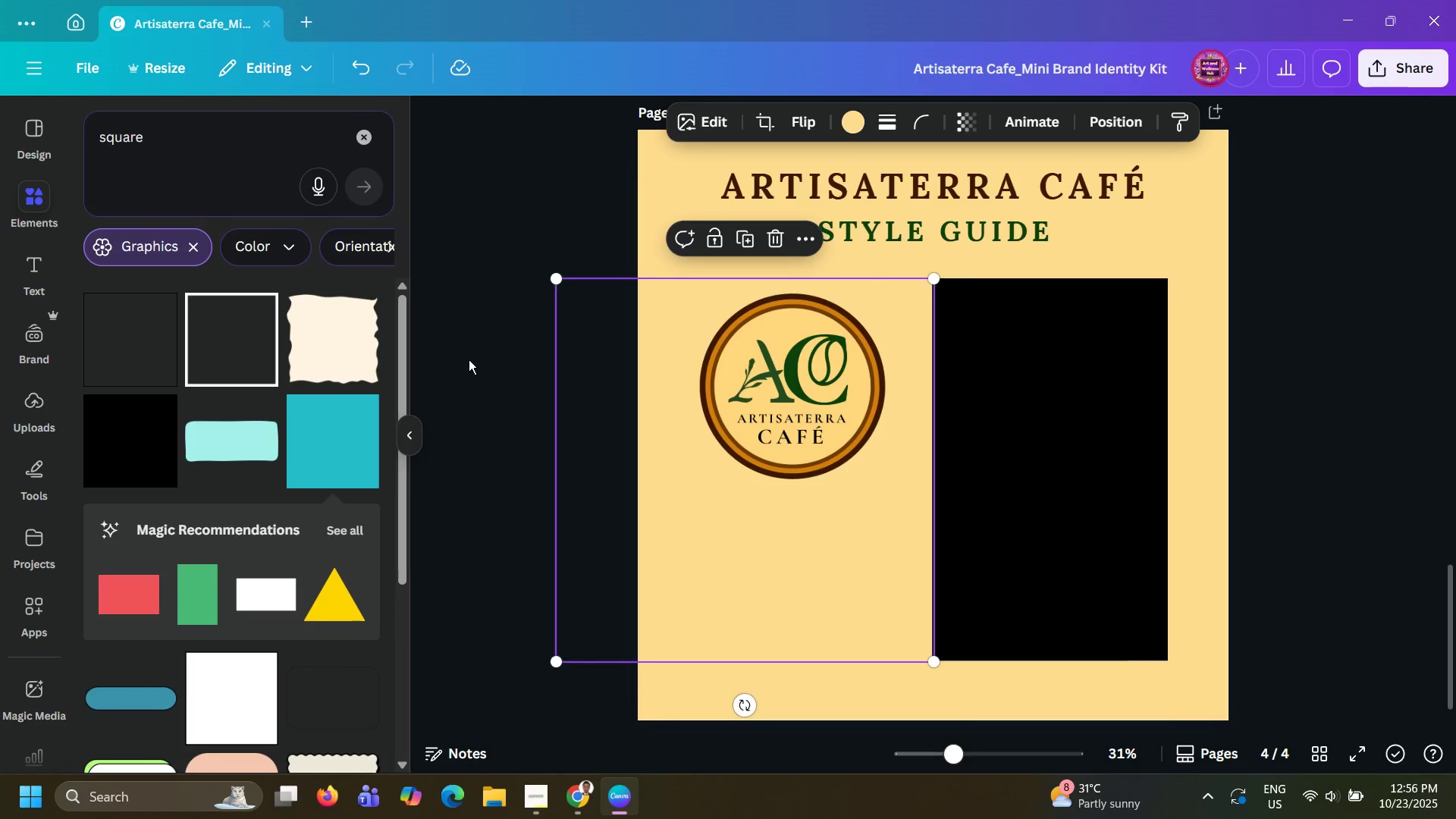 
left_click([469, 359])
 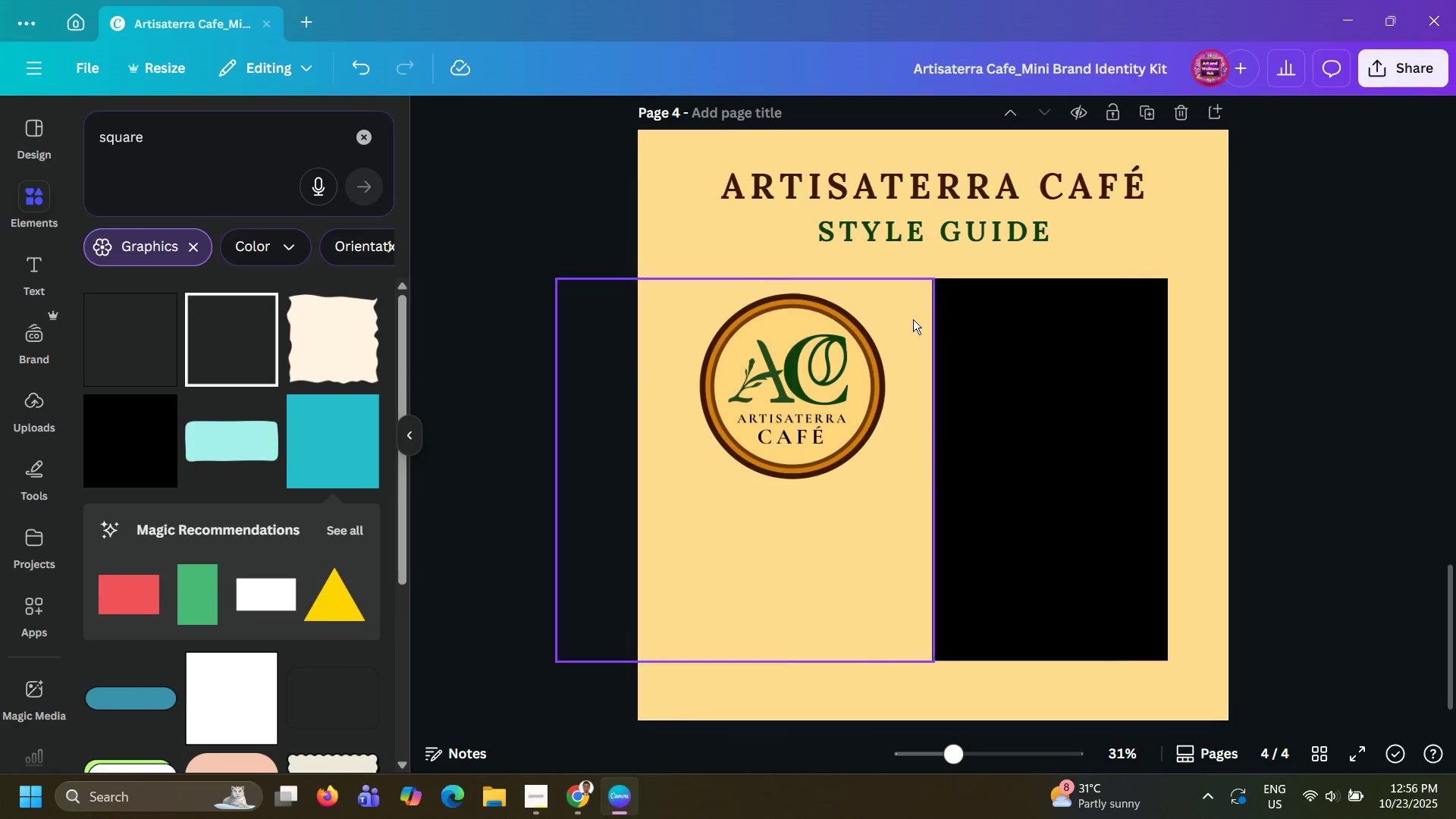 
left_click([913, 319])
 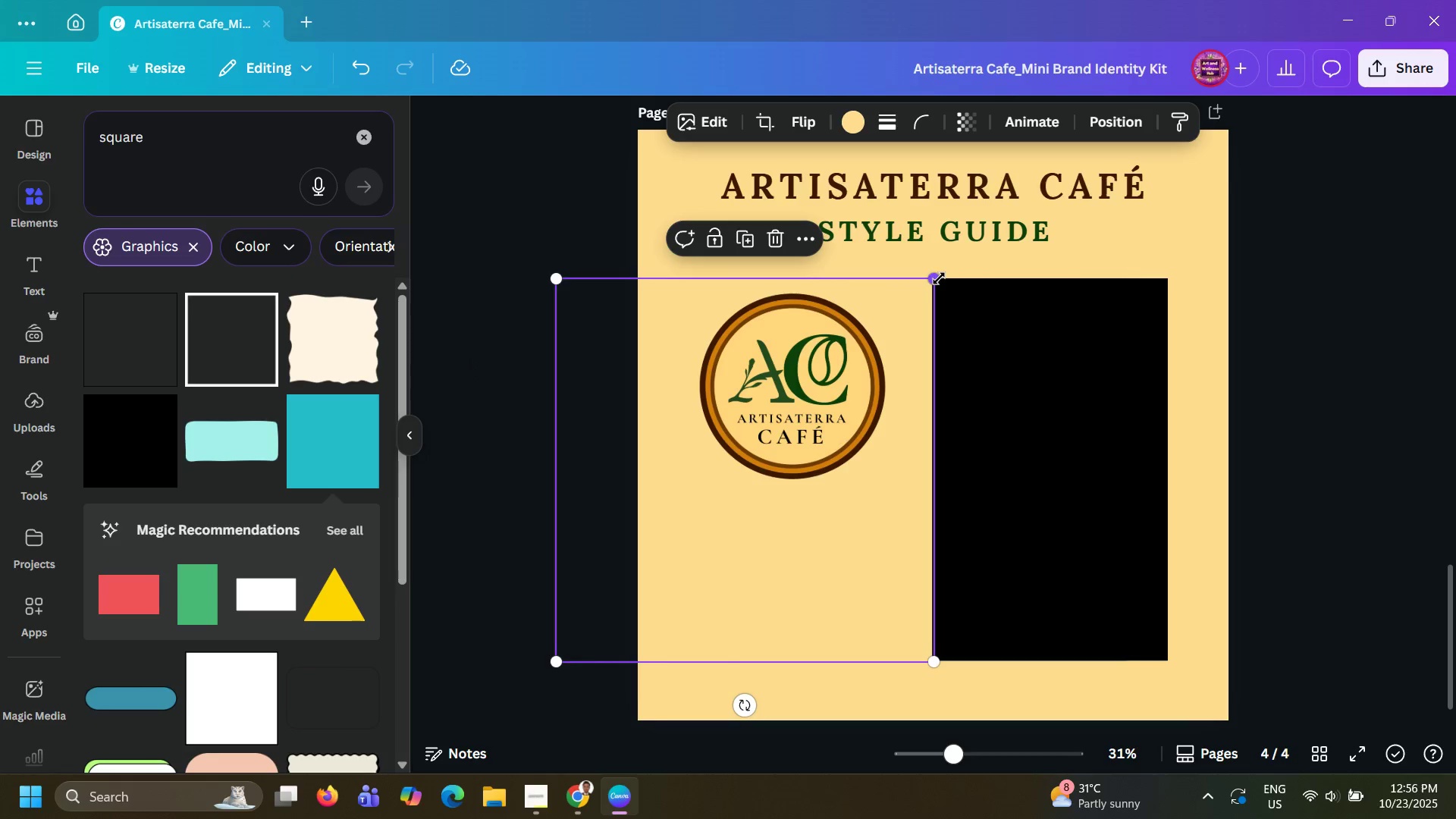 
left_click_drag(start_coordinate=[939, 278], to_coordinate=[937, 285])
 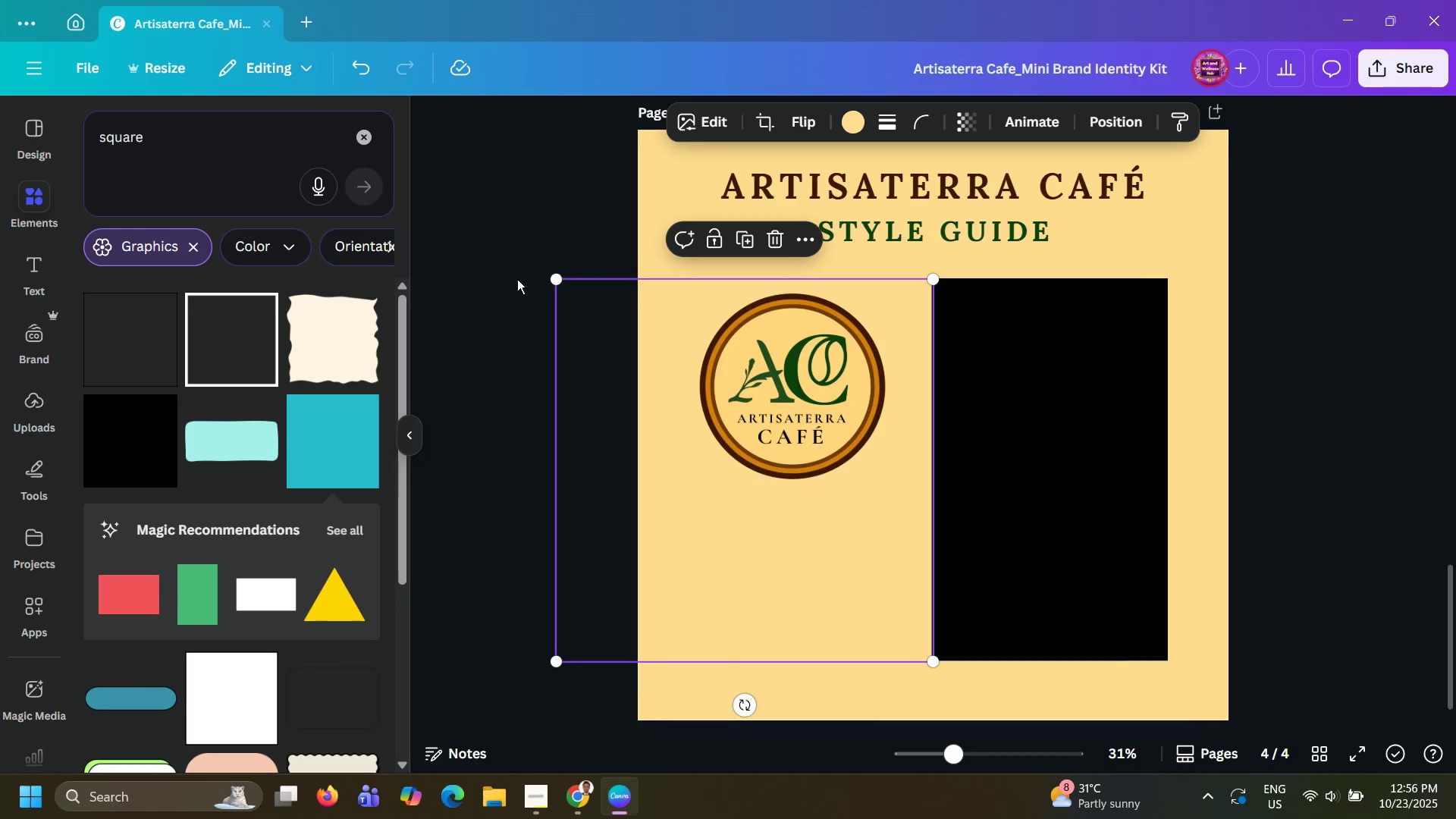 
left_click([517, 279])
 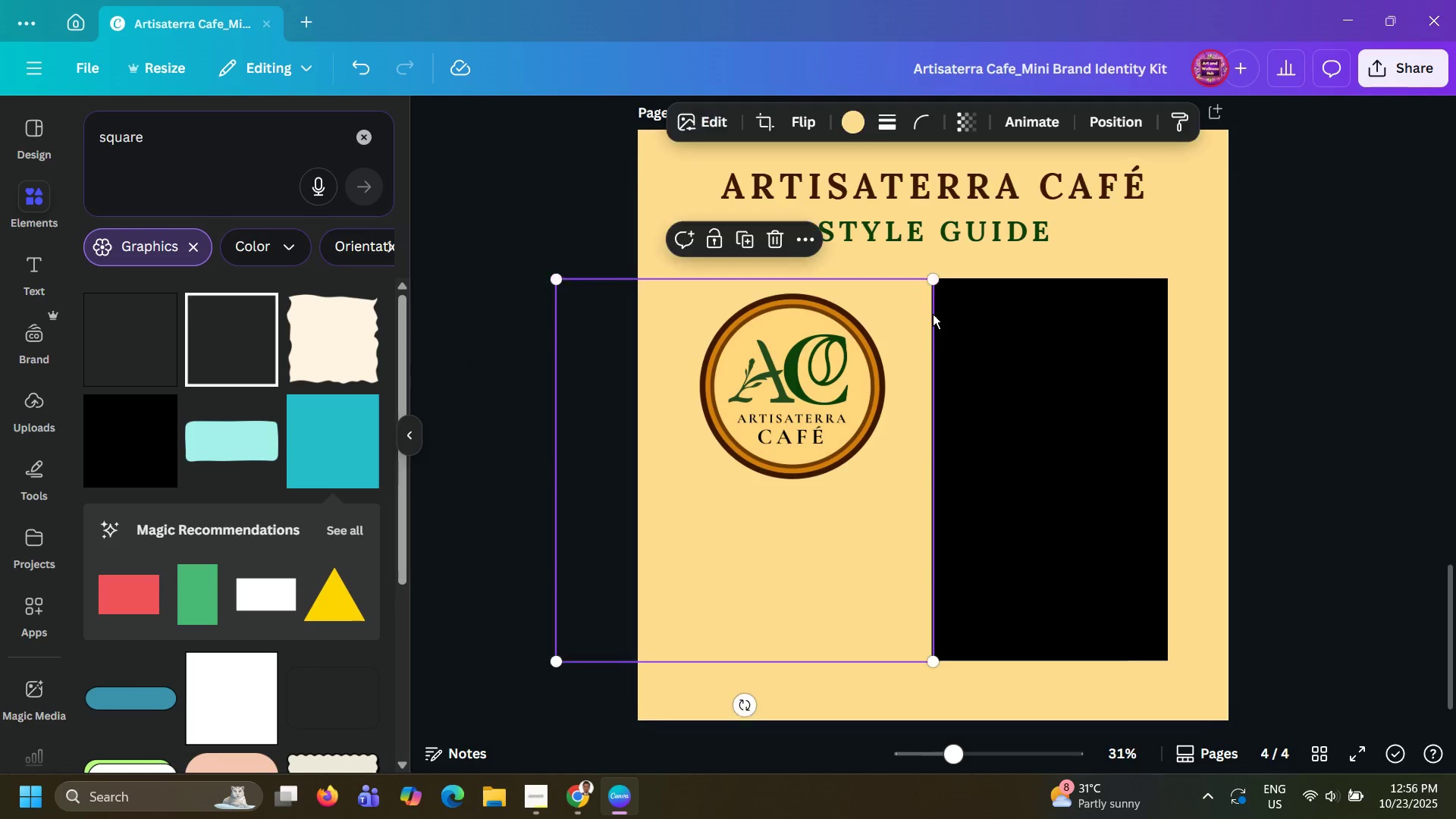 
left_click([933, 314])
 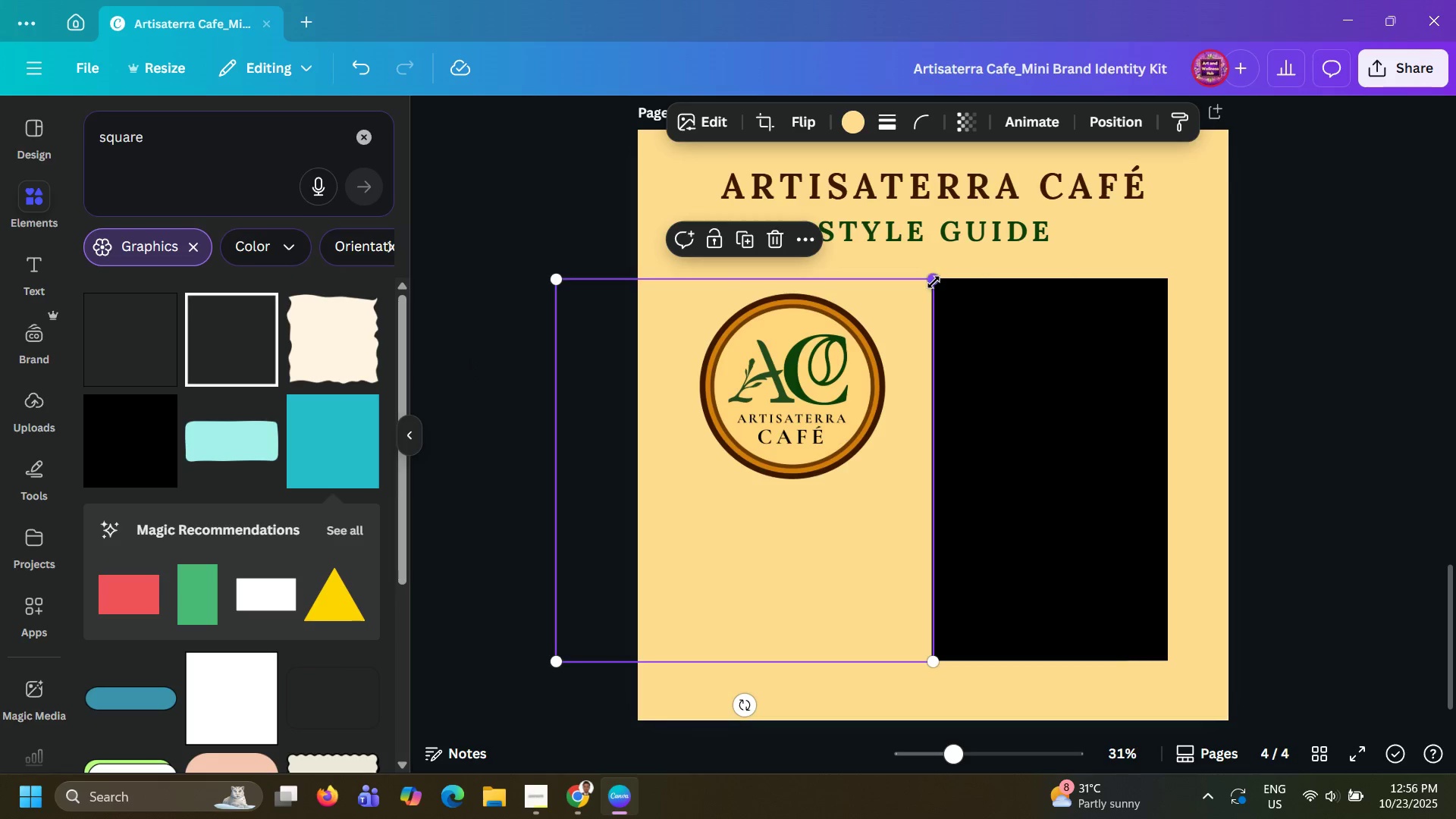 
left_click_drag(start_coordinate=[934, 282], to_coordinate=[942, 275])
 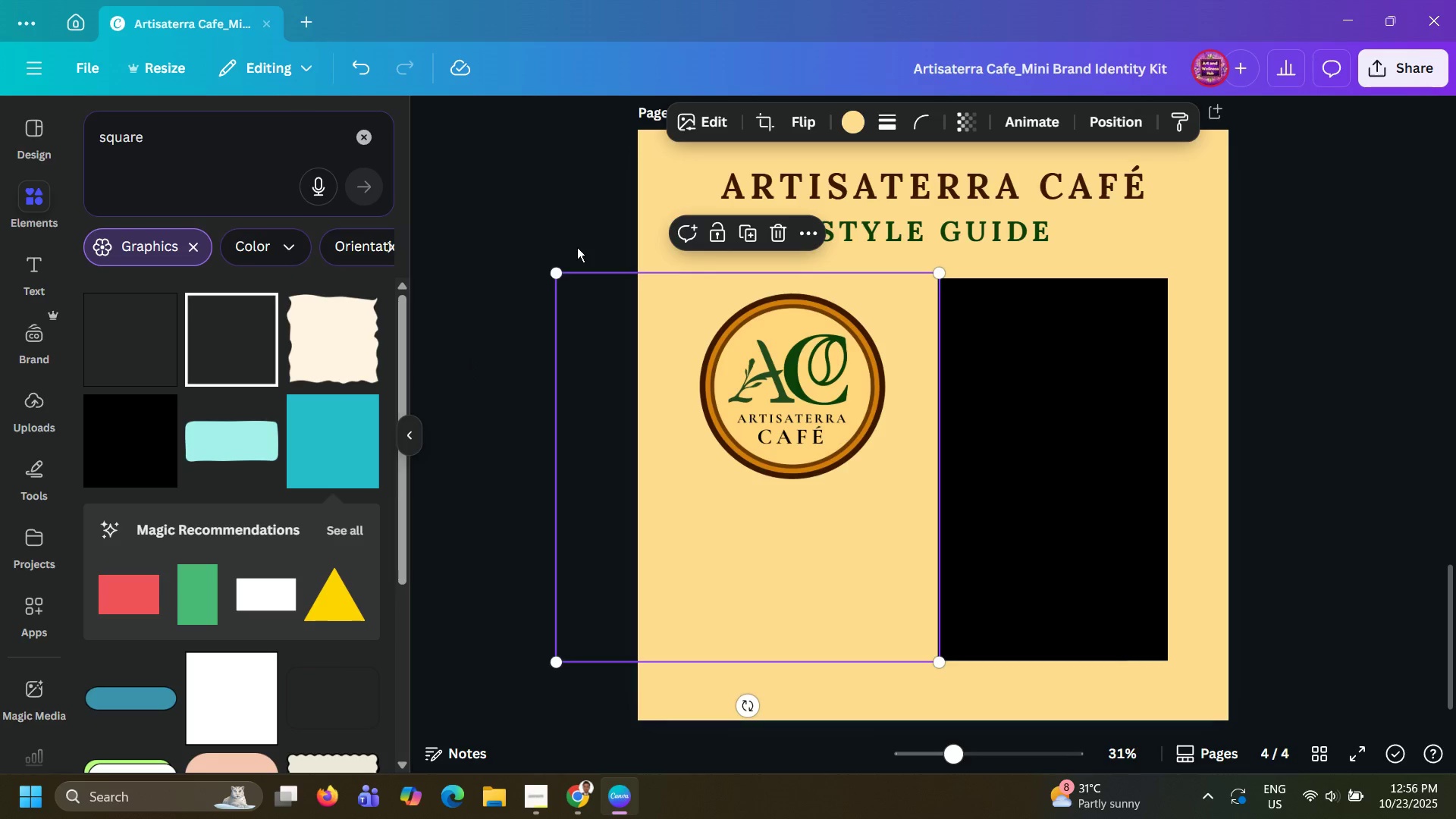 
left_click([577, 247])
 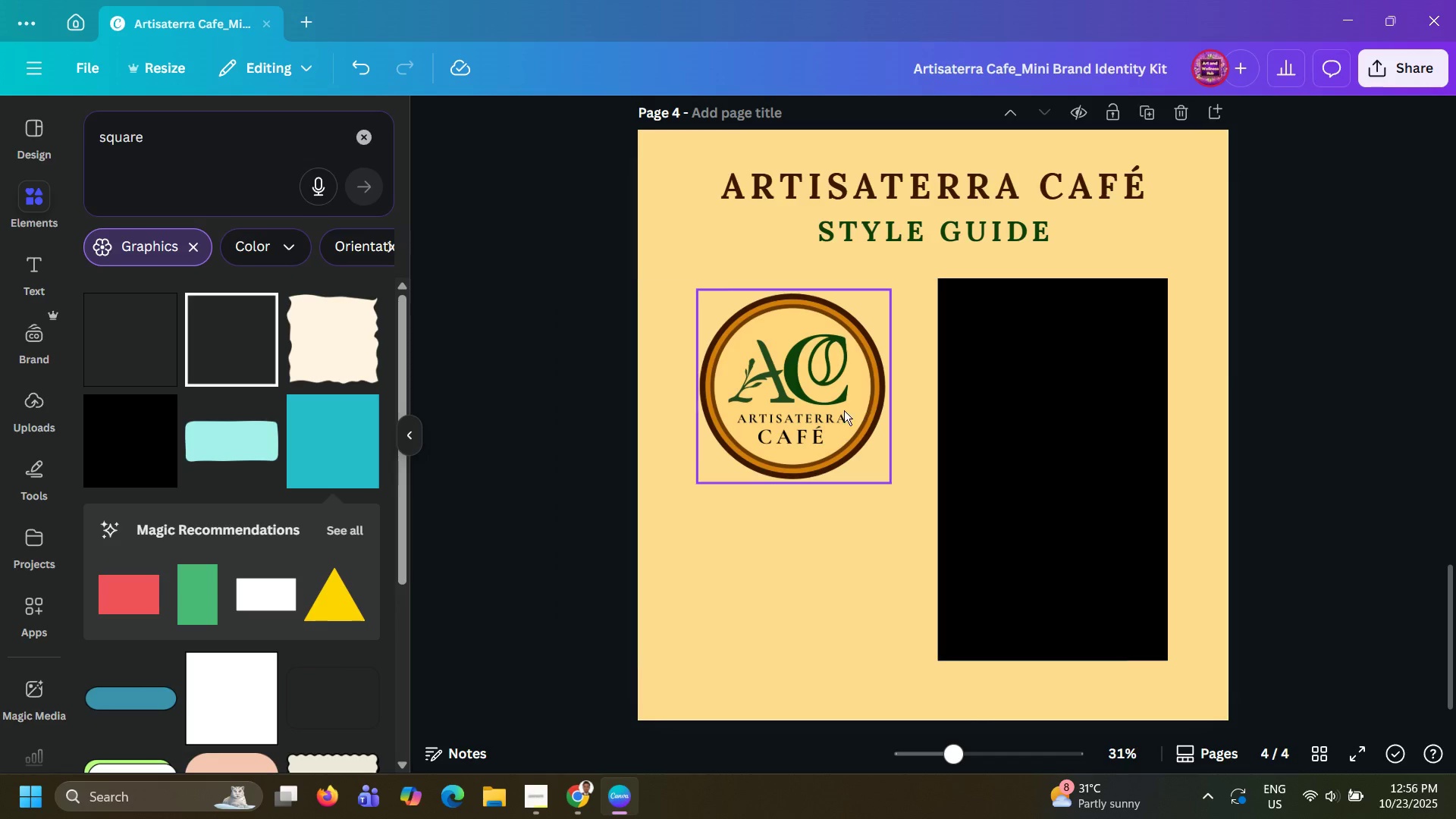 
left_click([823, 412])
 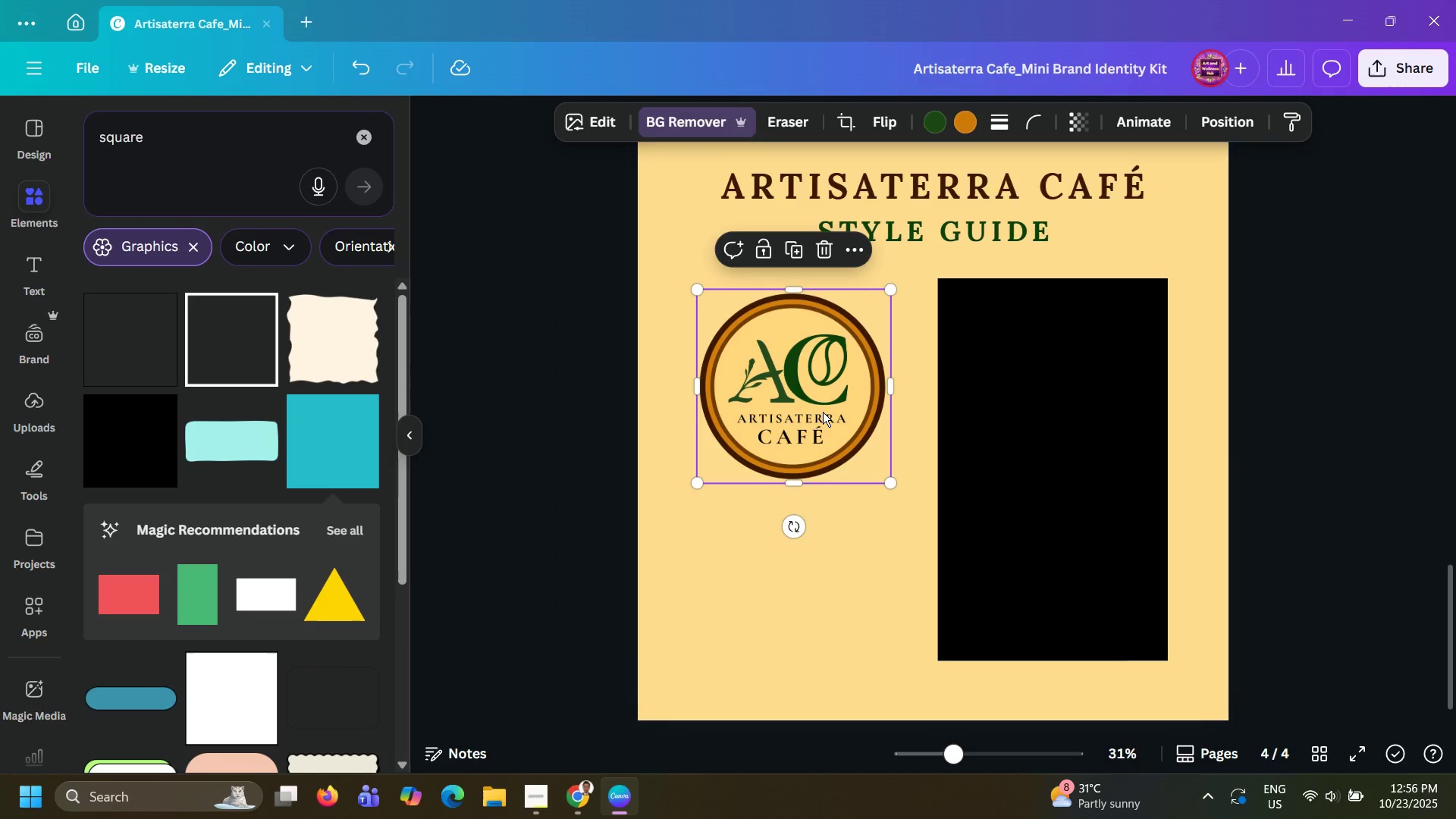 
wait(7.26)
 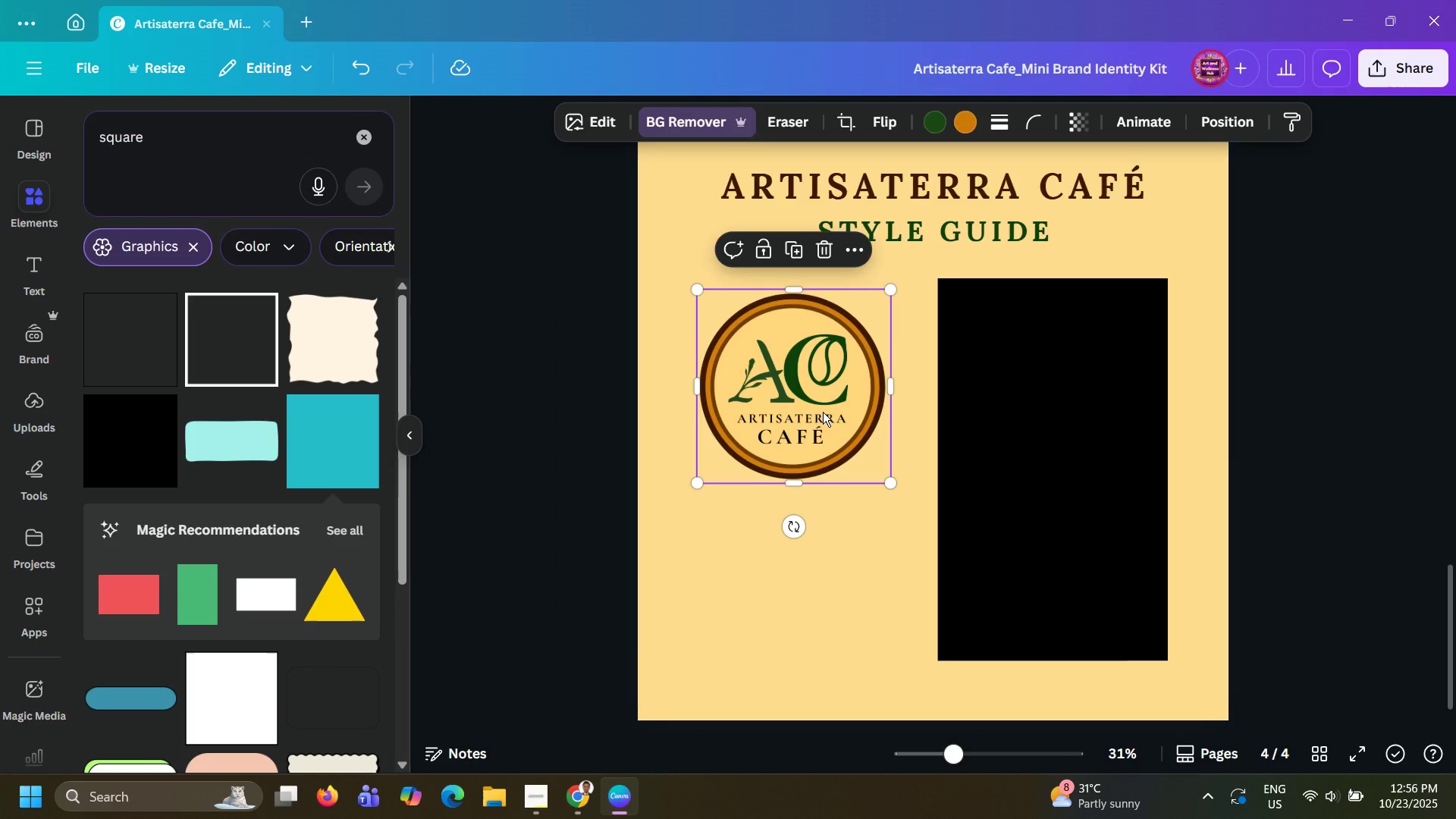 
left_click([598, 318])
 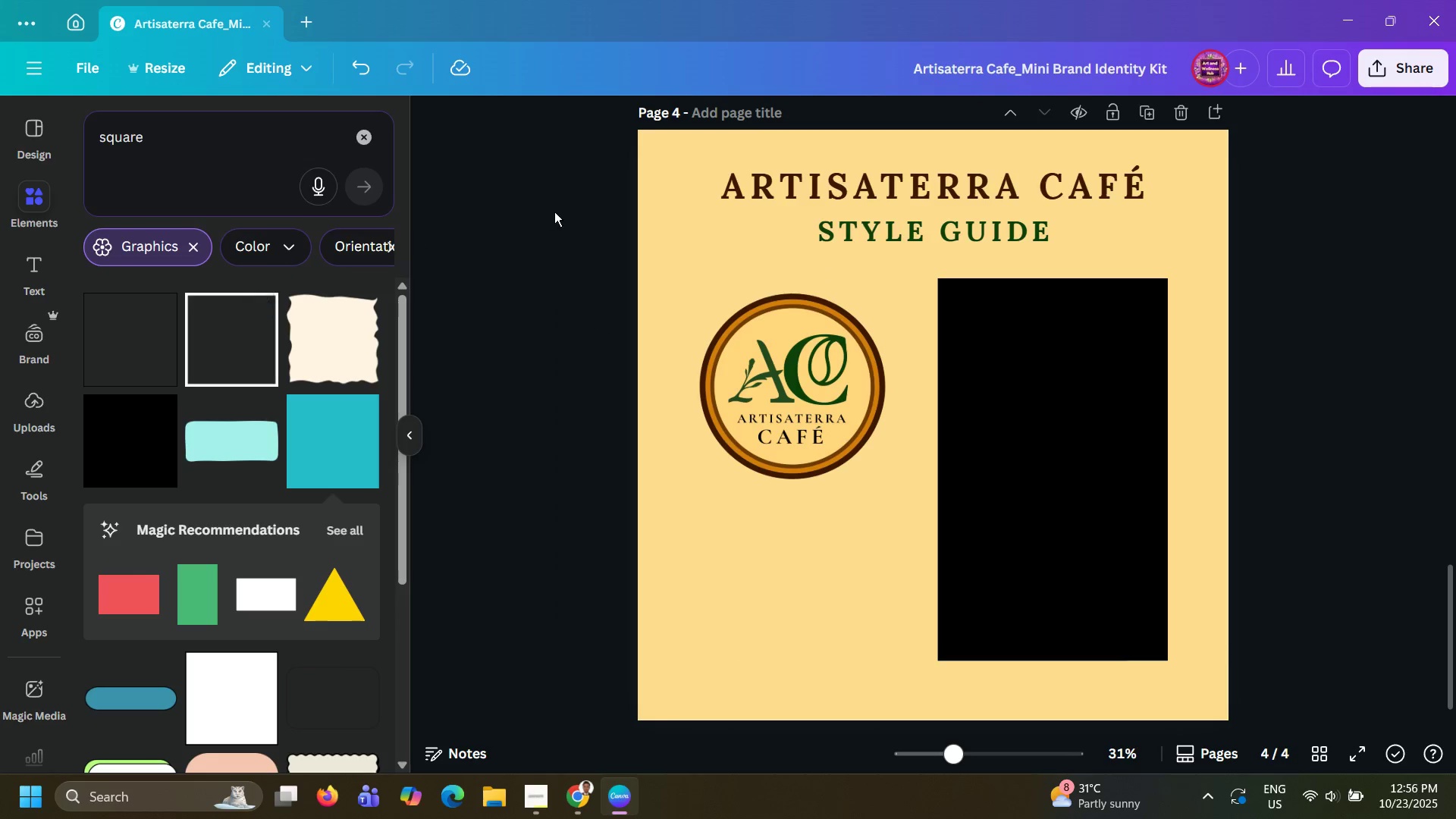 
scroll: coordinate [572, 243], scroll_direction: up, amount: 10.0
 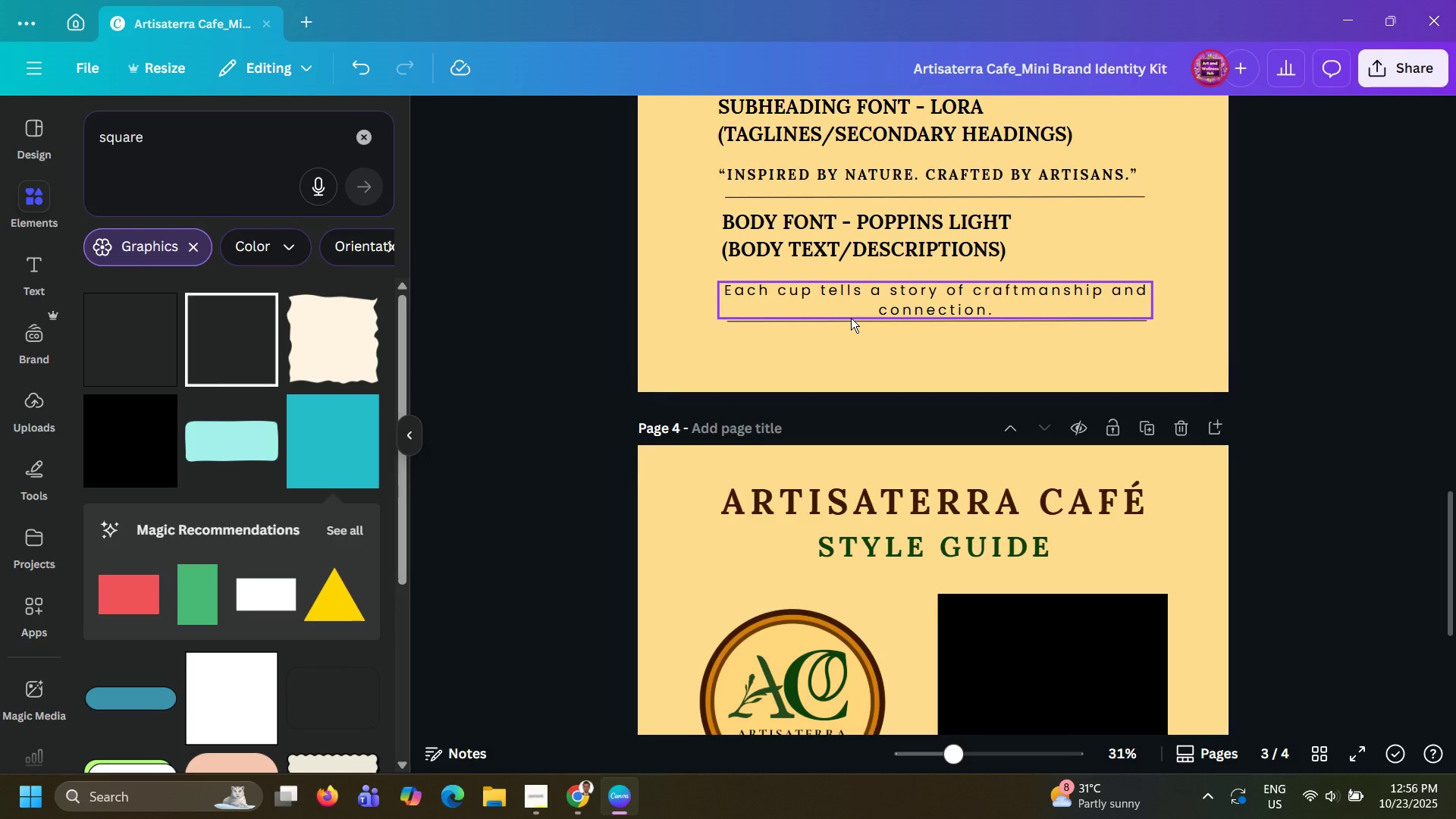 
left_click([853, 322])
 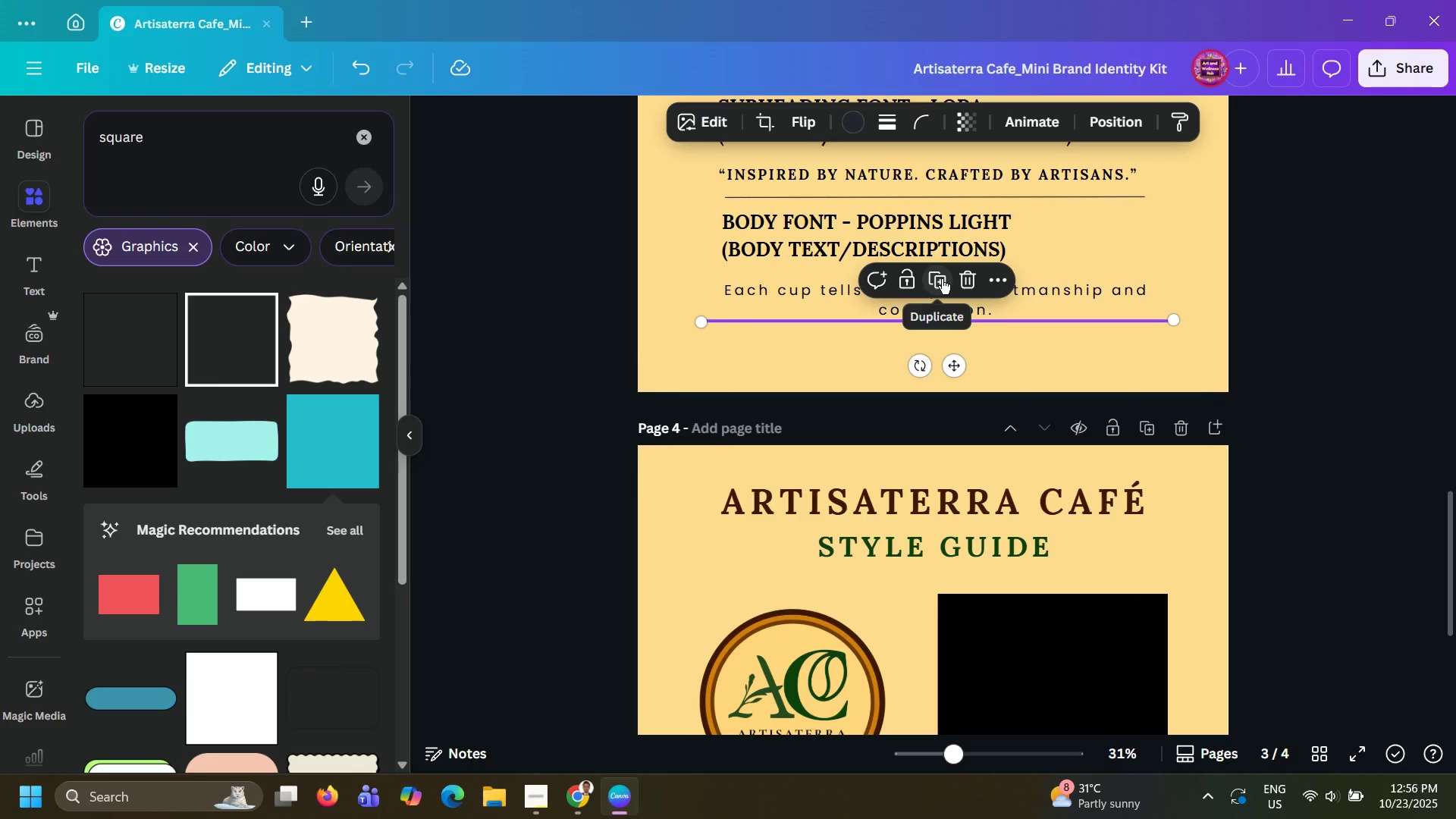 
left_click([942, 279])
 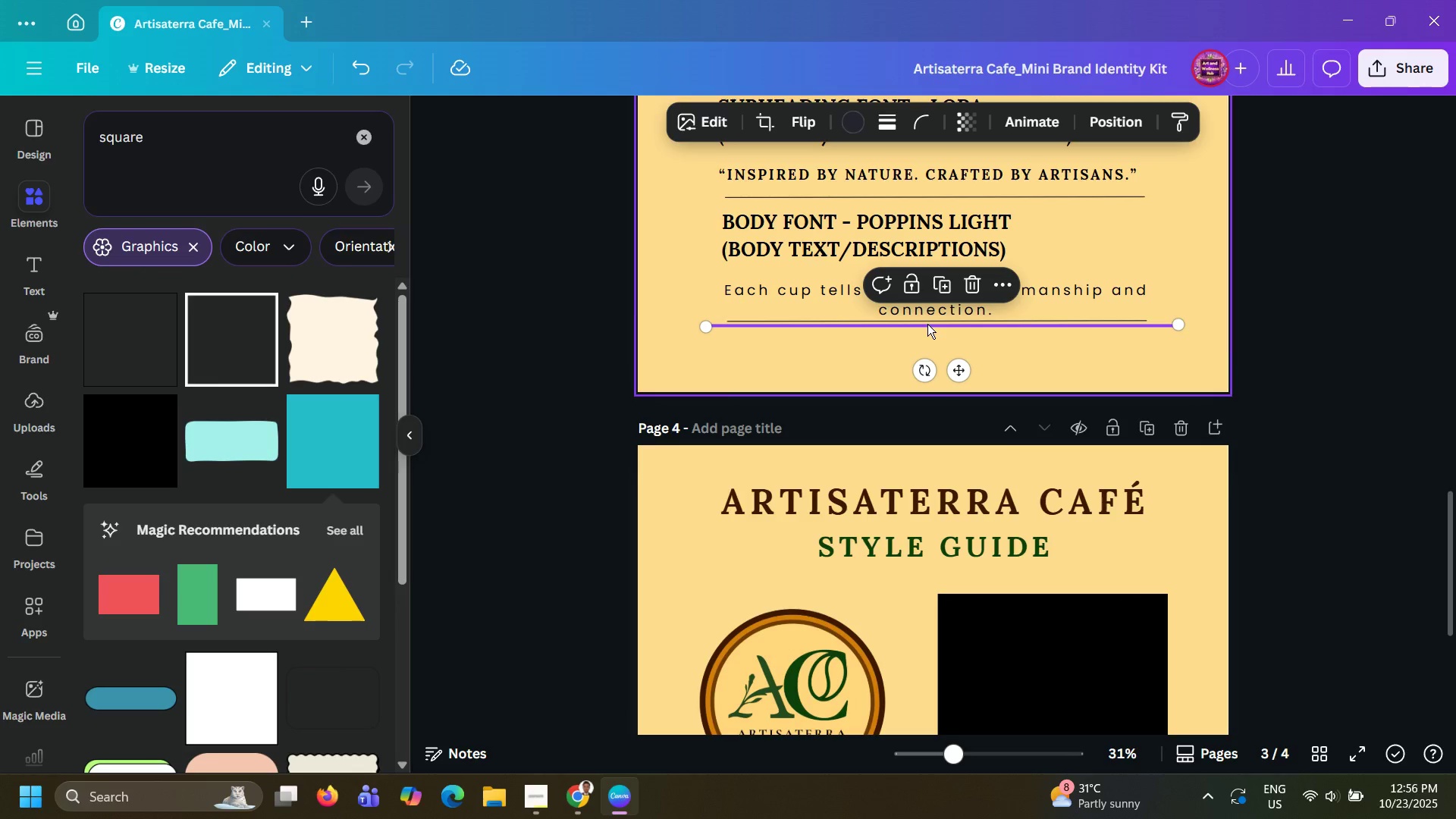 
left_click_drag(start_coordinate=[927, 324], to_coordinate=[915, 588])
 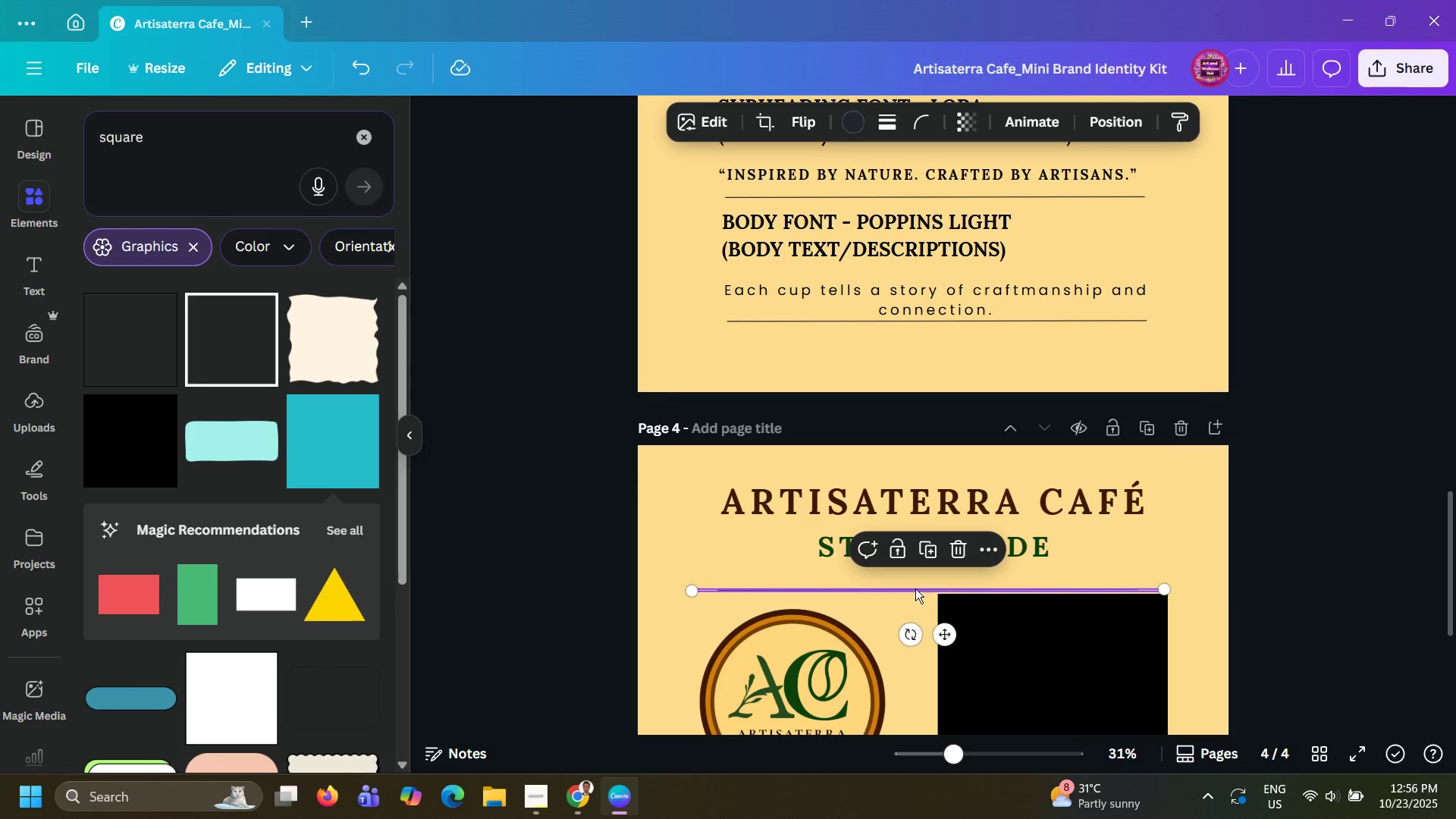 
left_click([915, 588])
 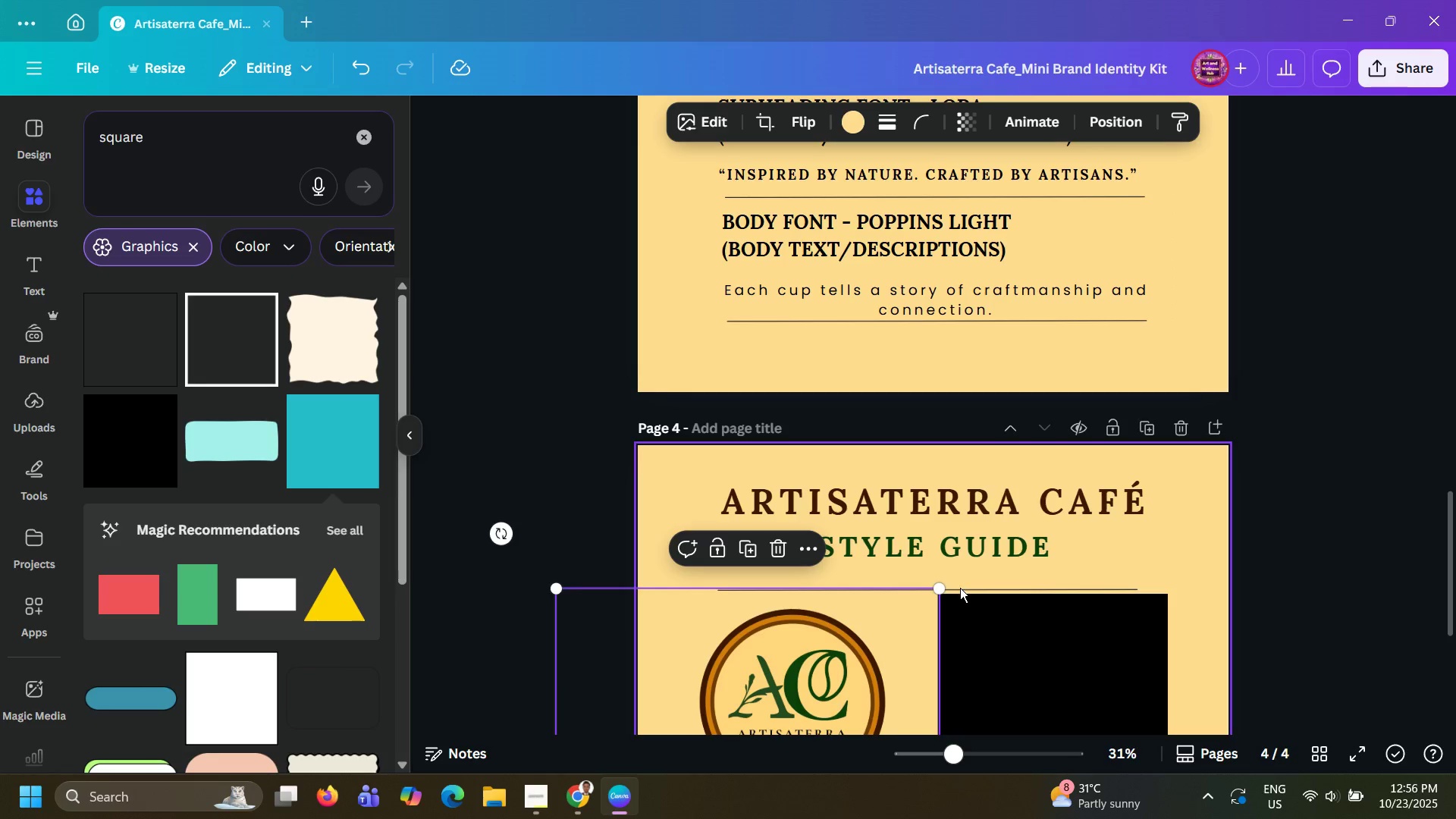 
left_click([961, 588])
 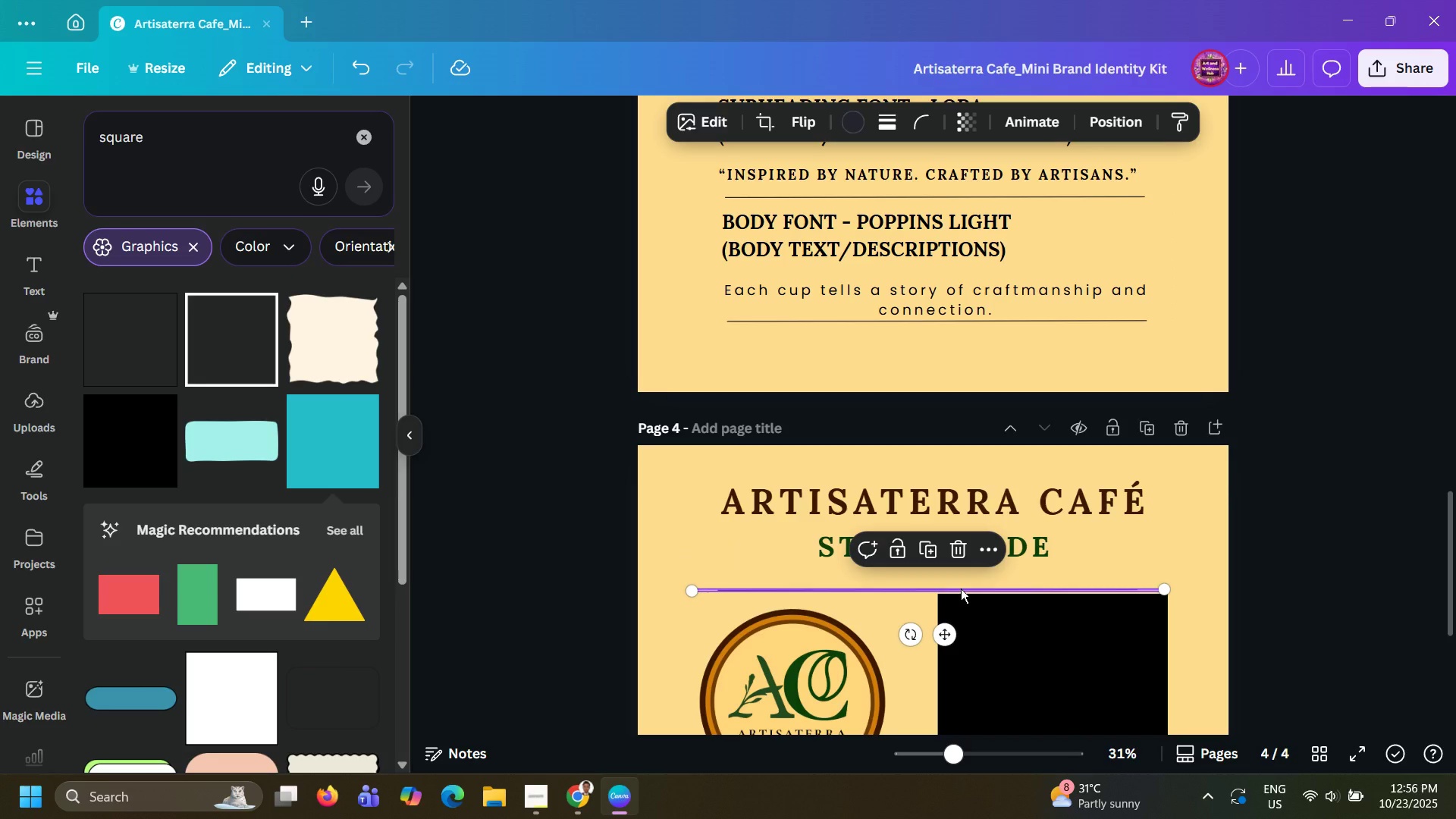 
left_click_drag(start_coordinate=[961, 588], to_coordinate=[971, 587])
 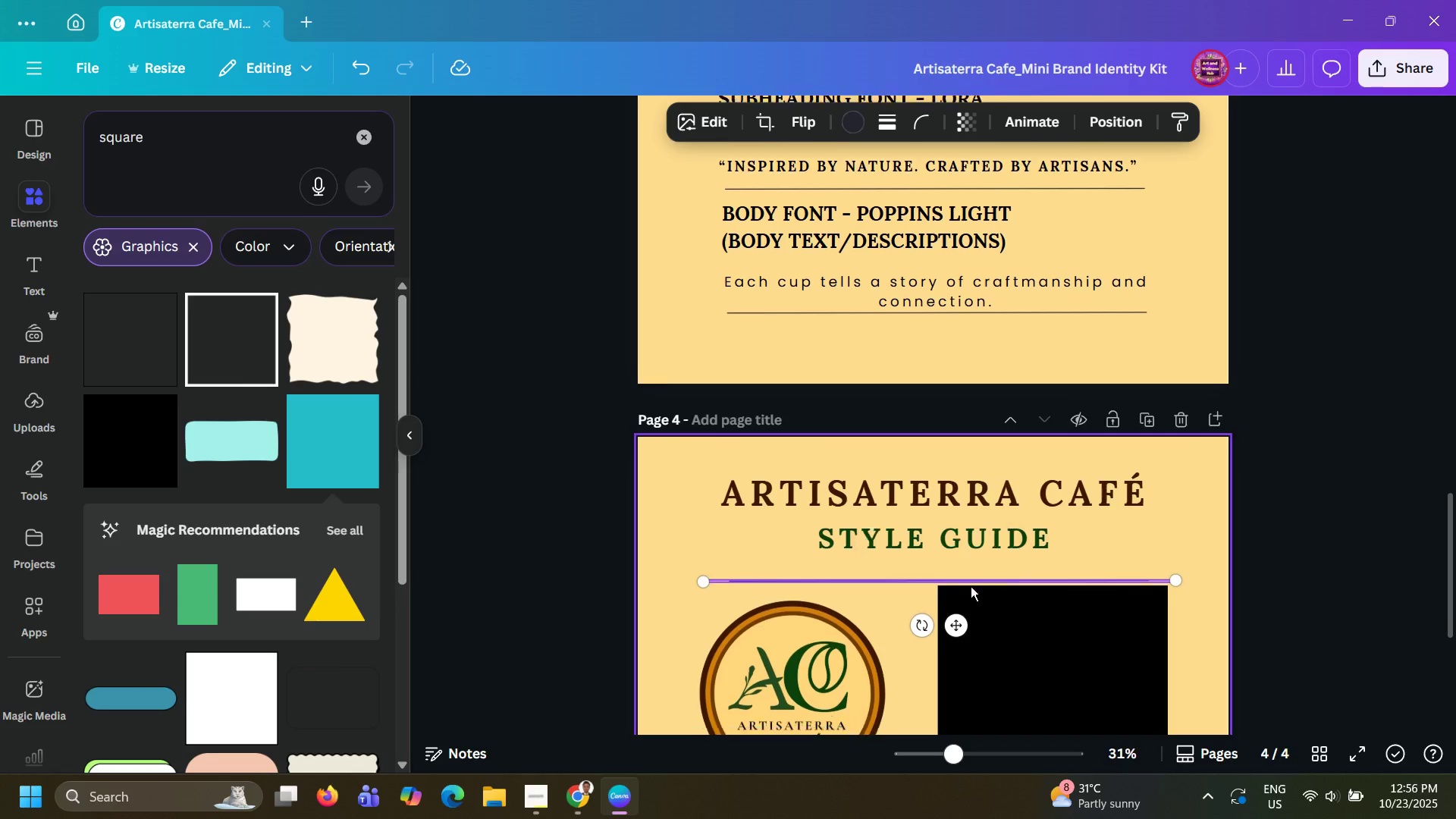 
scroll: coordinate [971, 586], scroll_direction: down, amount: 5.0
 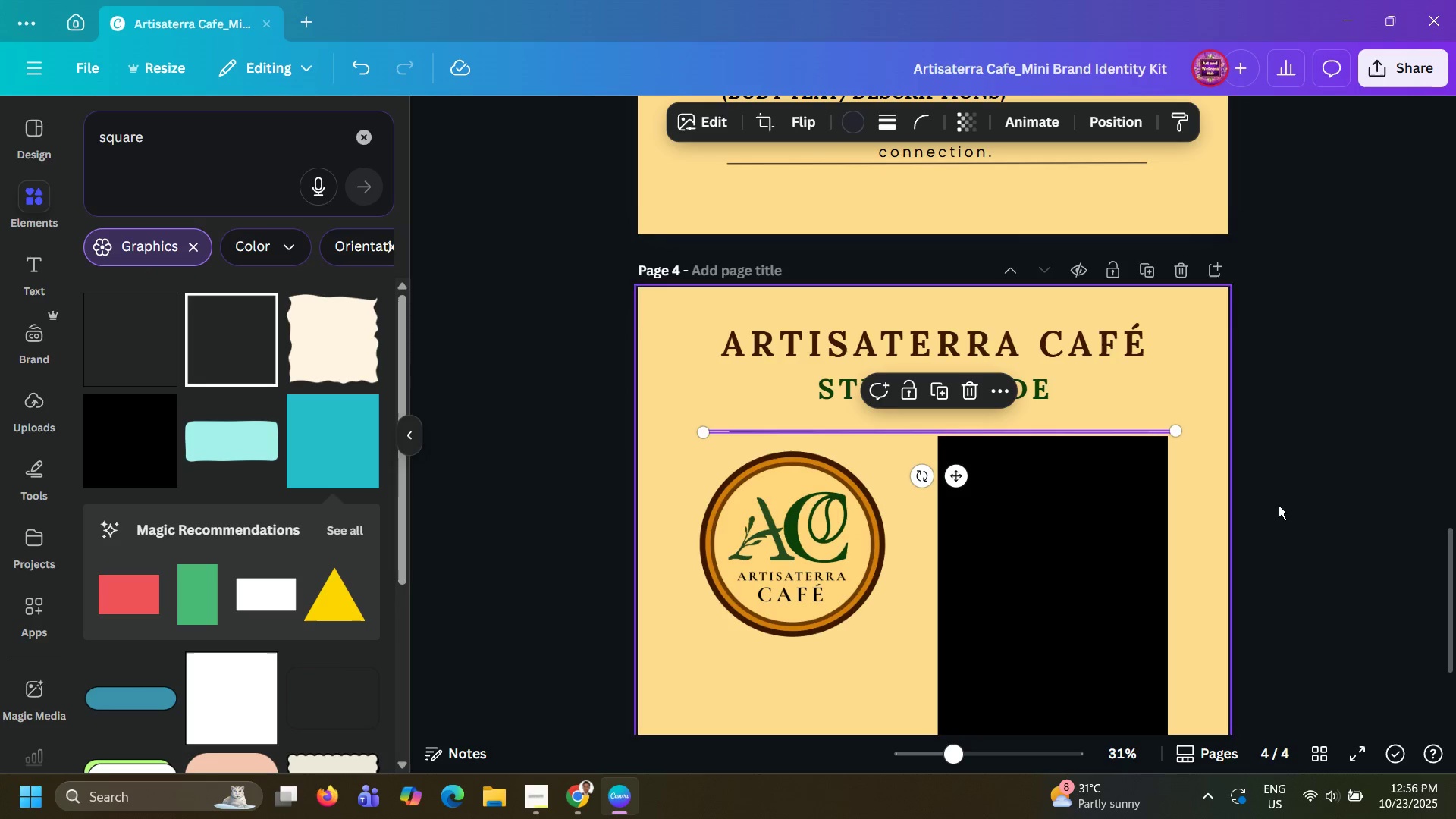 
left_click([1409, 525])
 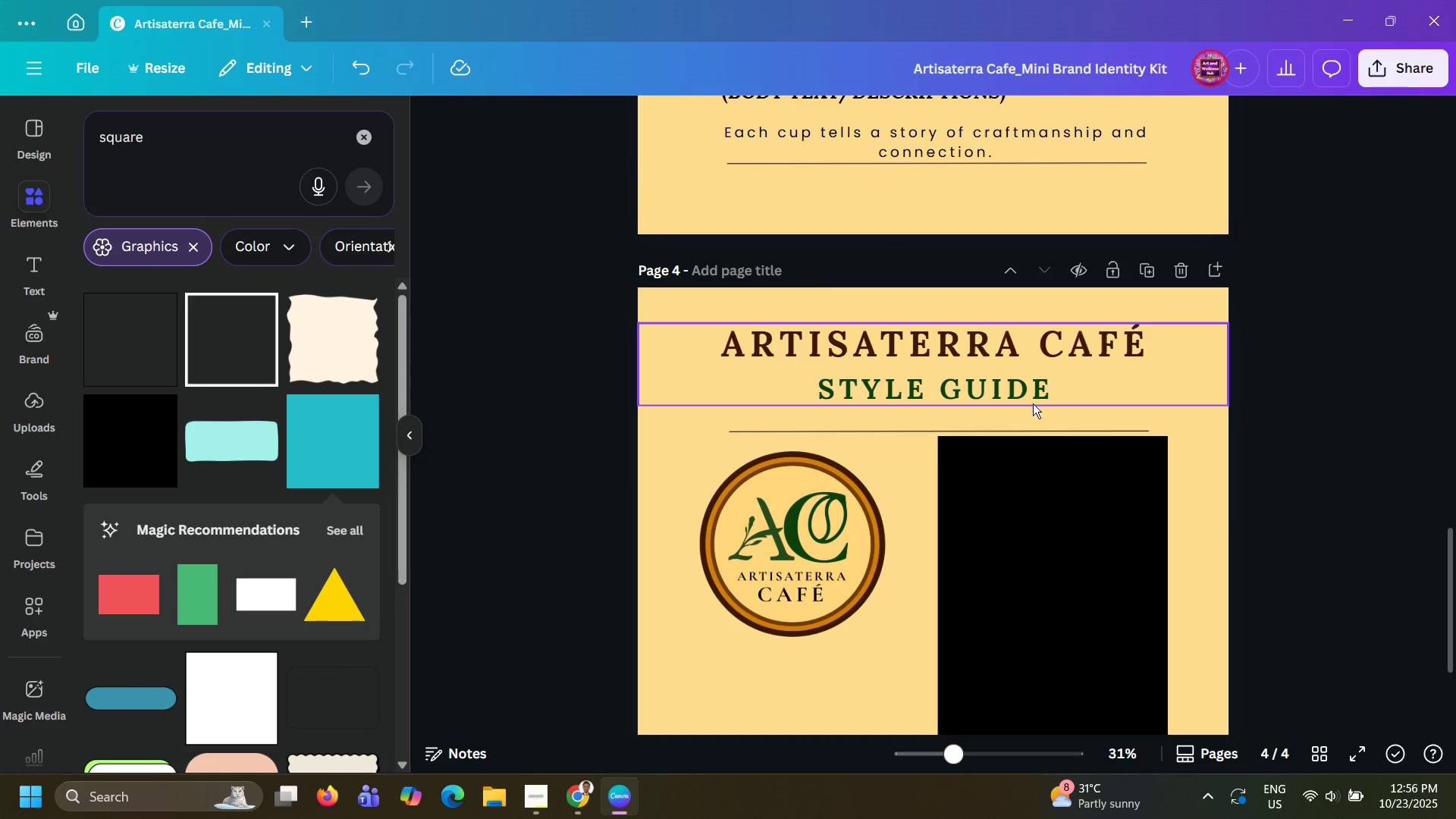 
scroll: coordinate [1033, 403], scroll_direction: down, amount: 8.0
 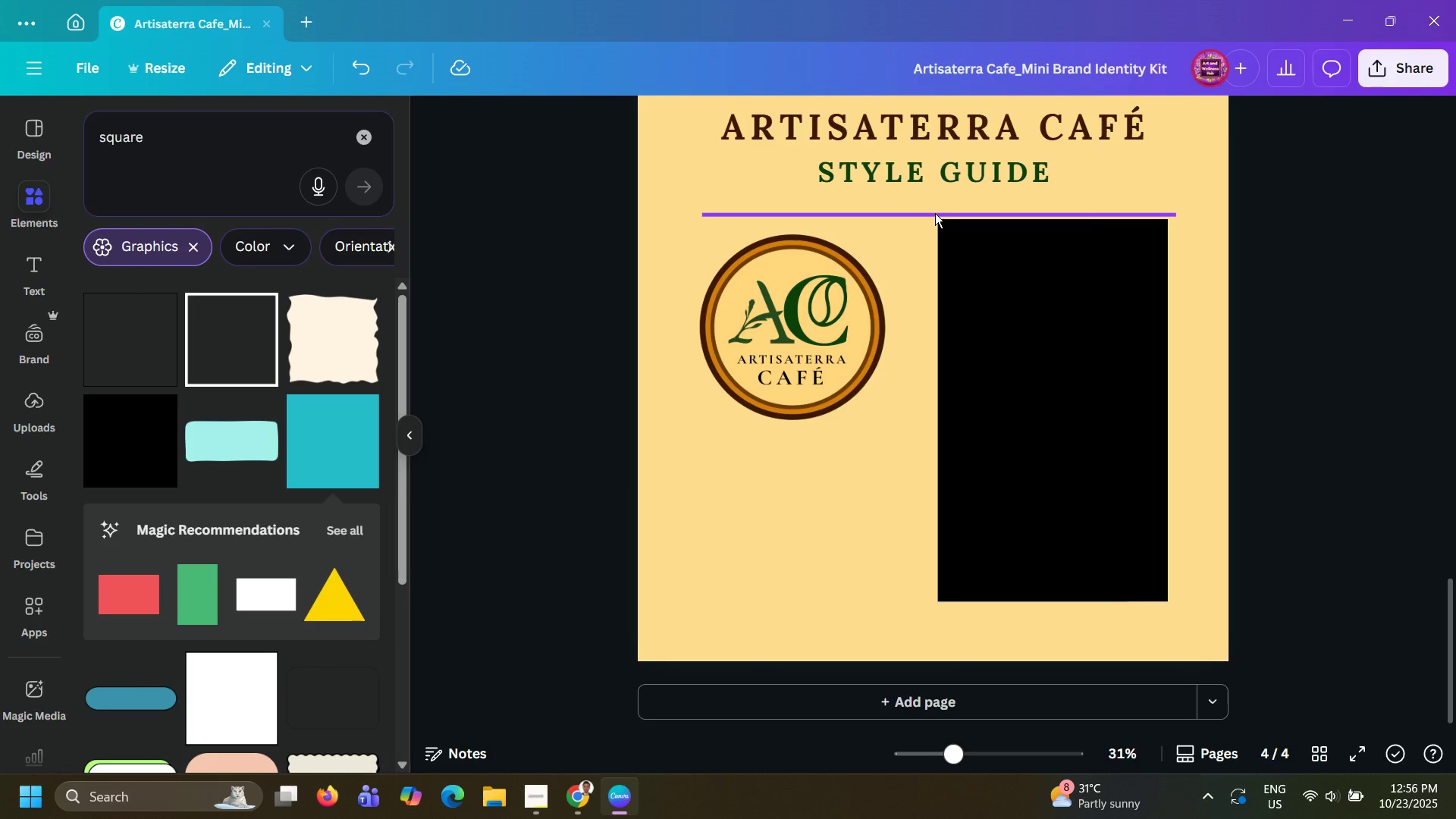 
left_click([935, 213])
 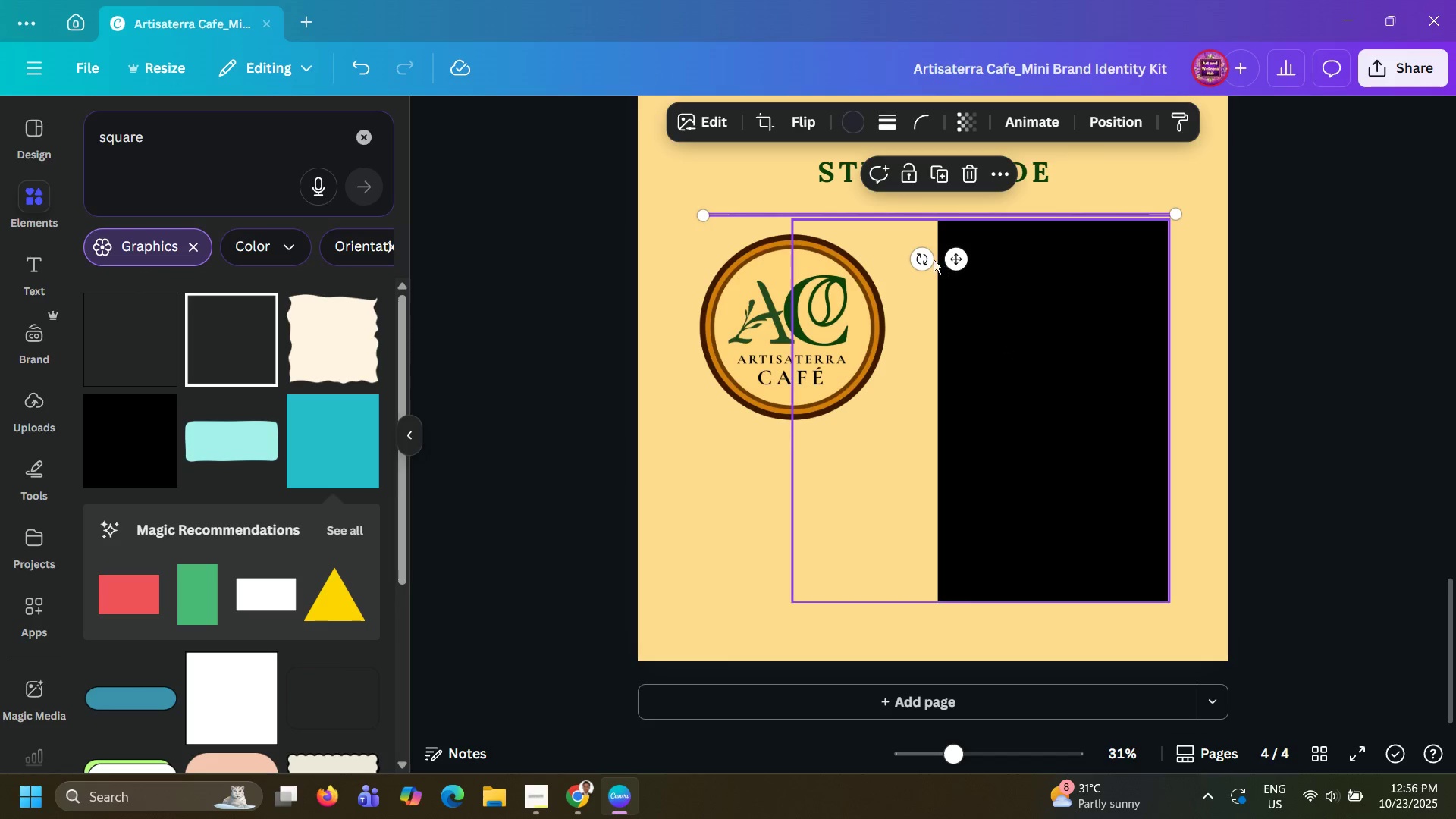 
left_click_drag(start_coordinate=[927, 259], to_coordinate=[841, 204])
 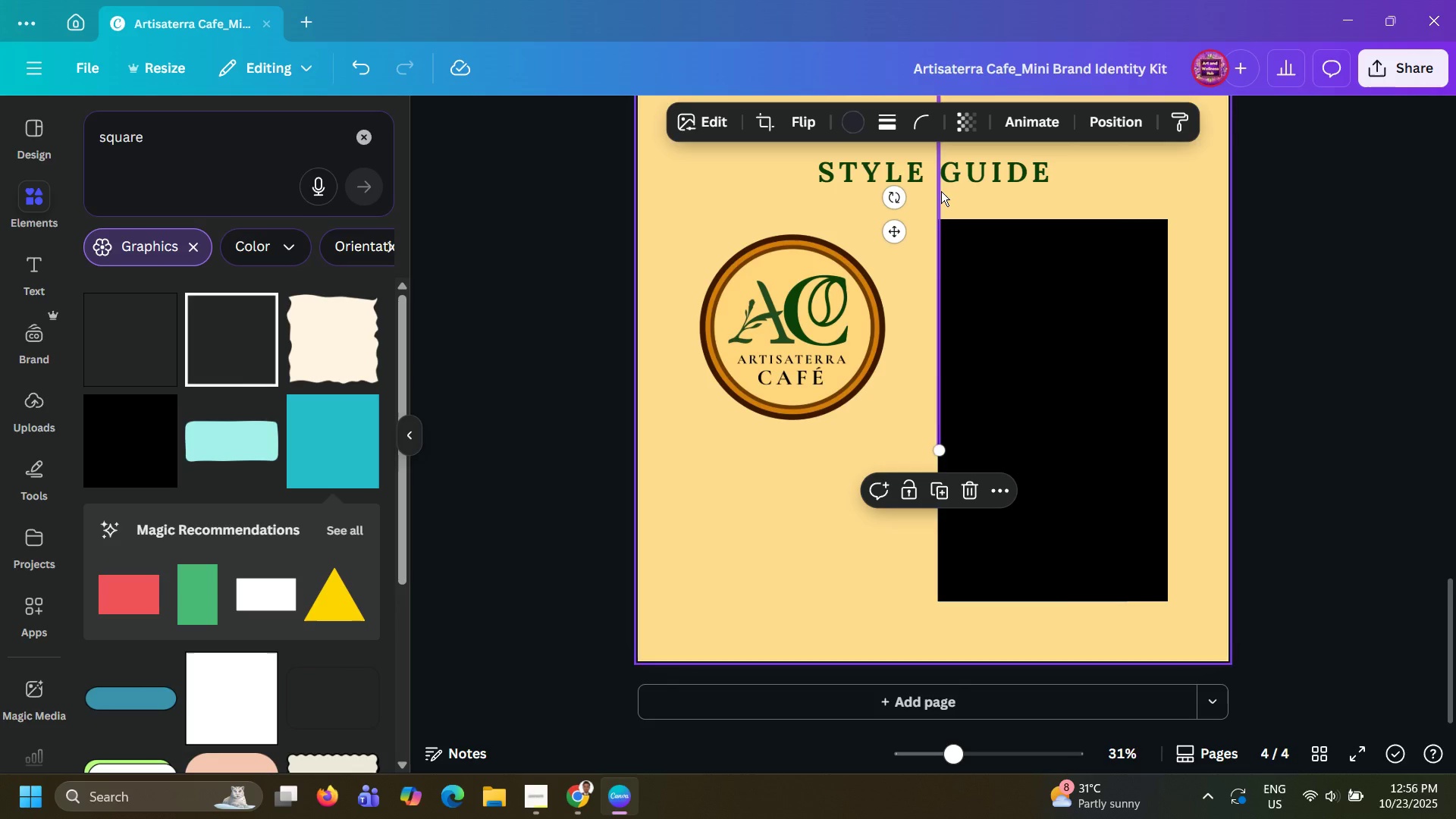 
left_click_drag(start_coordinate=[941, 191], to_coordinate=[941, 218])
 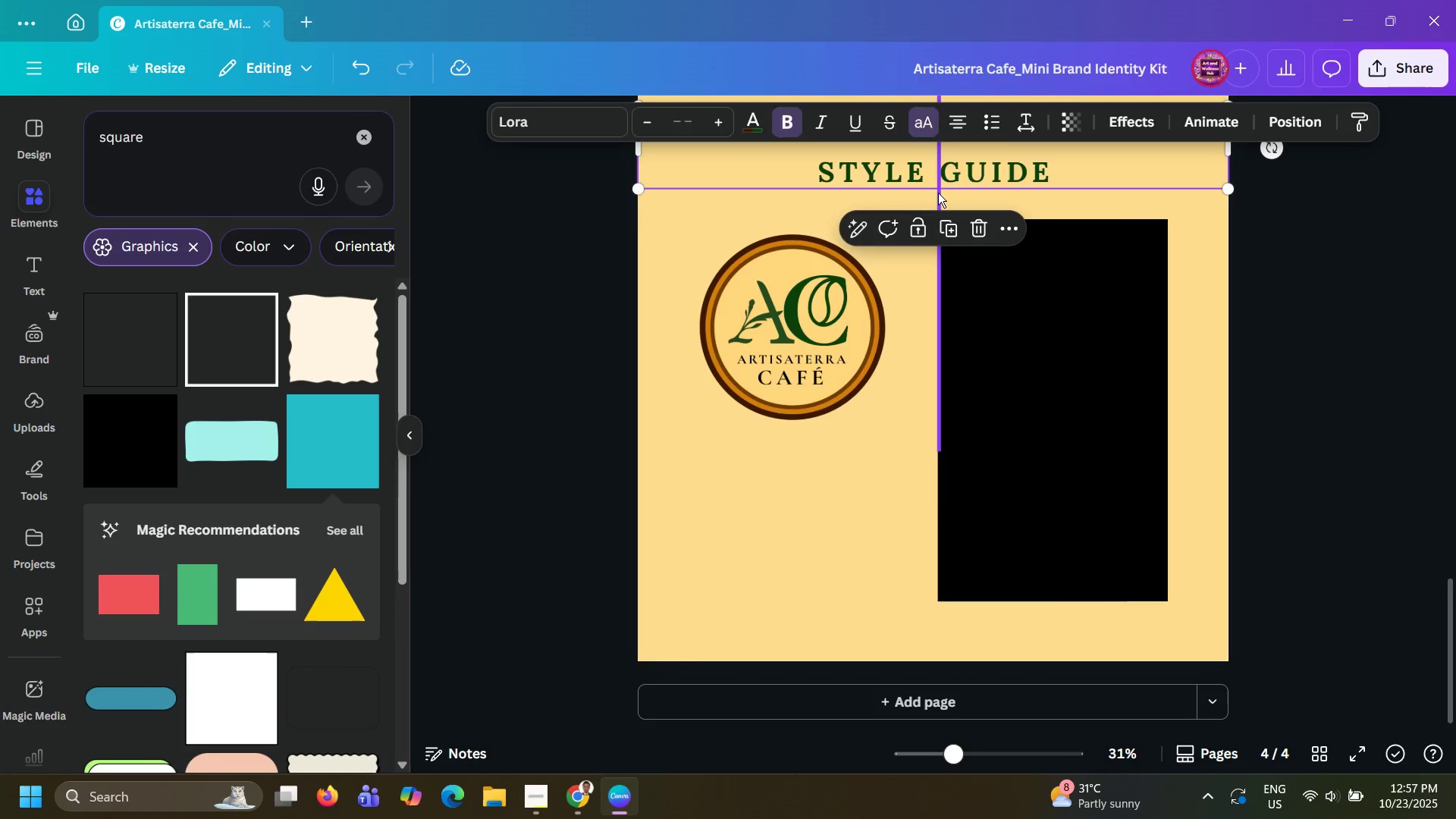 
left_click_drag(start_coordinate=[938, 193], to_coordinate=[937, 379])
 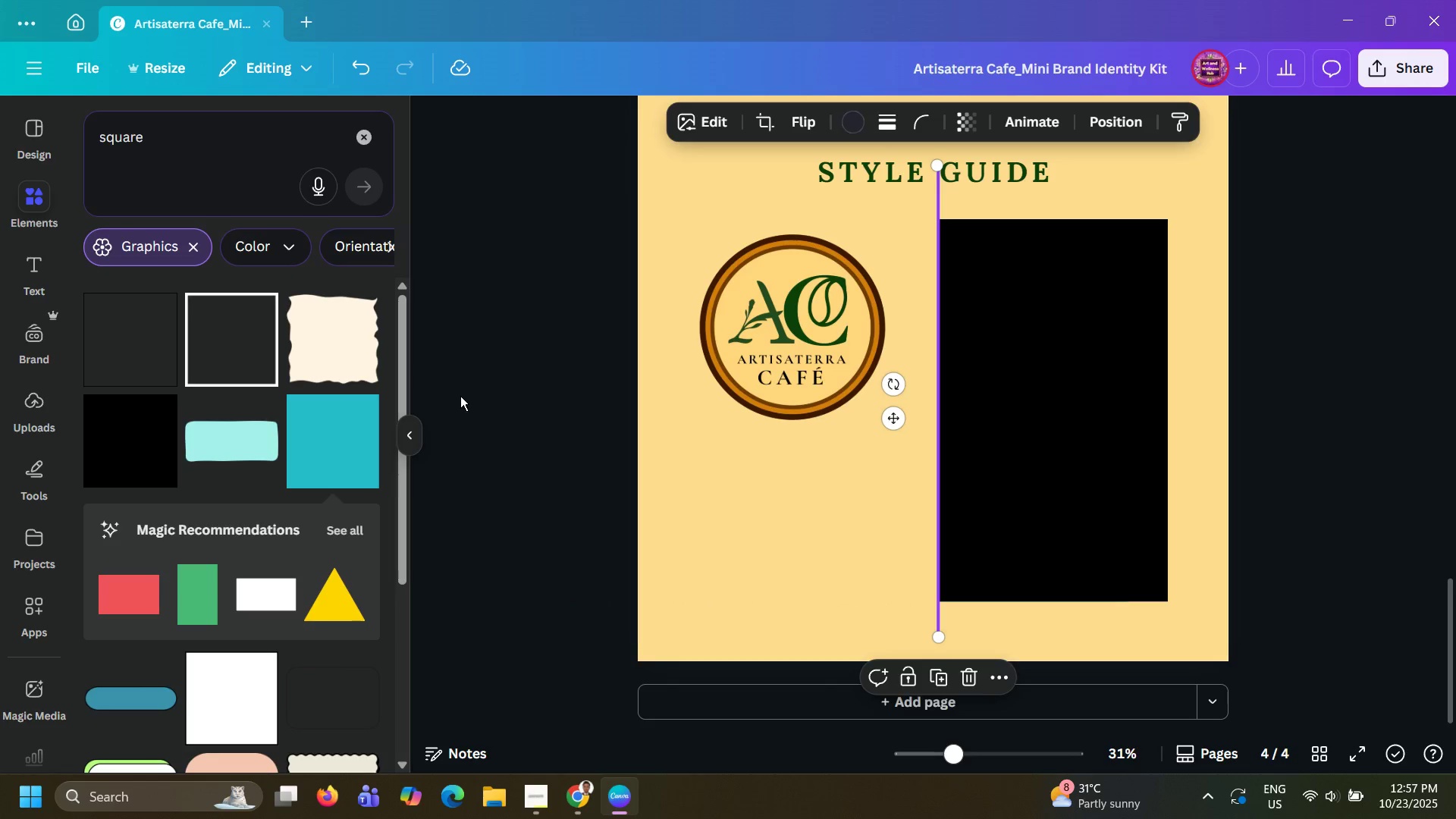 
left_click([460, 396])
 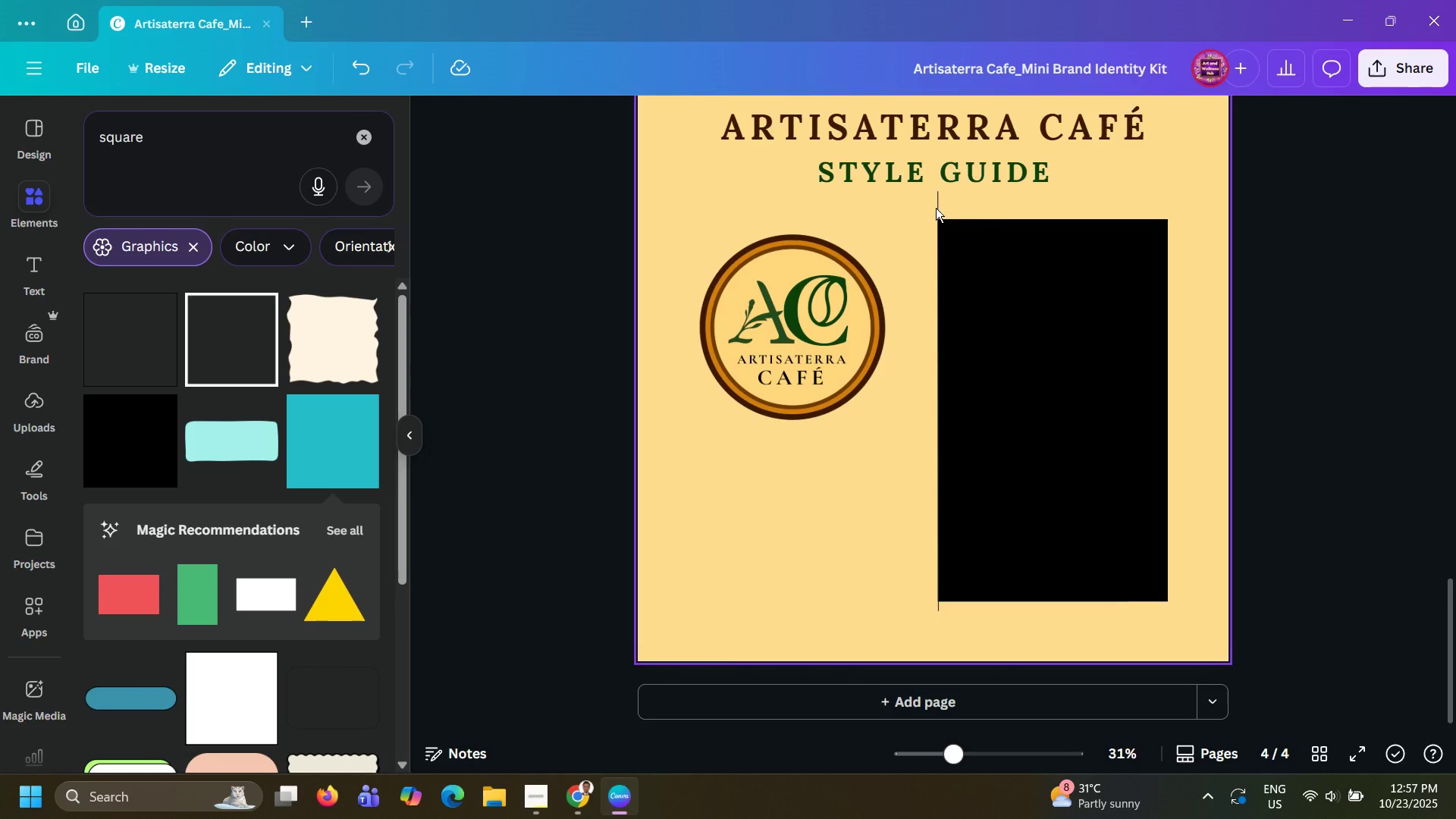 
left_click([939, 209])
 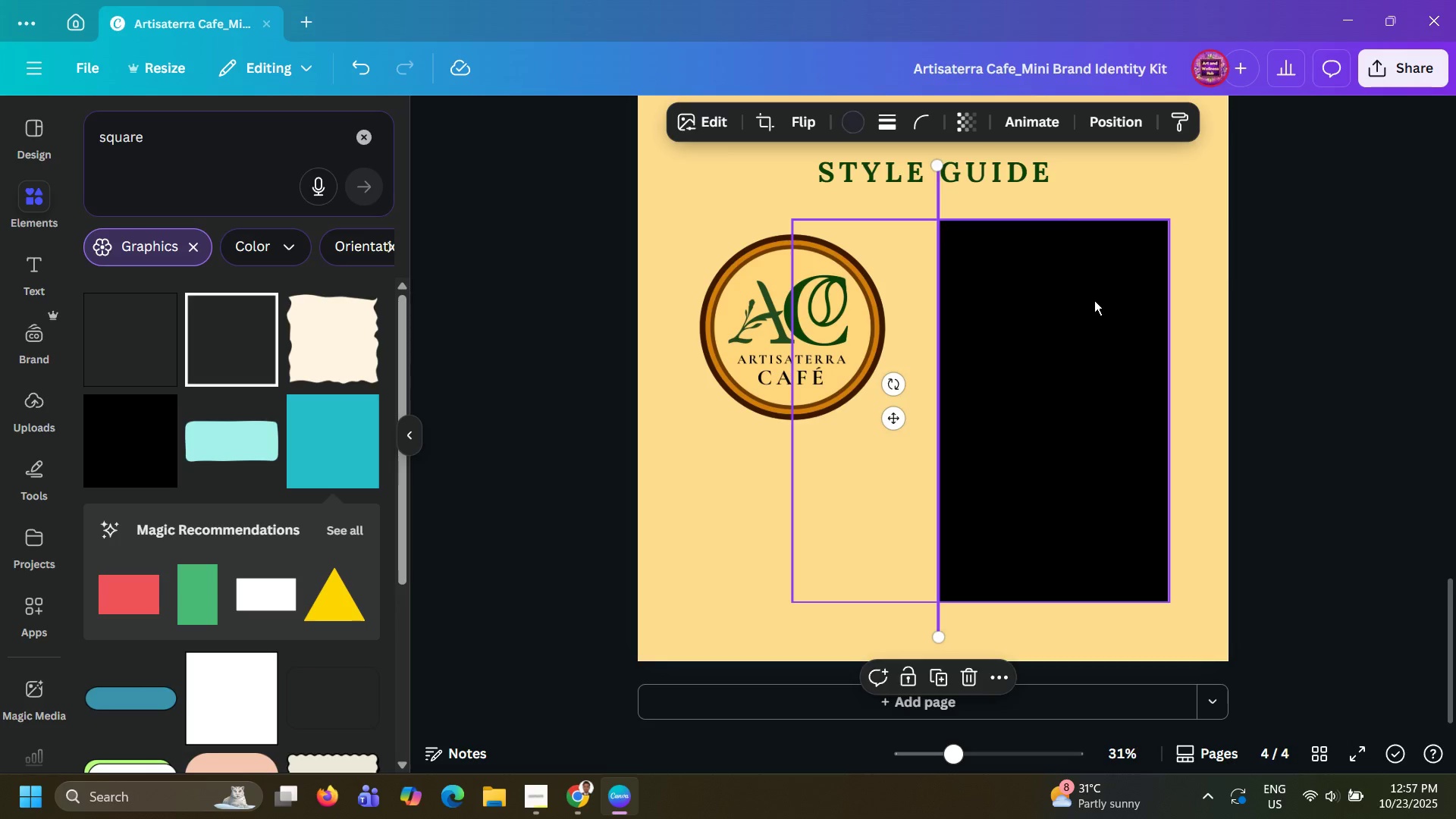 
hold_key(key=ArrowDown, duration=1.45)
 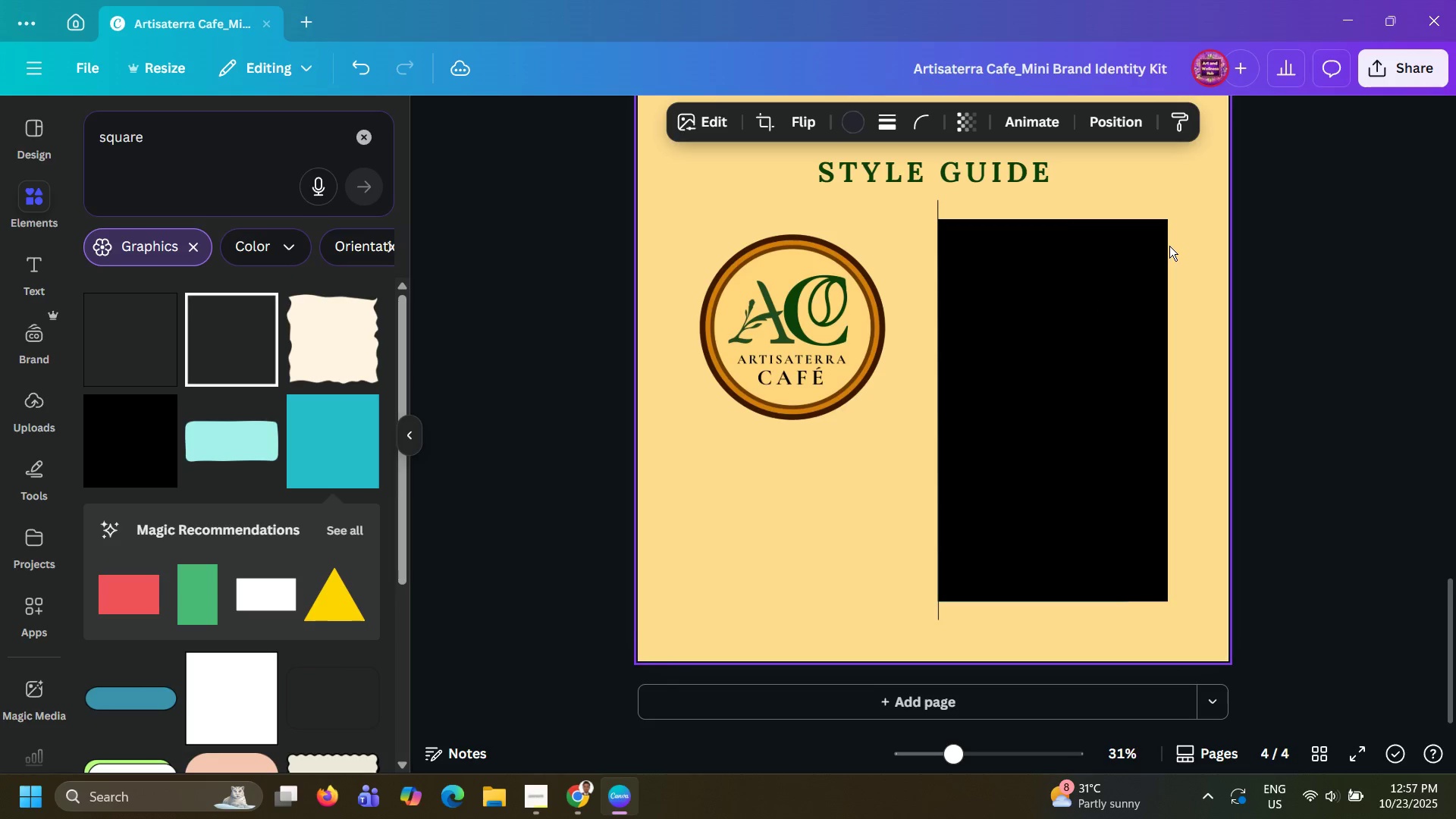 
key(ArrowDown)
 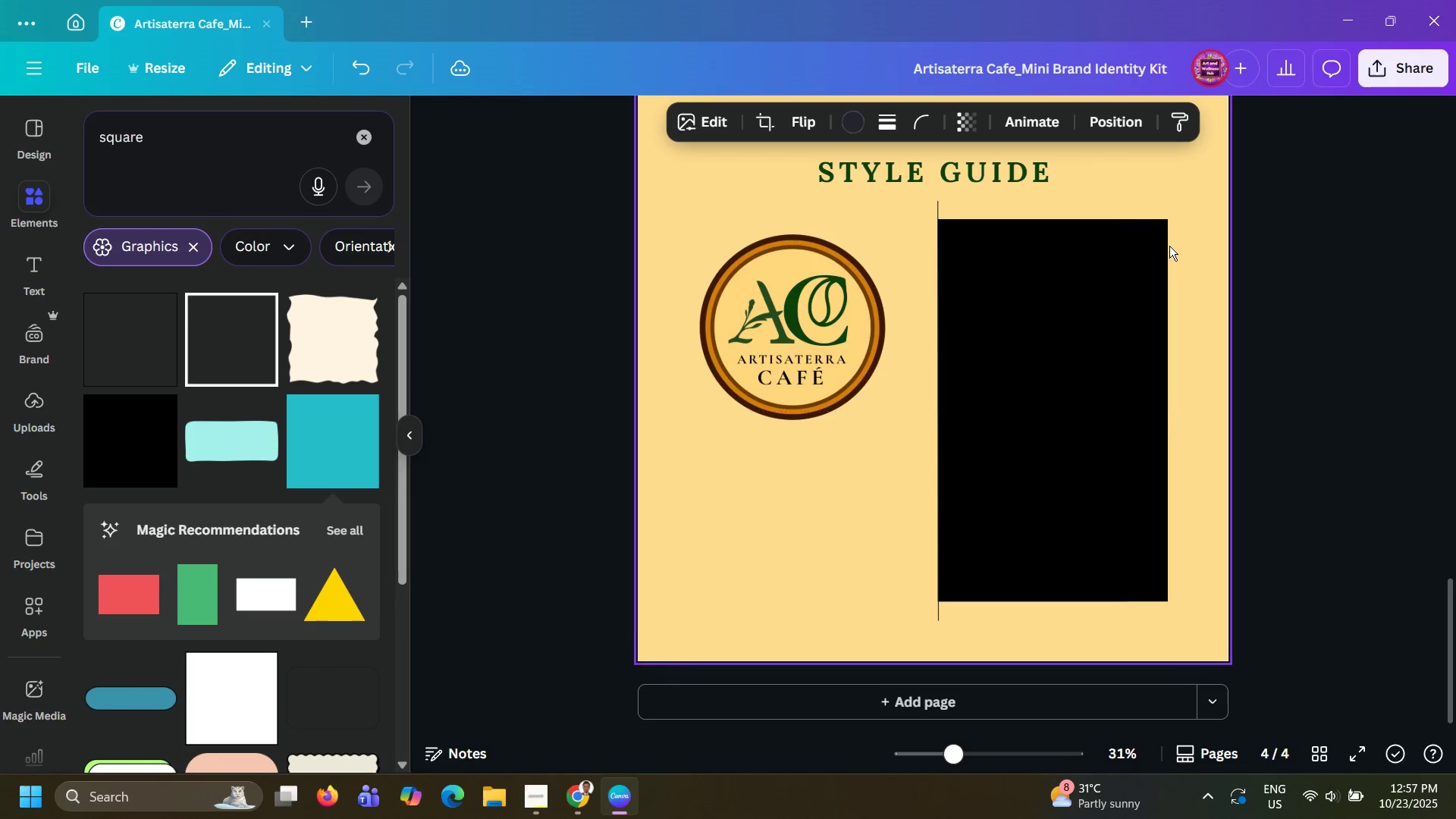 
key(ArrowDown)
 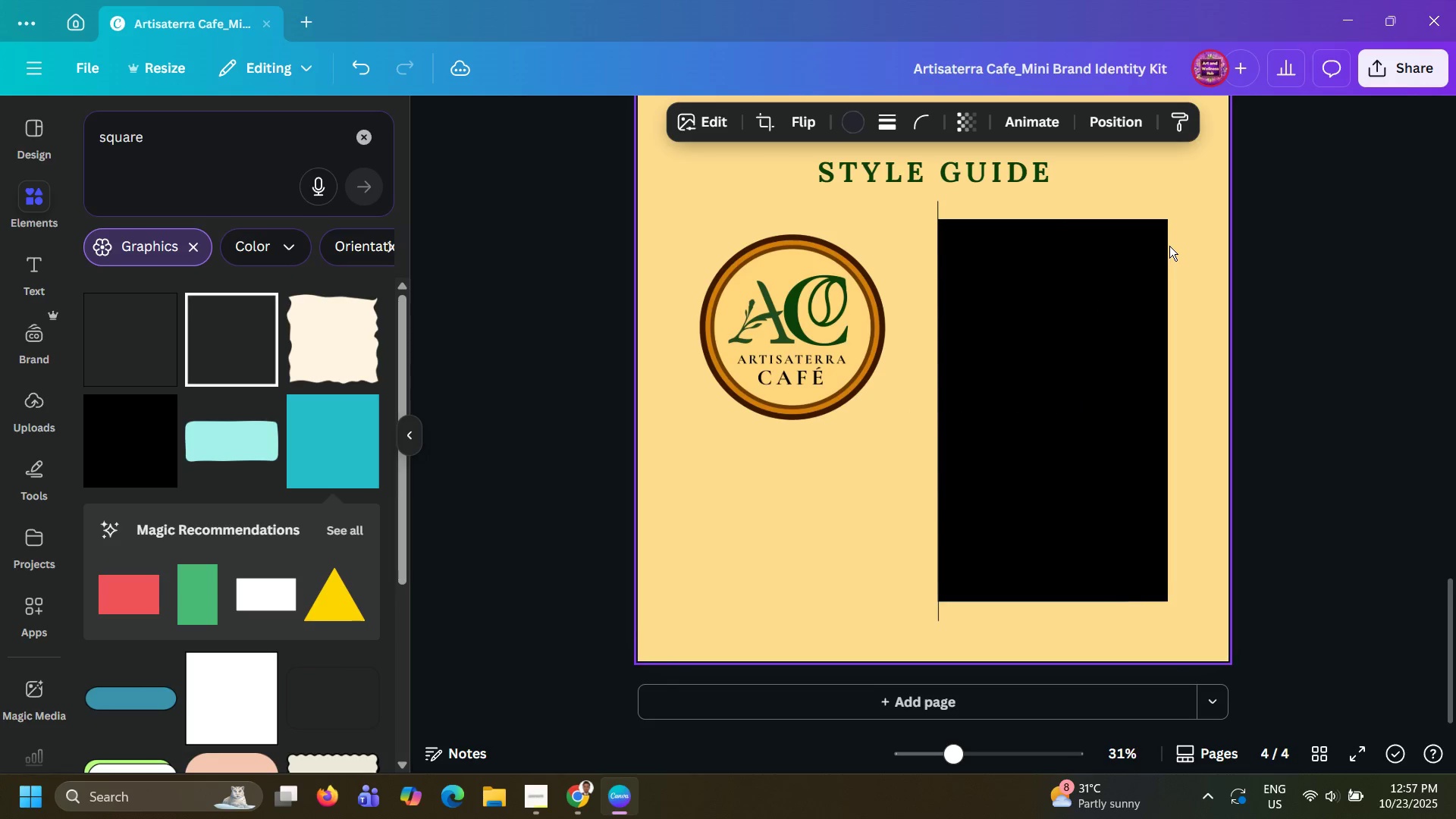 
key(ArrowDown)
 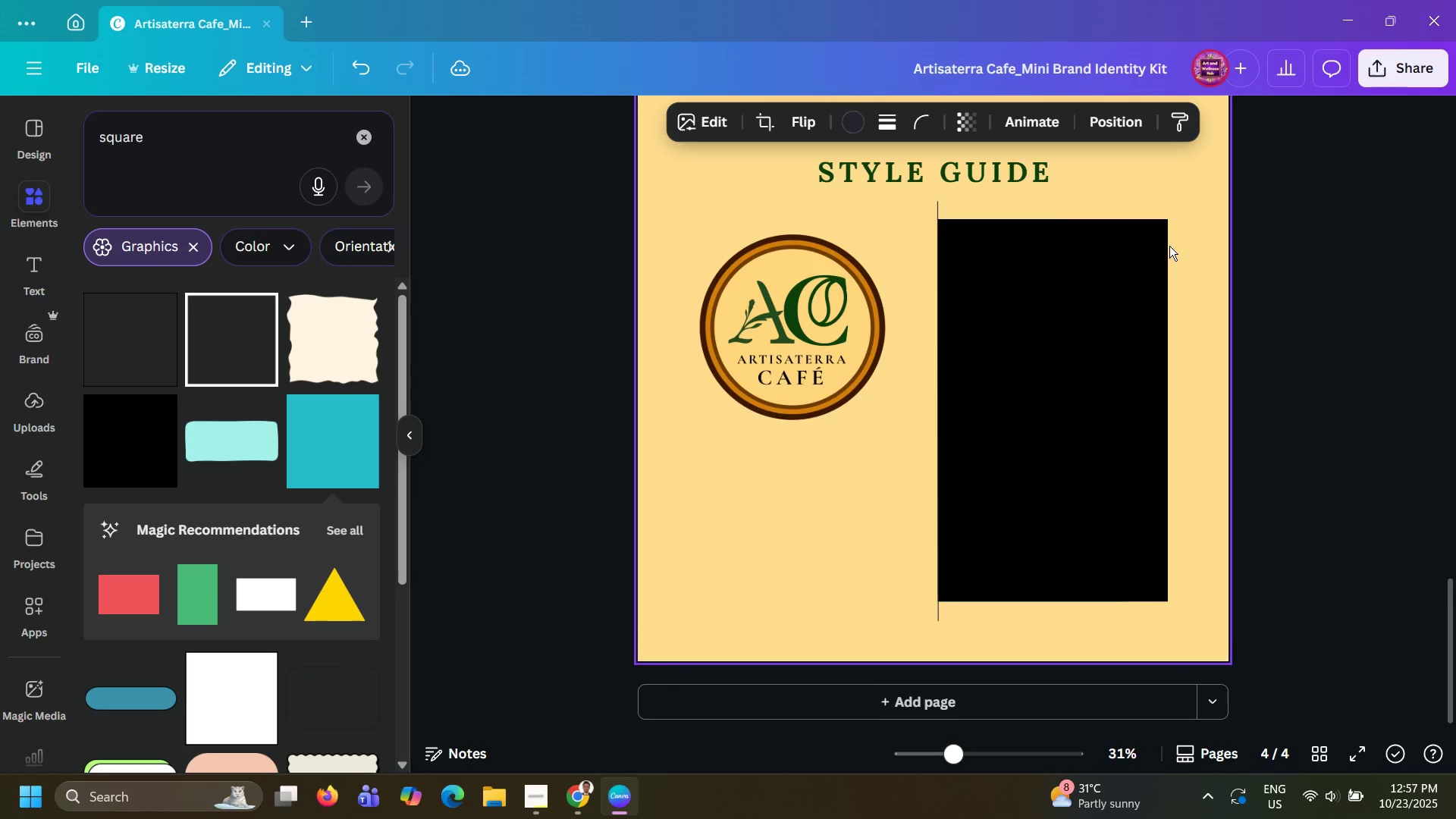 
hold_key(key=ArrowLeft, duration=0.36)
 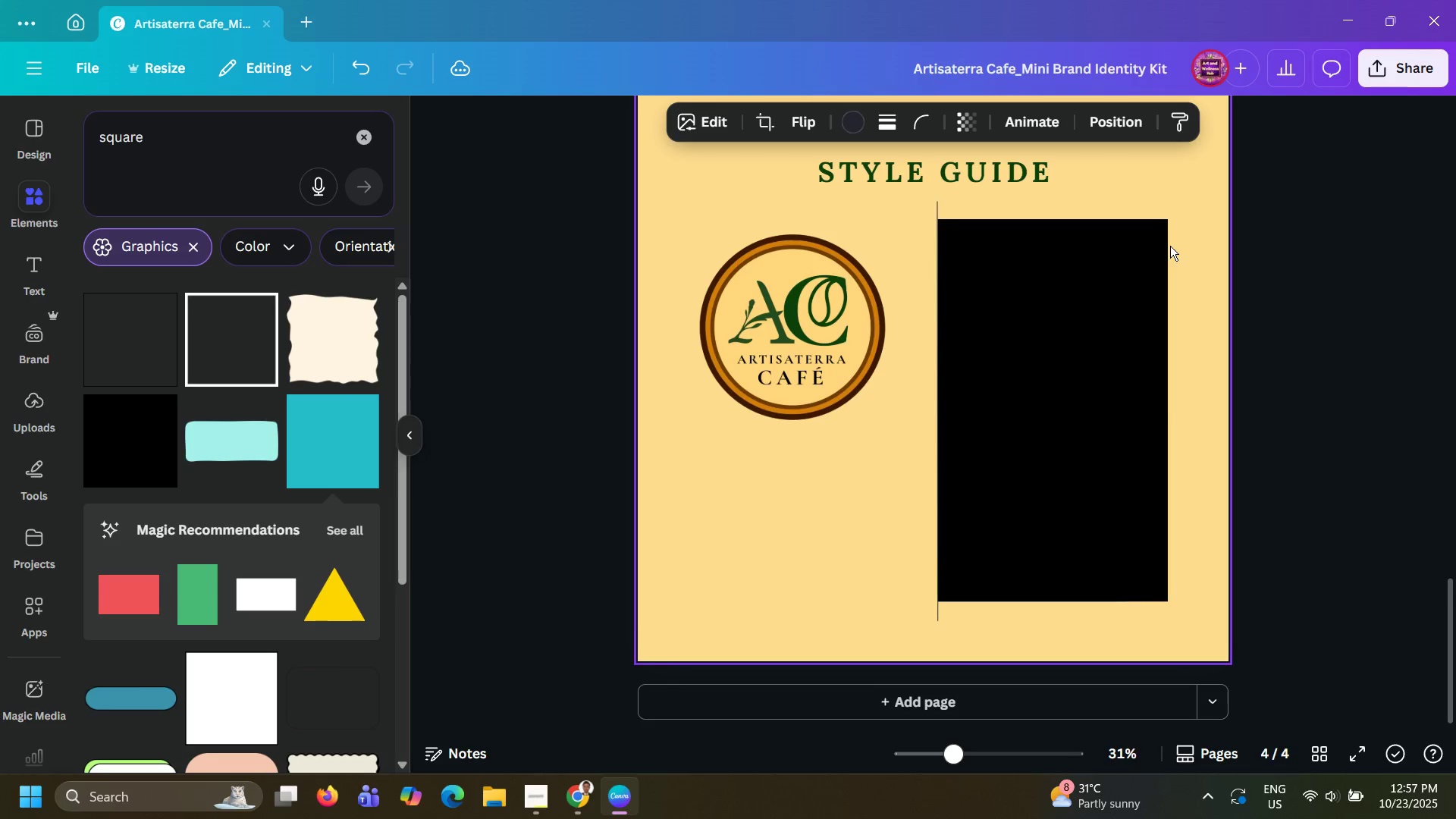 
key(ArrowLeft)
 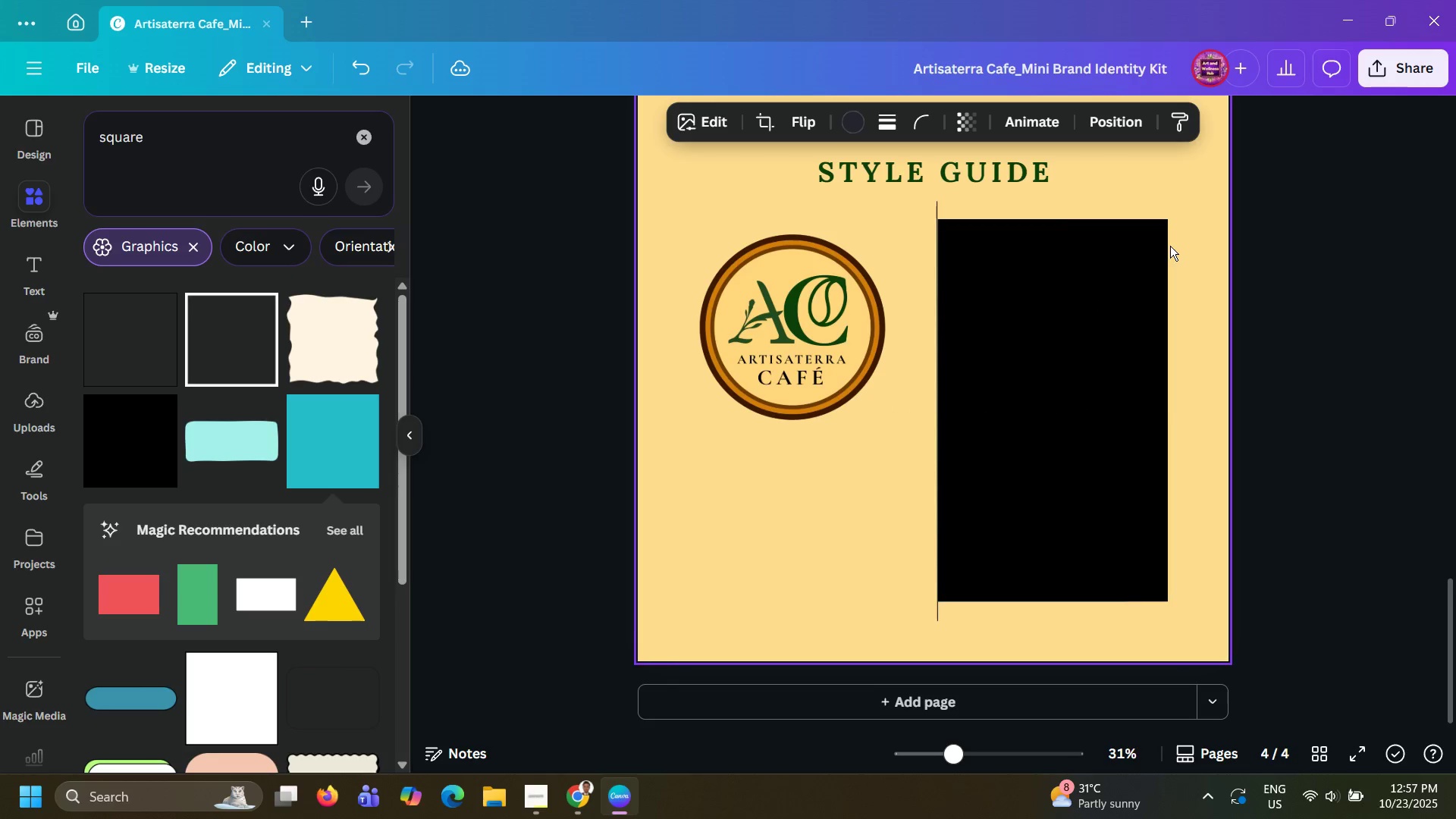 
key(ArrowLeft)
 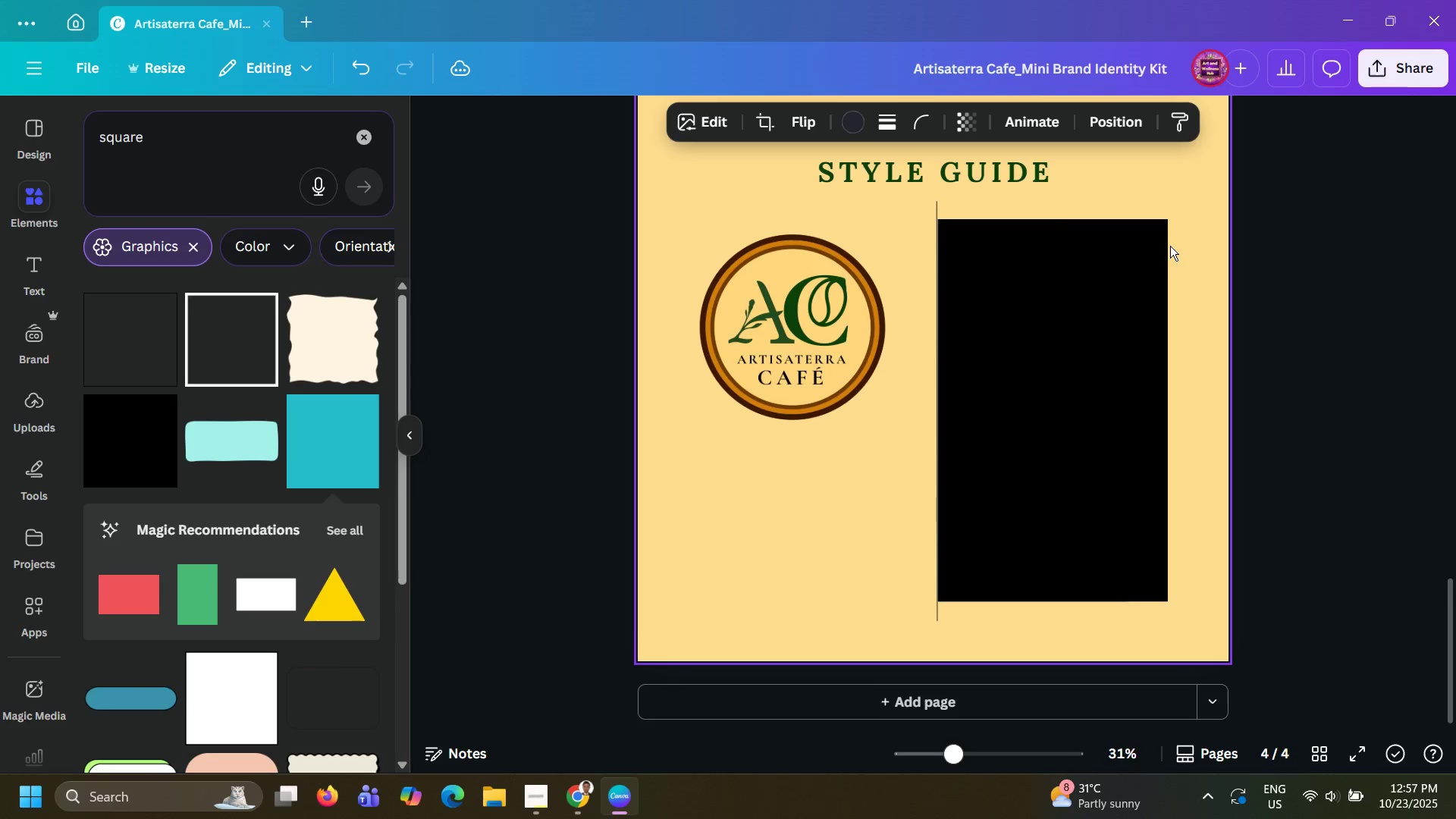 
key(ArrowLeft)
 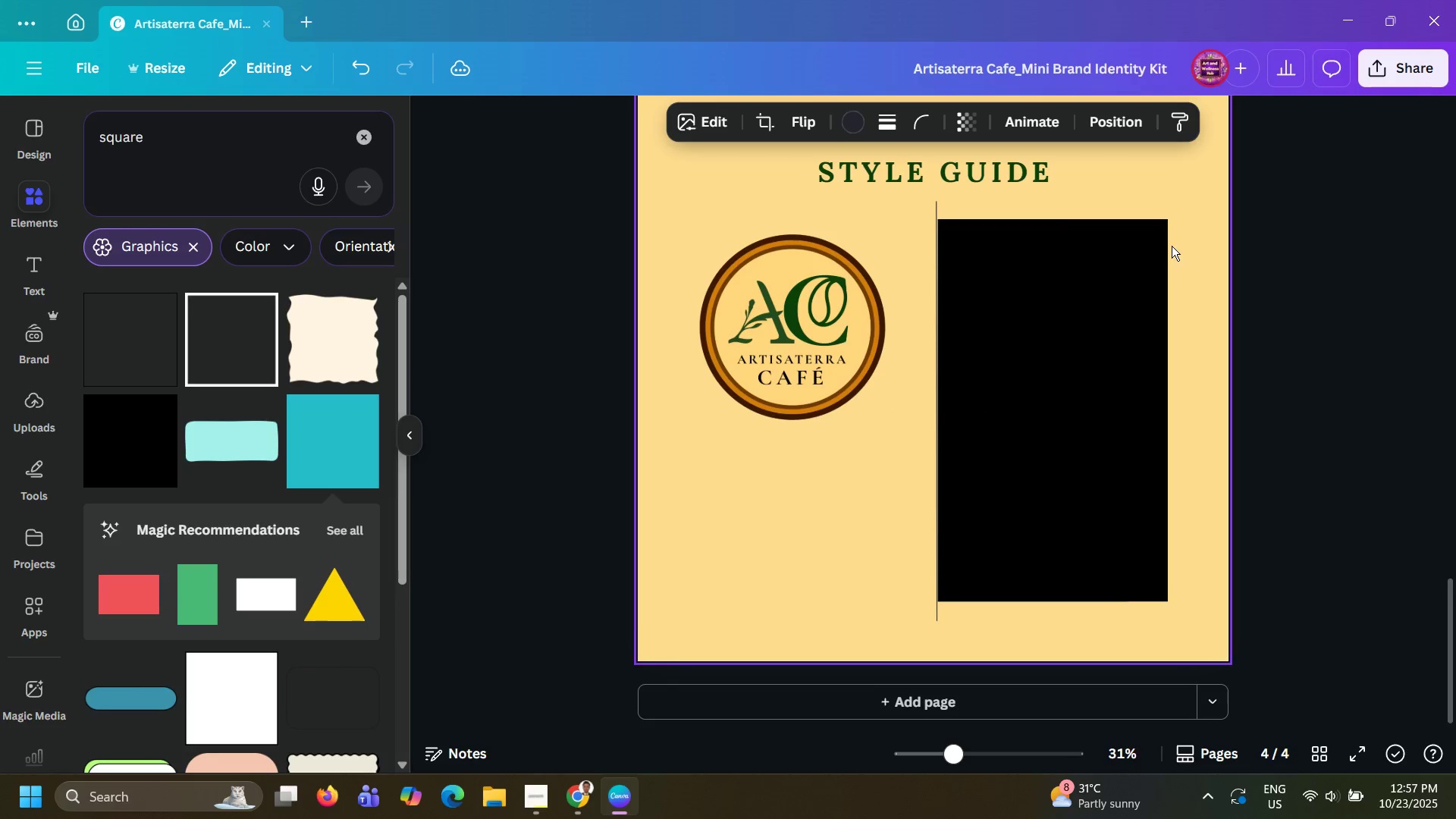 
key(ArrowLeft)
 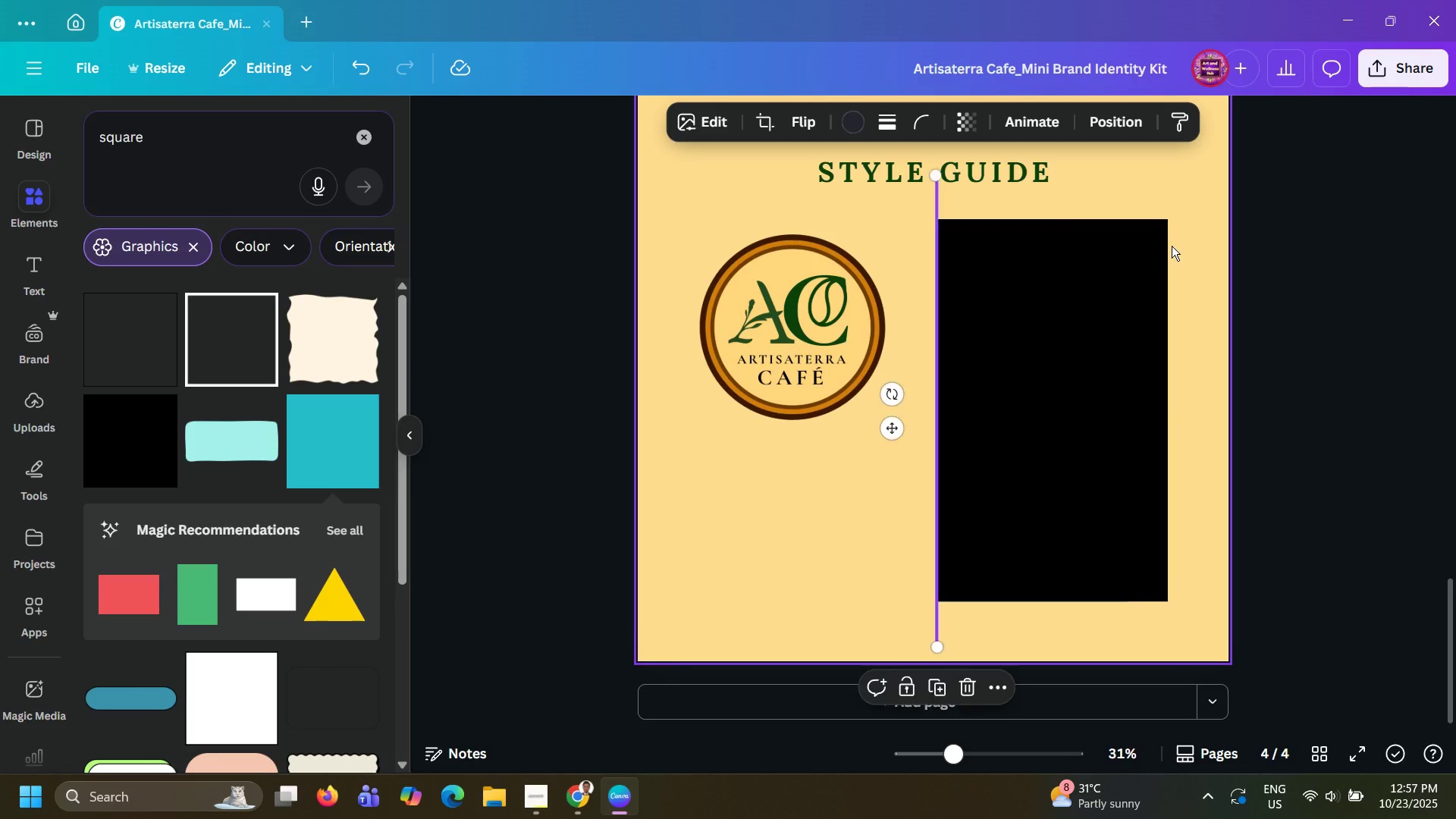 
key(ArrowRight)
 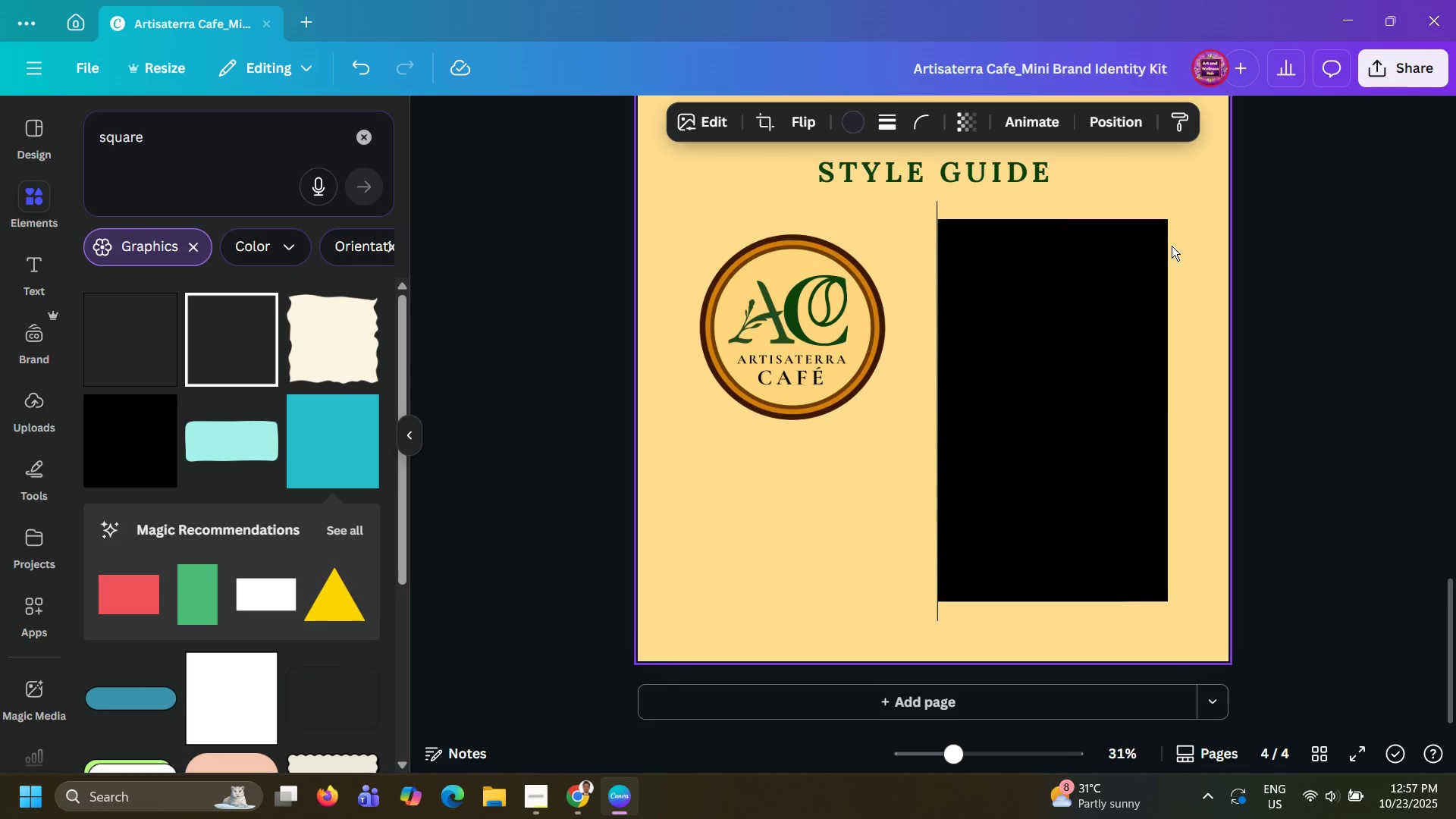 
key(ArrowRight)
 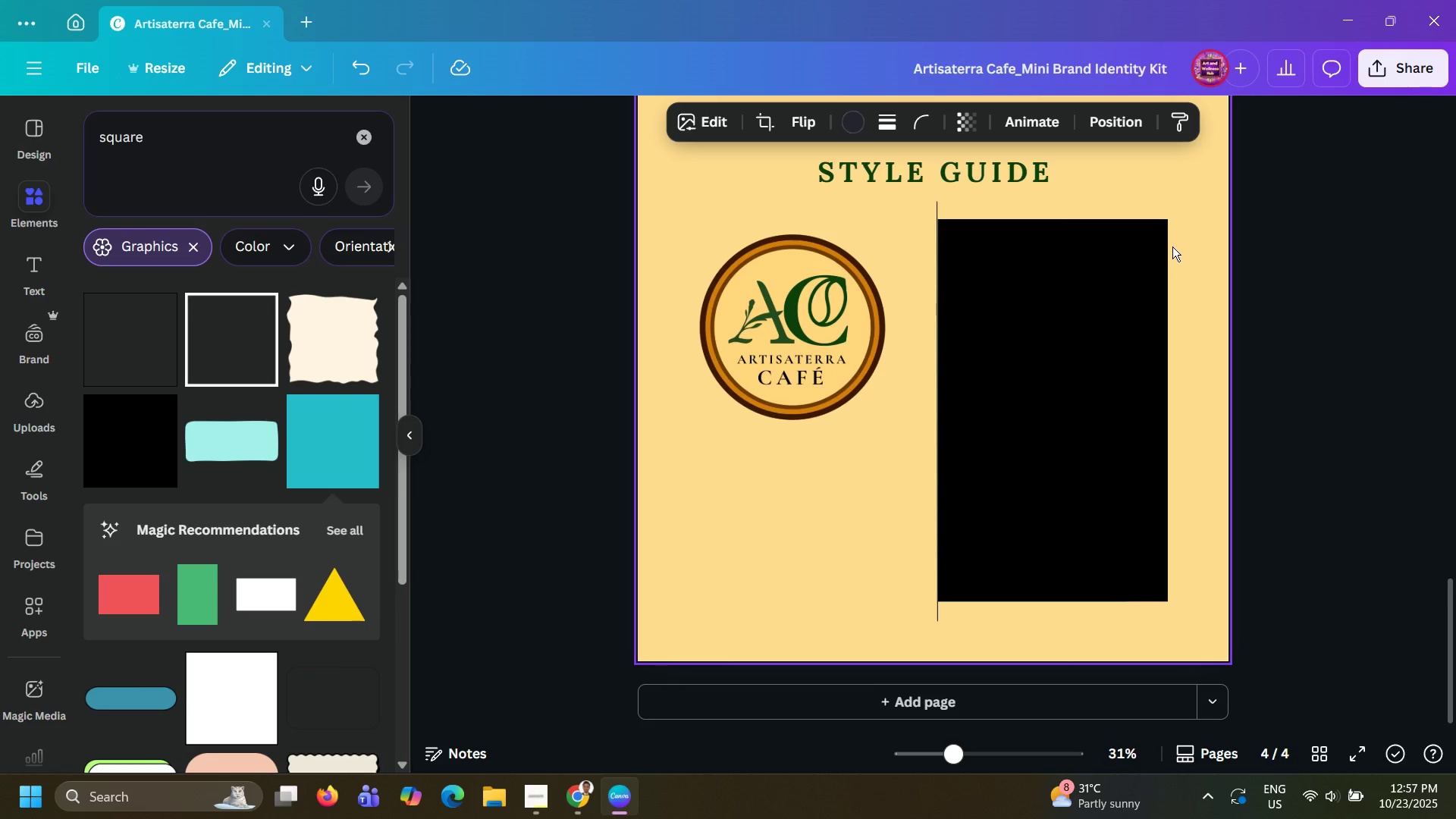 
hold_key(key=ArrowDown, duration=0.3)
 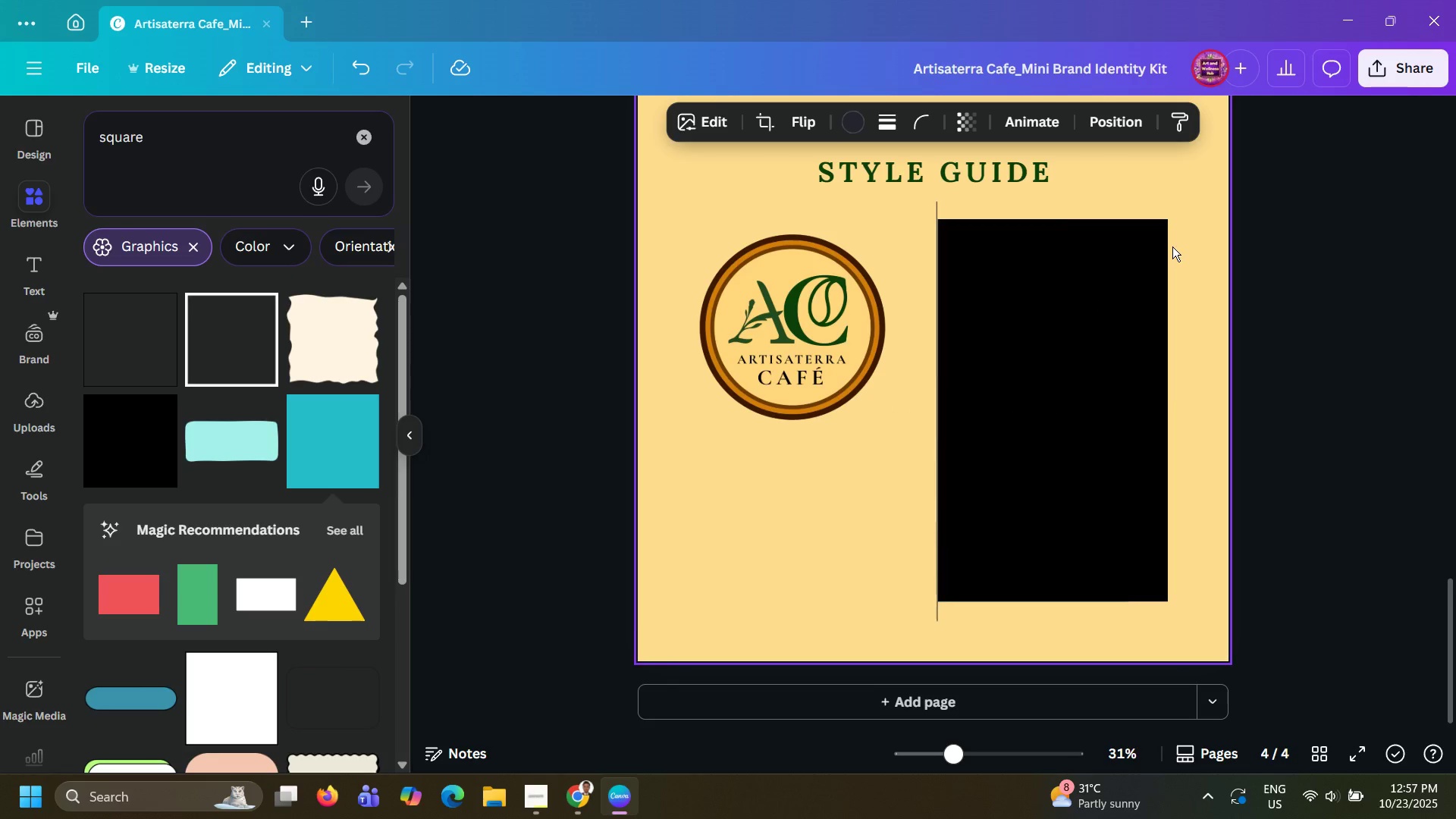 
hold_key(key=ArrowLeft, duration=1.34)
 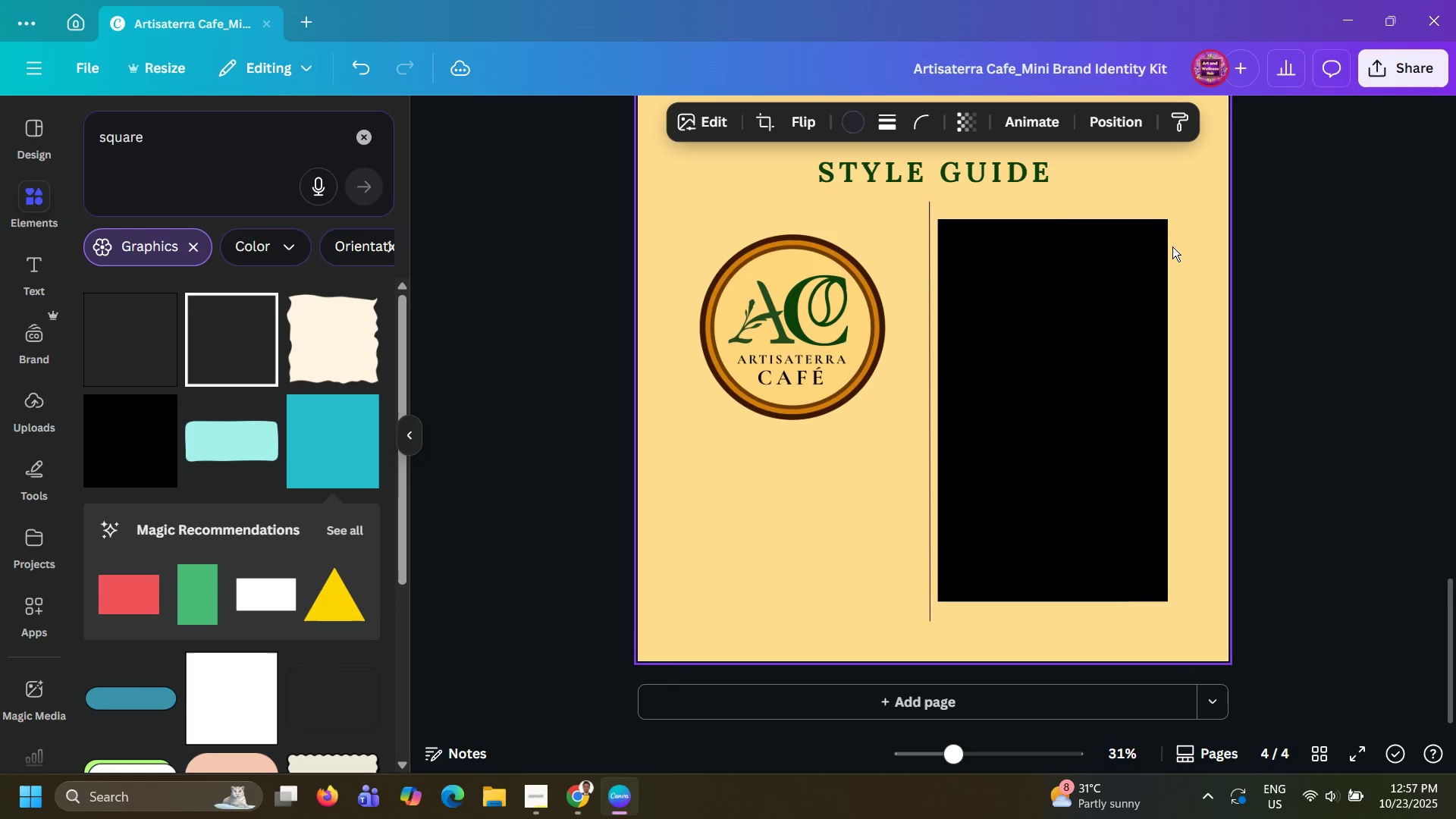 
key(ArrowRight)
 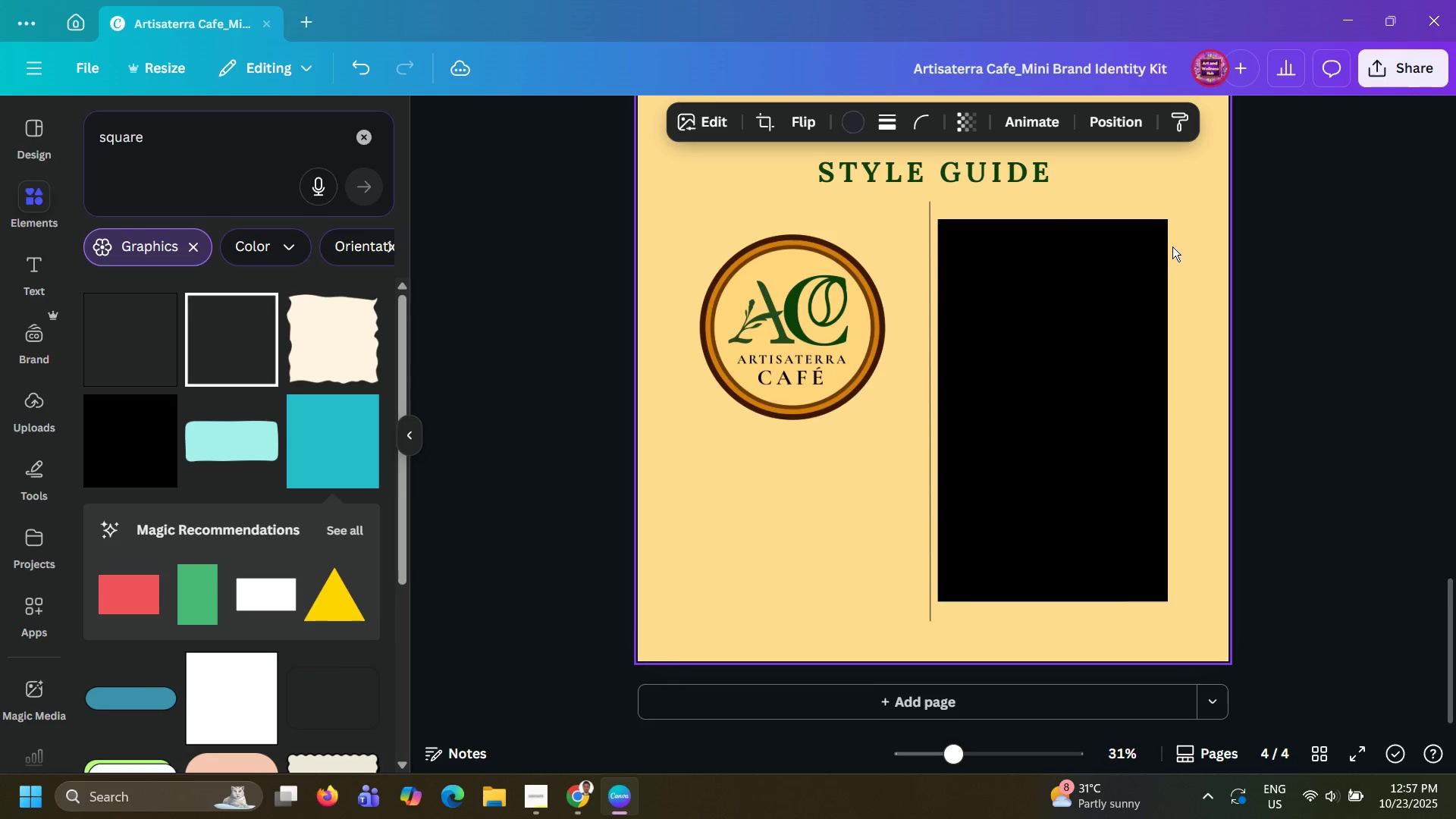 
key(ArrowRight)
 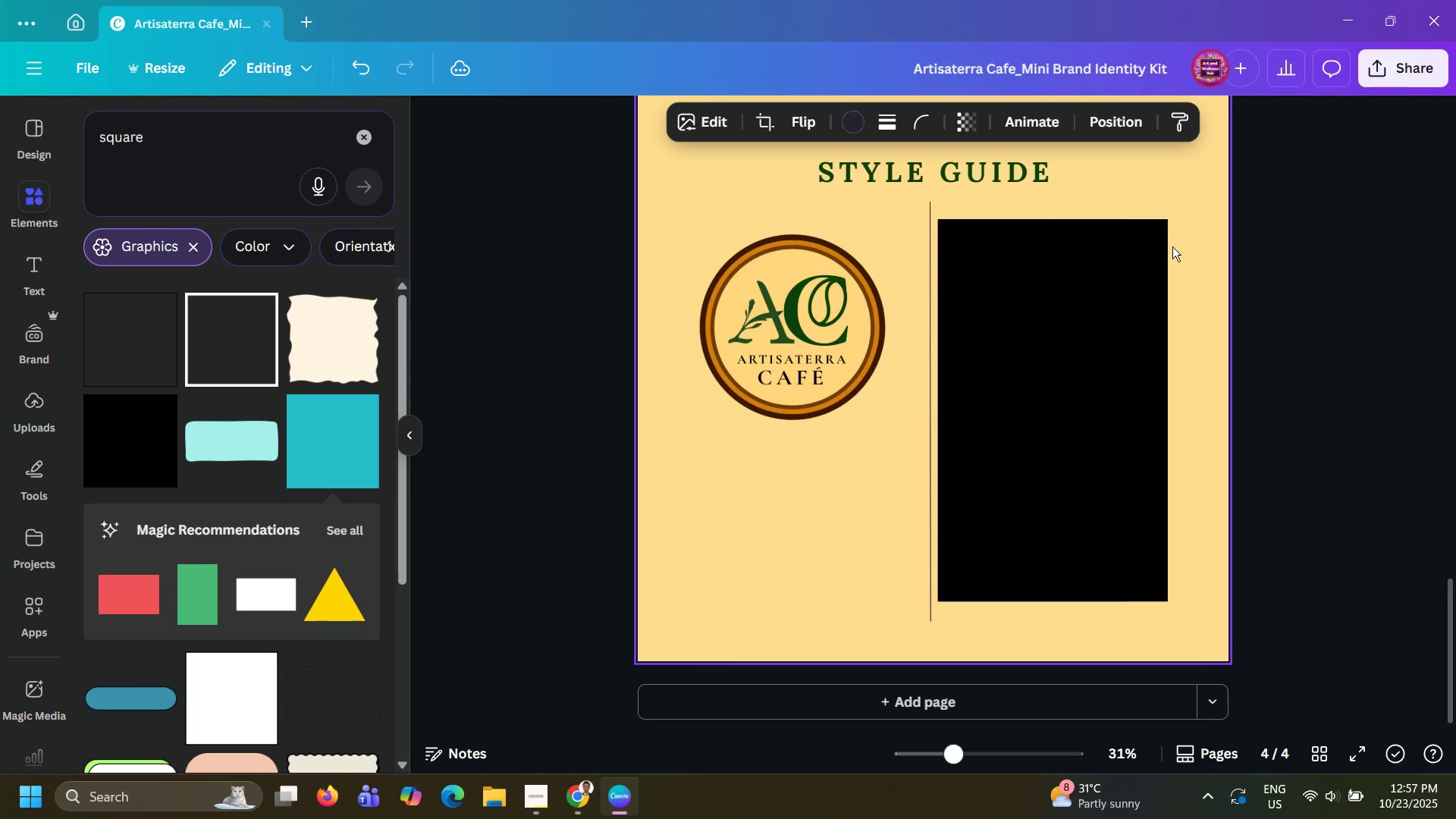 
key(ArrowRight)
 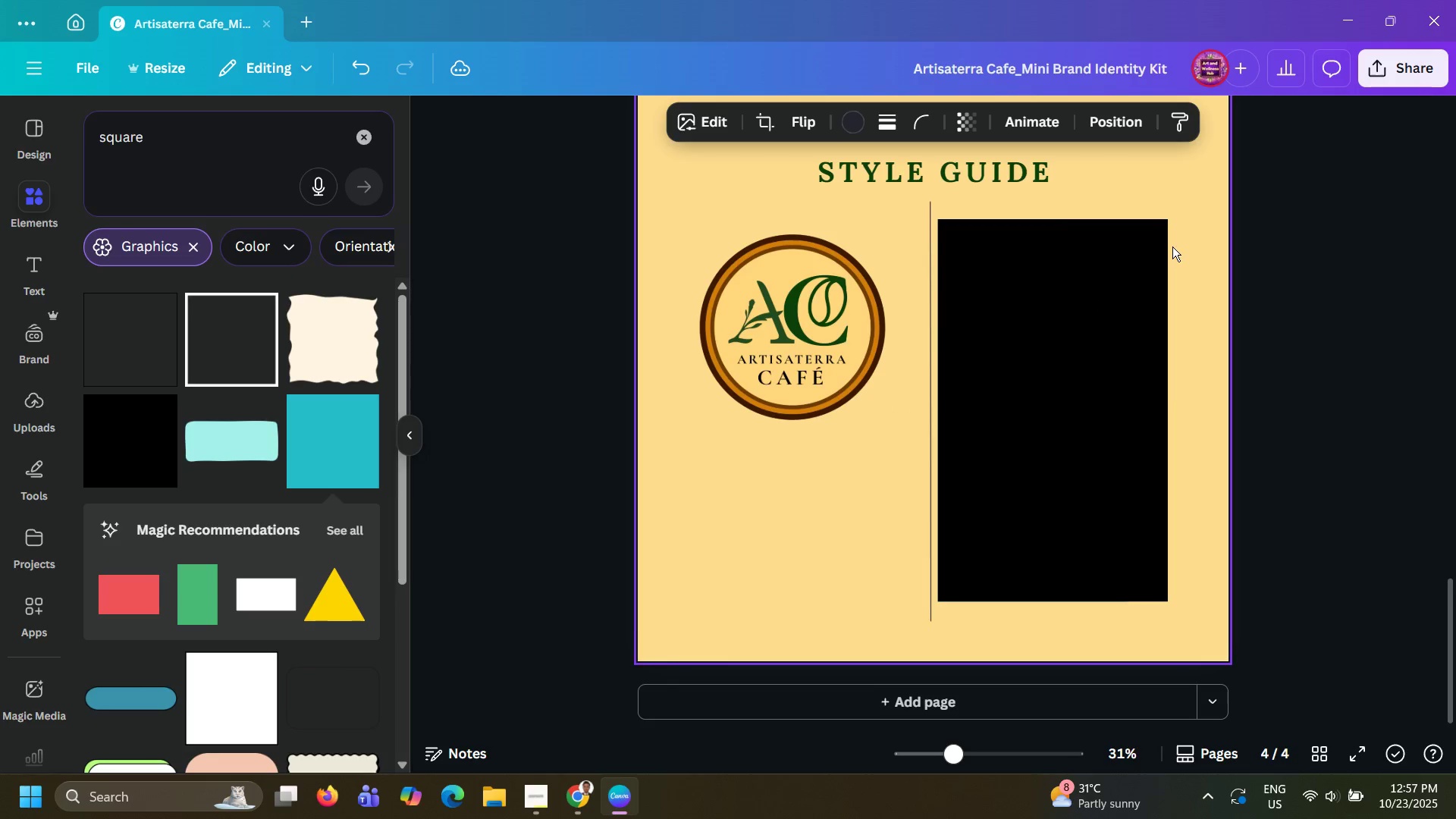 
key(ArrowRight)
 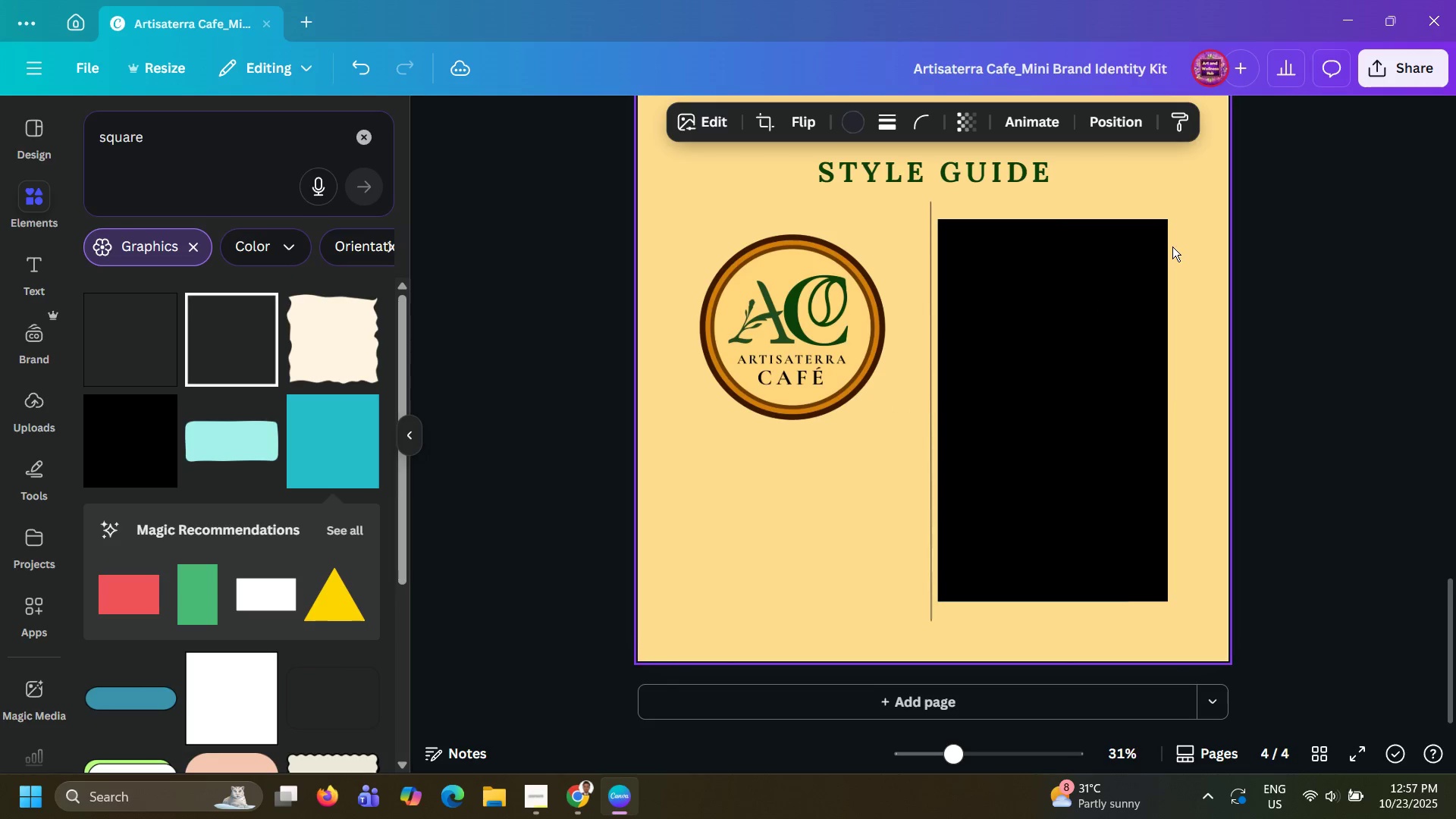 
key(ArrowRight)
 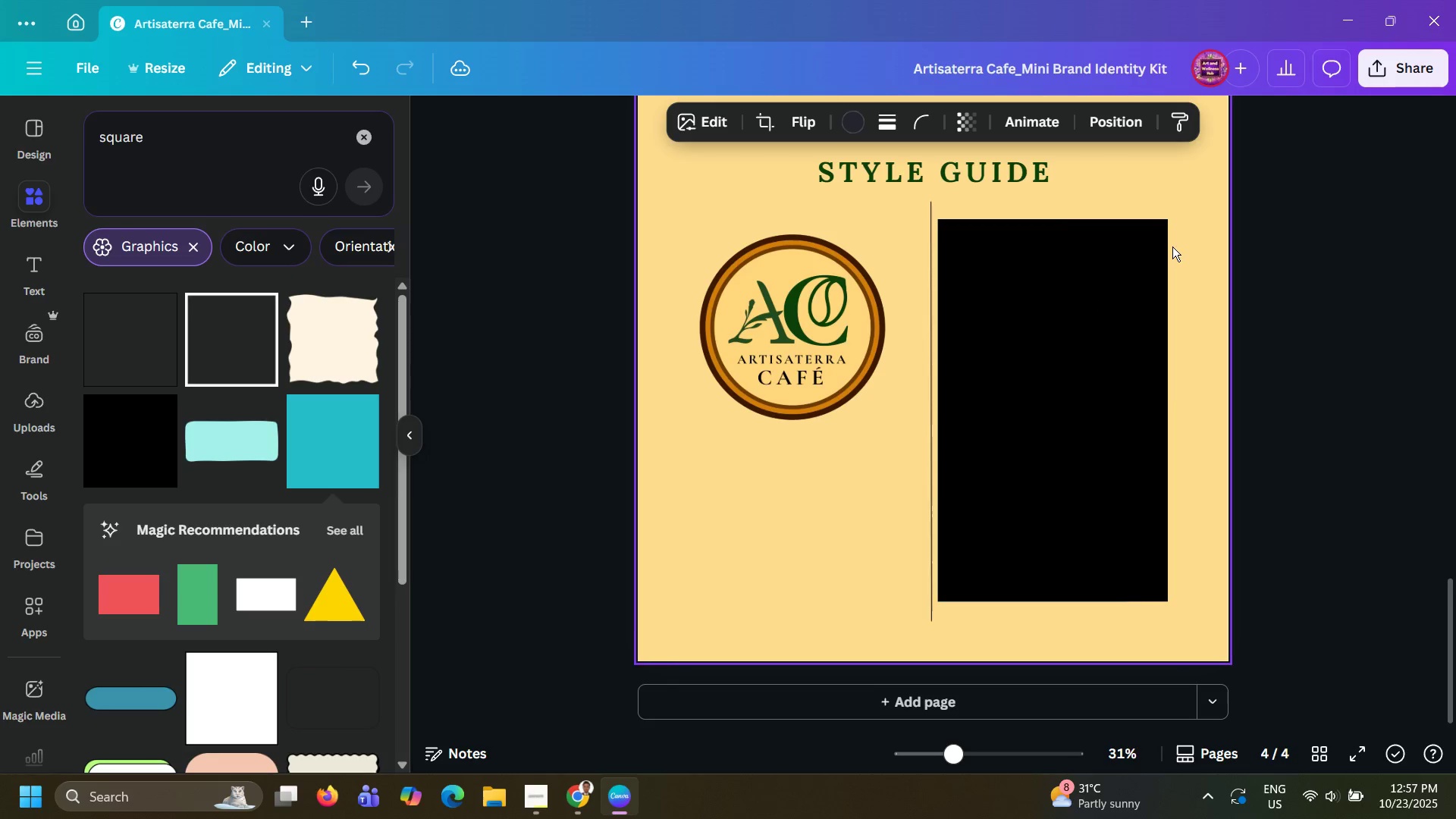 
key(ArrowRight)
 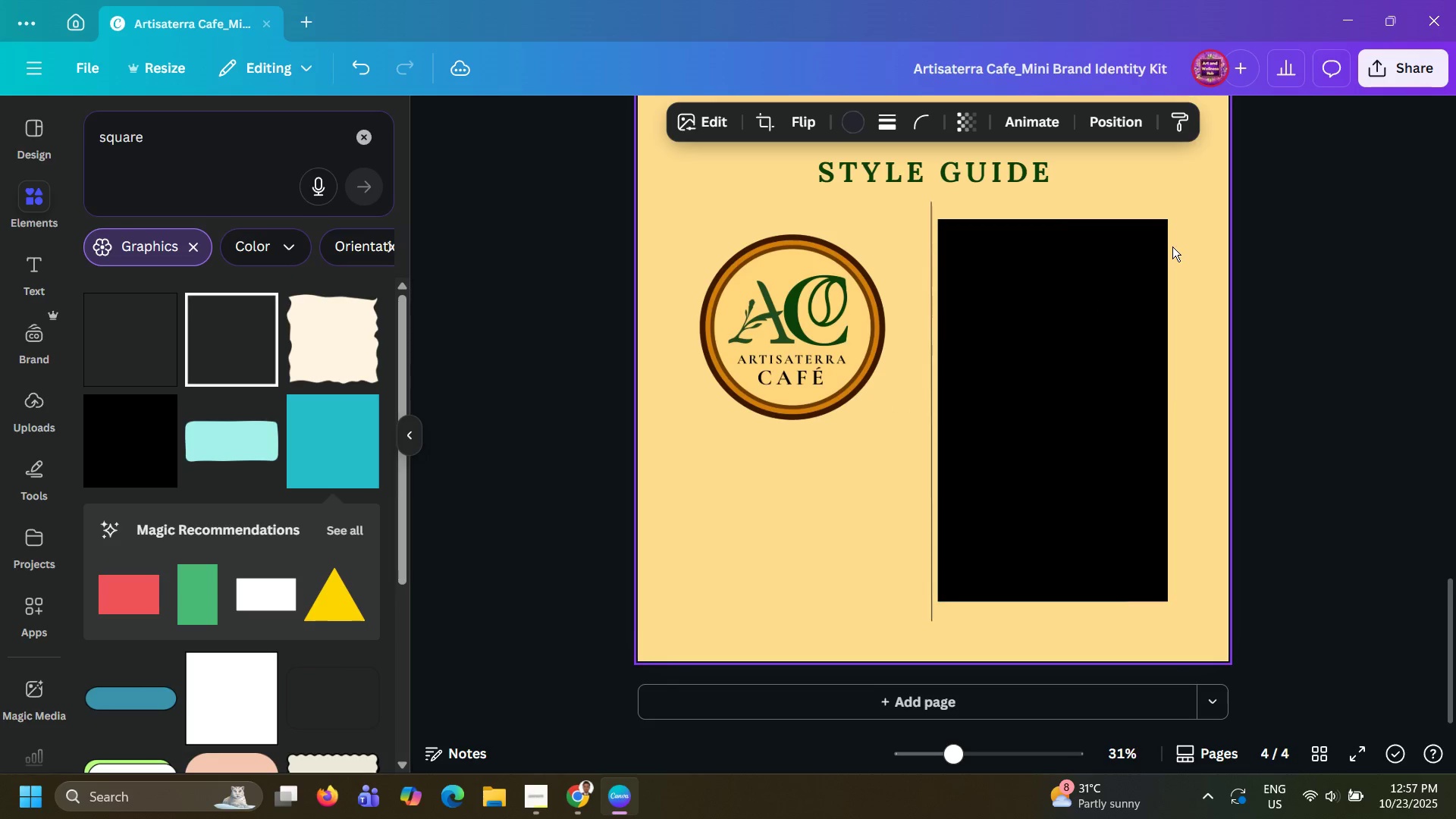 
key(ArrowRight)
 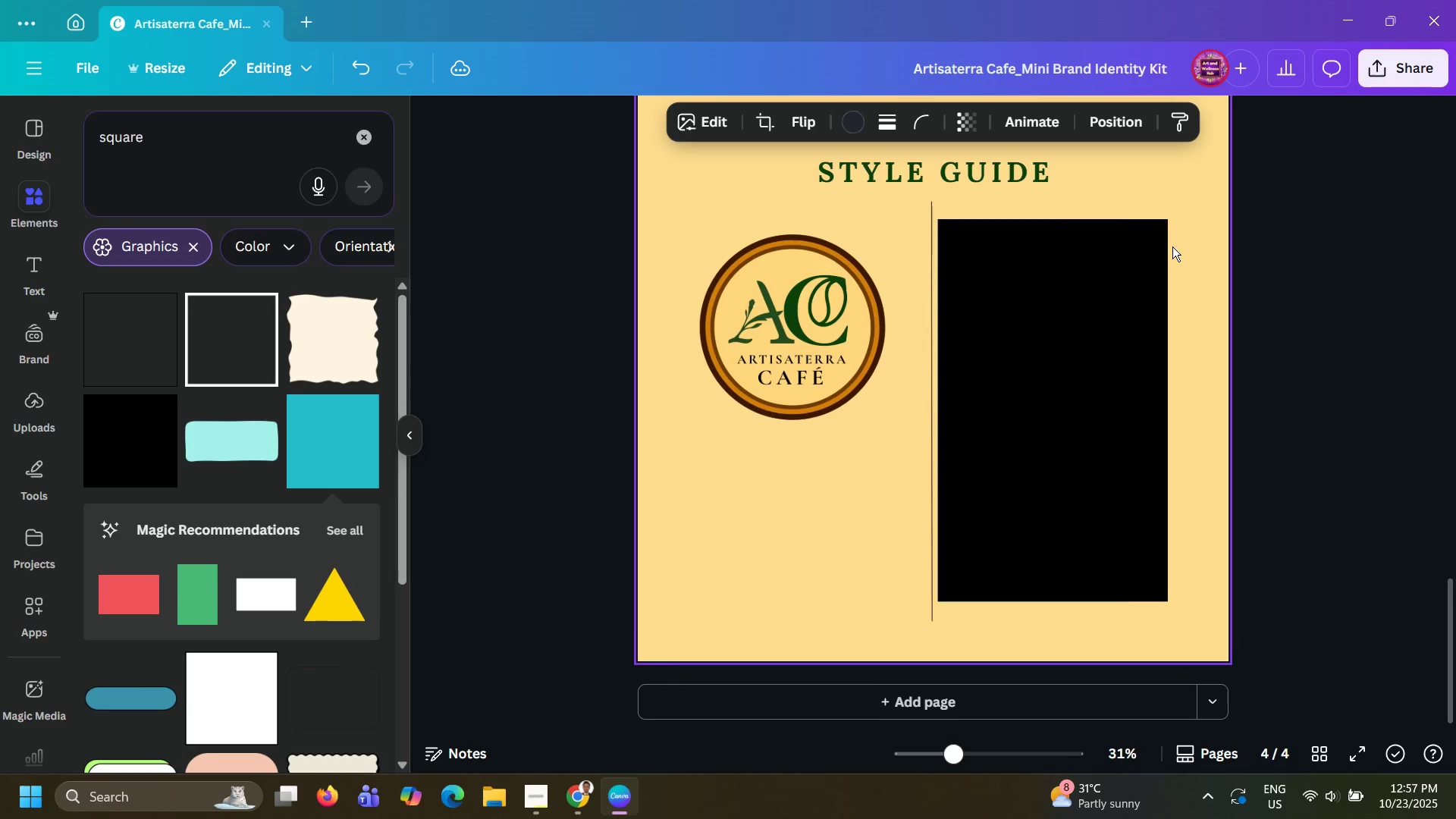 
key(ArrowRight)
 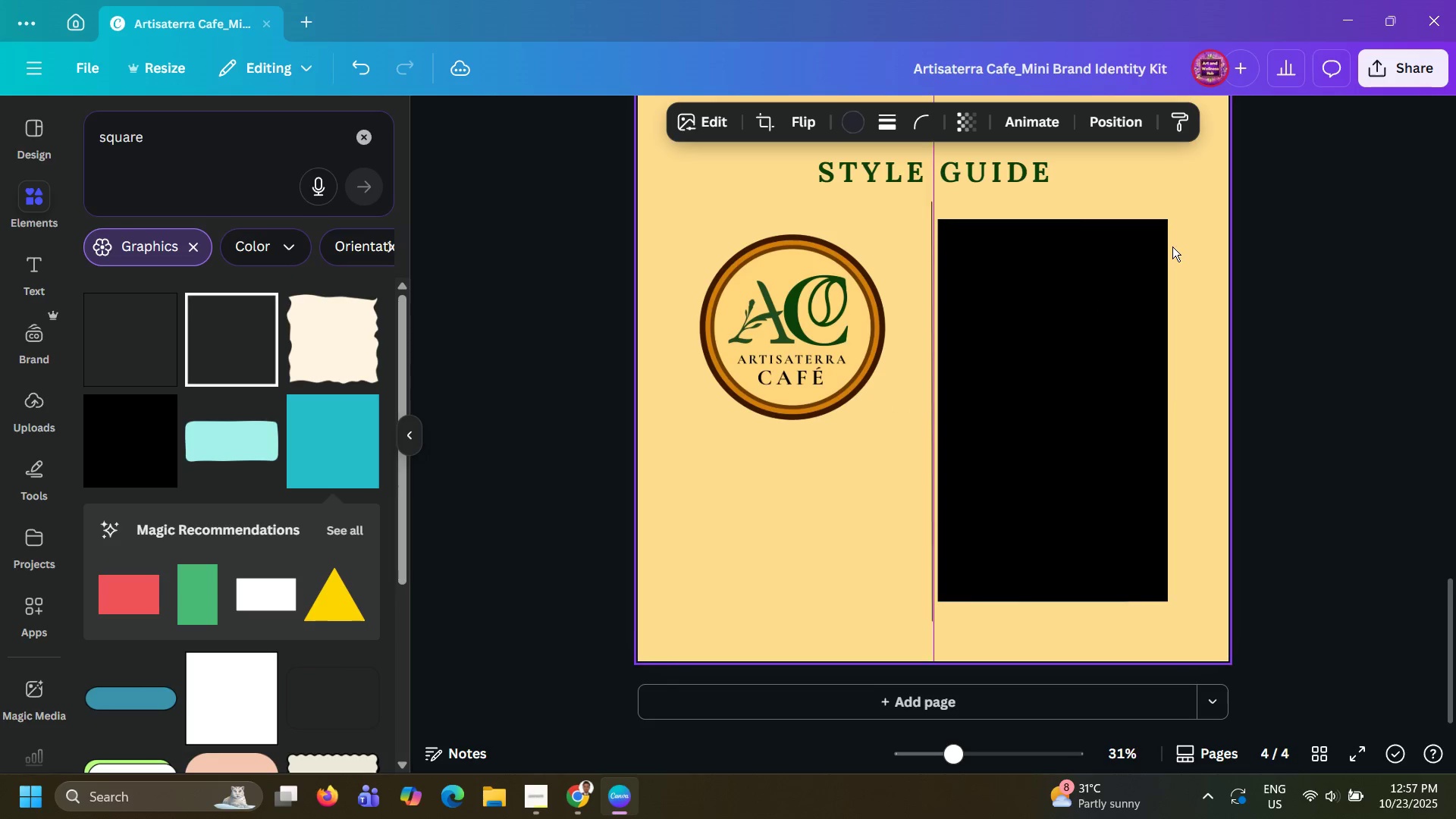 
key(ArrowRight)
 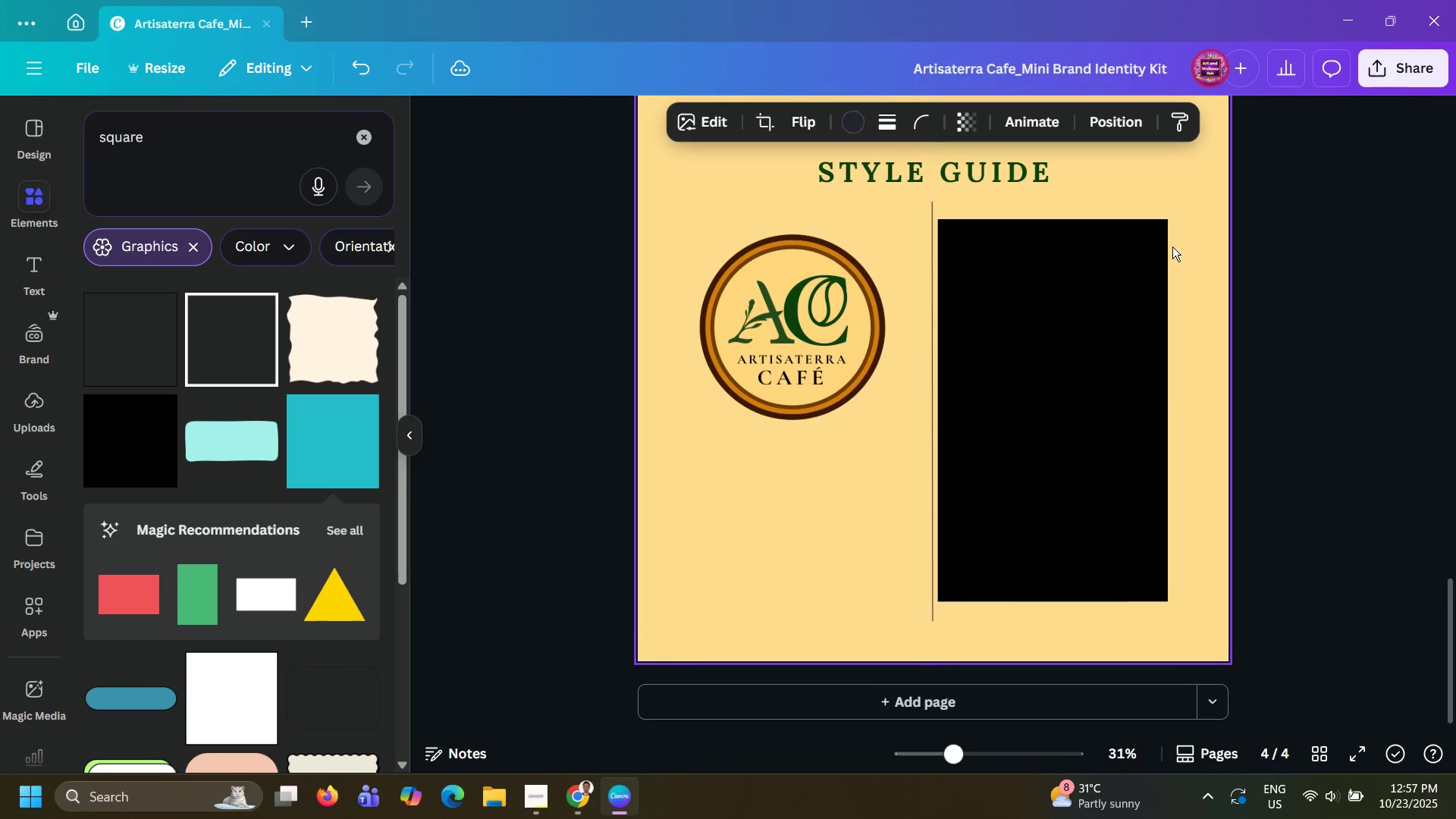 
key(ArrowRight)
 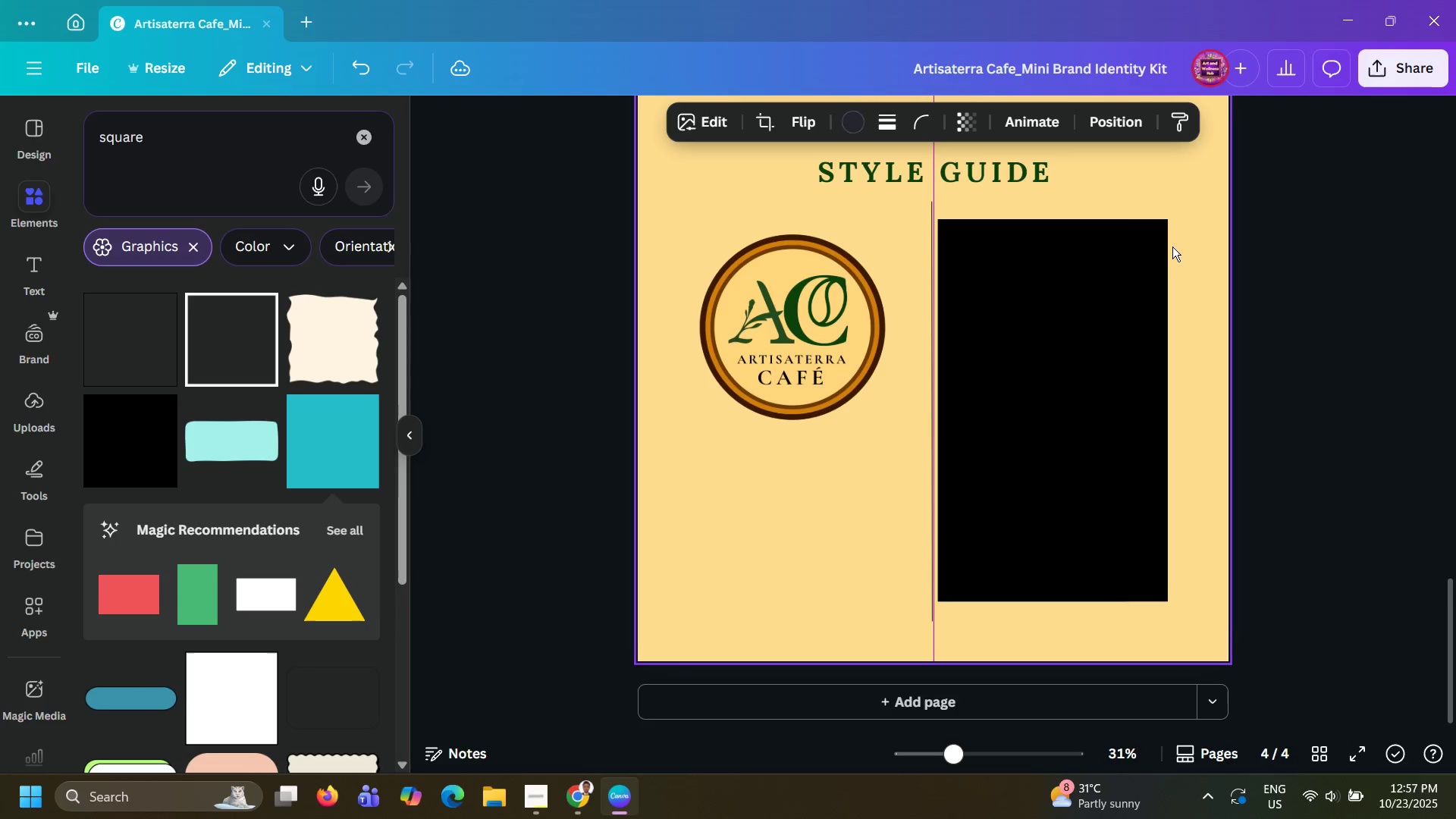 
key(ArrowLeft)
 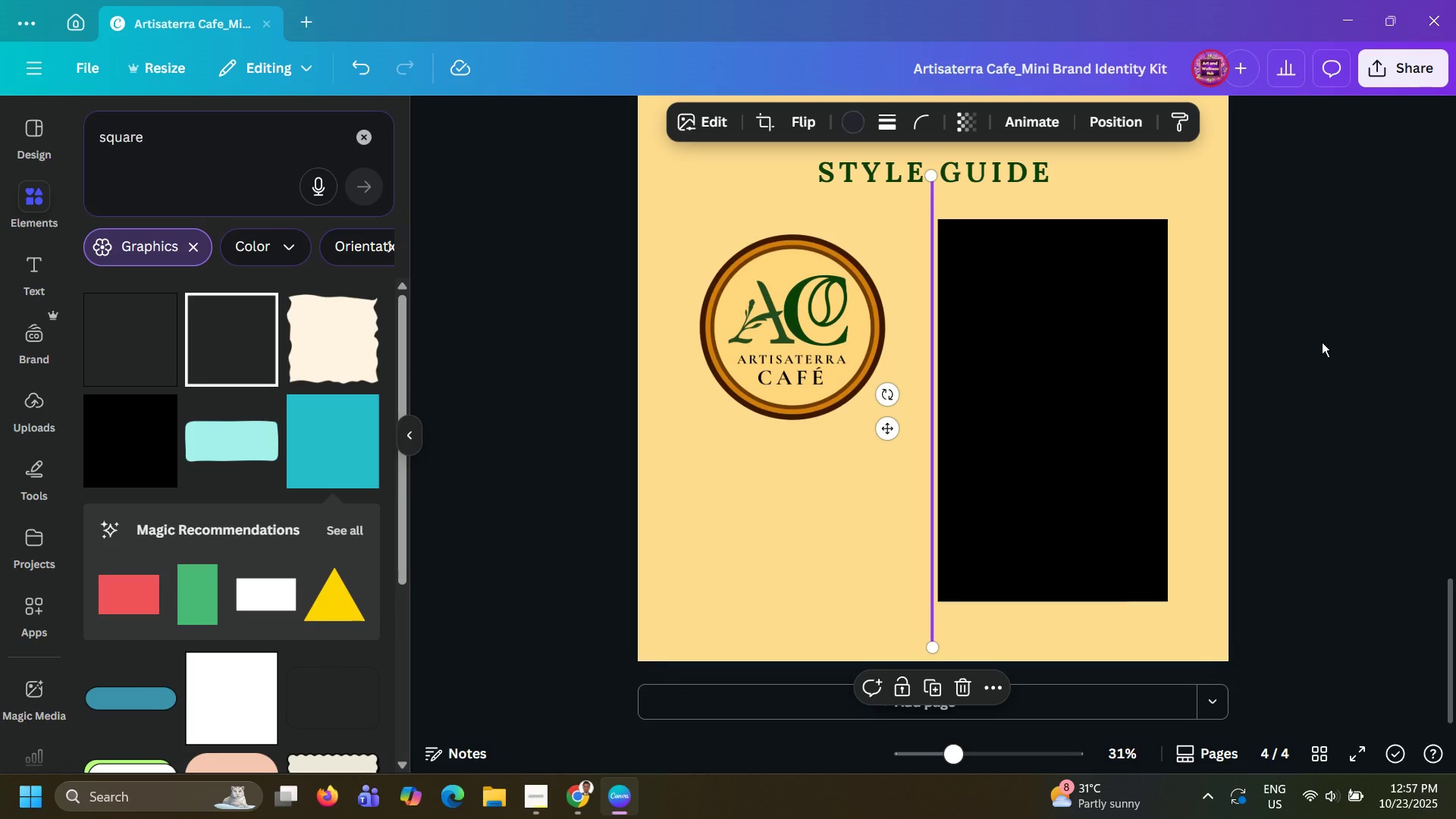 
key(ArrowDown)
 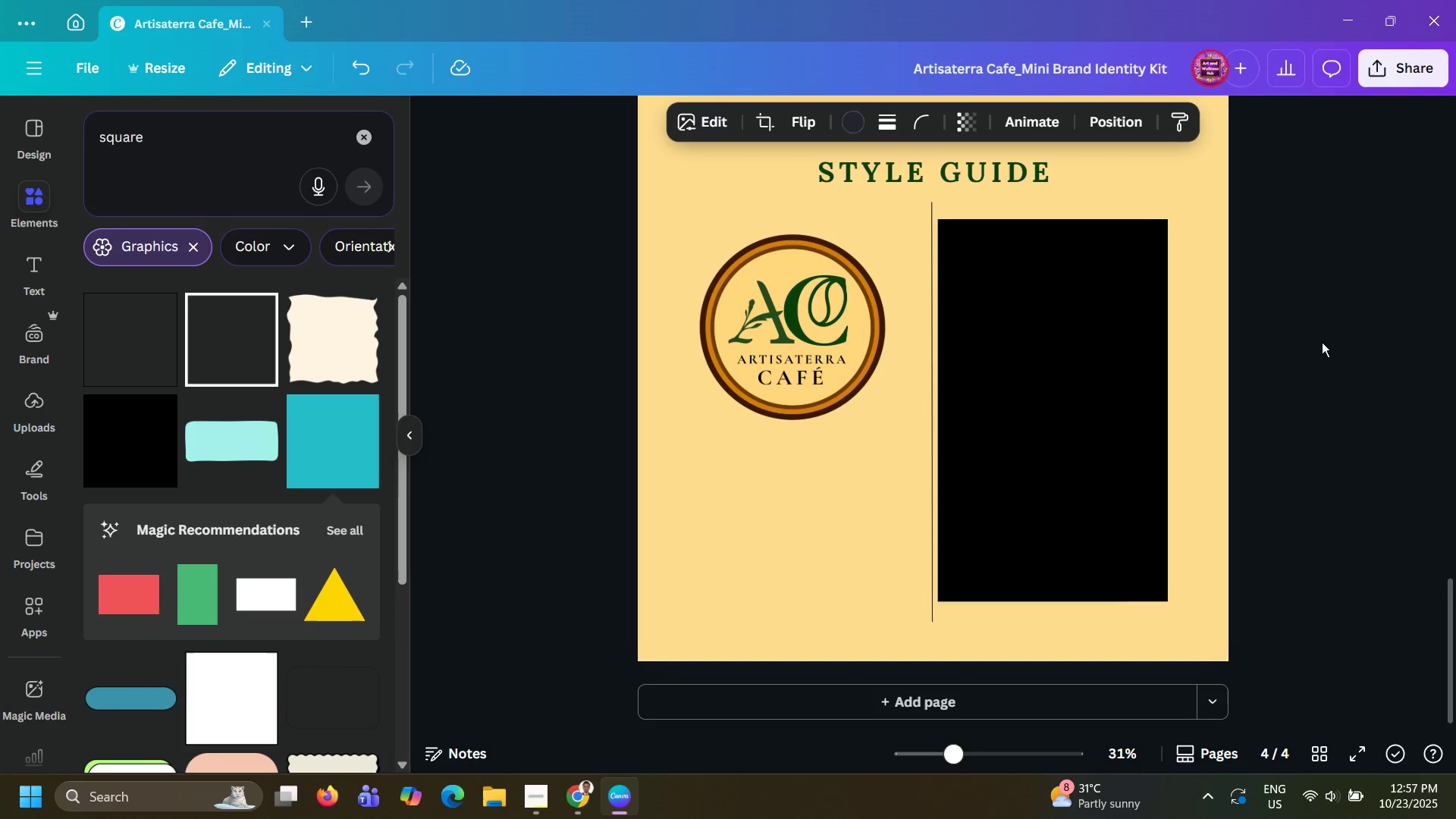 
key(ArrowDown)
 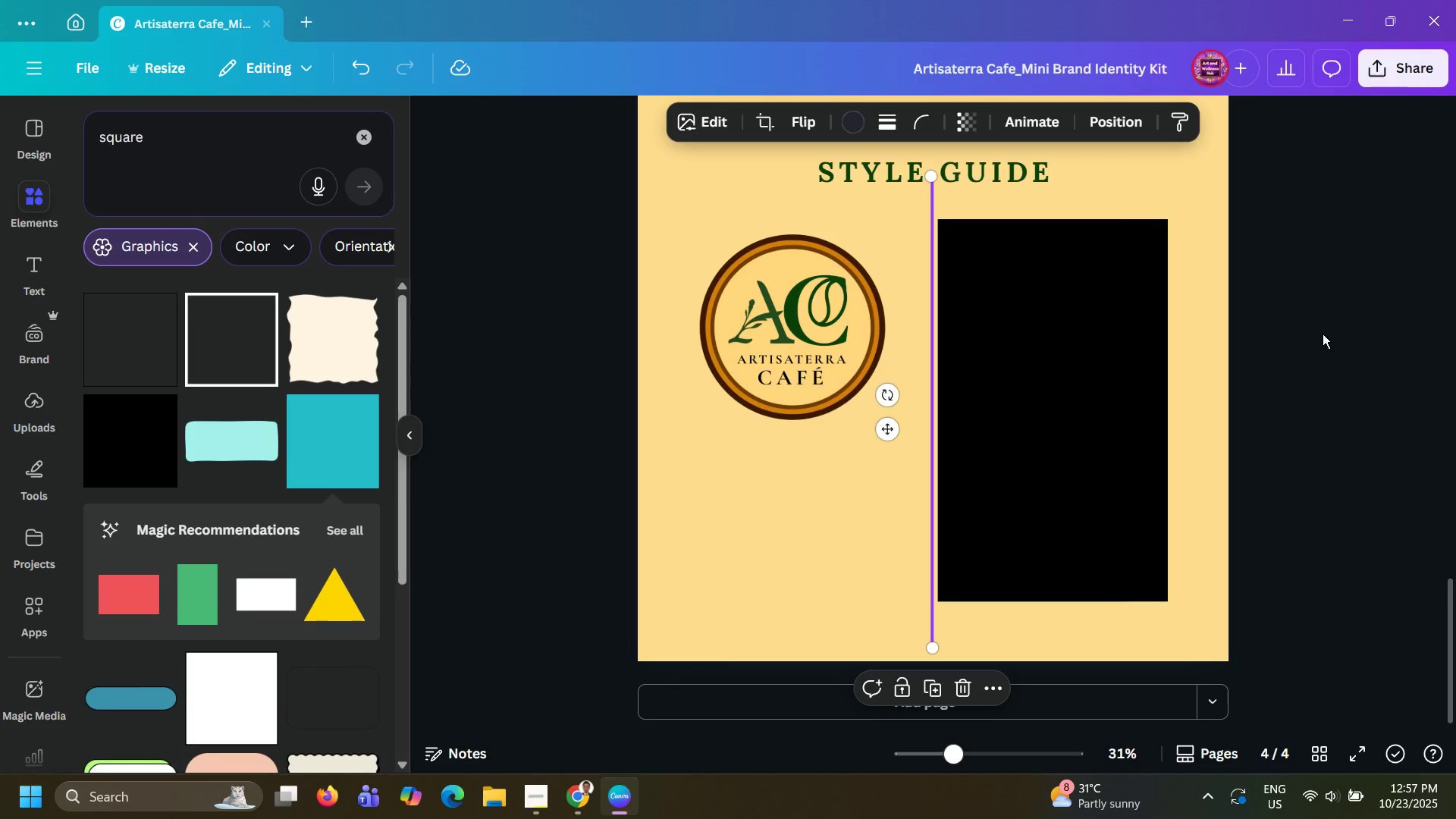 
key(ArrowDown)
 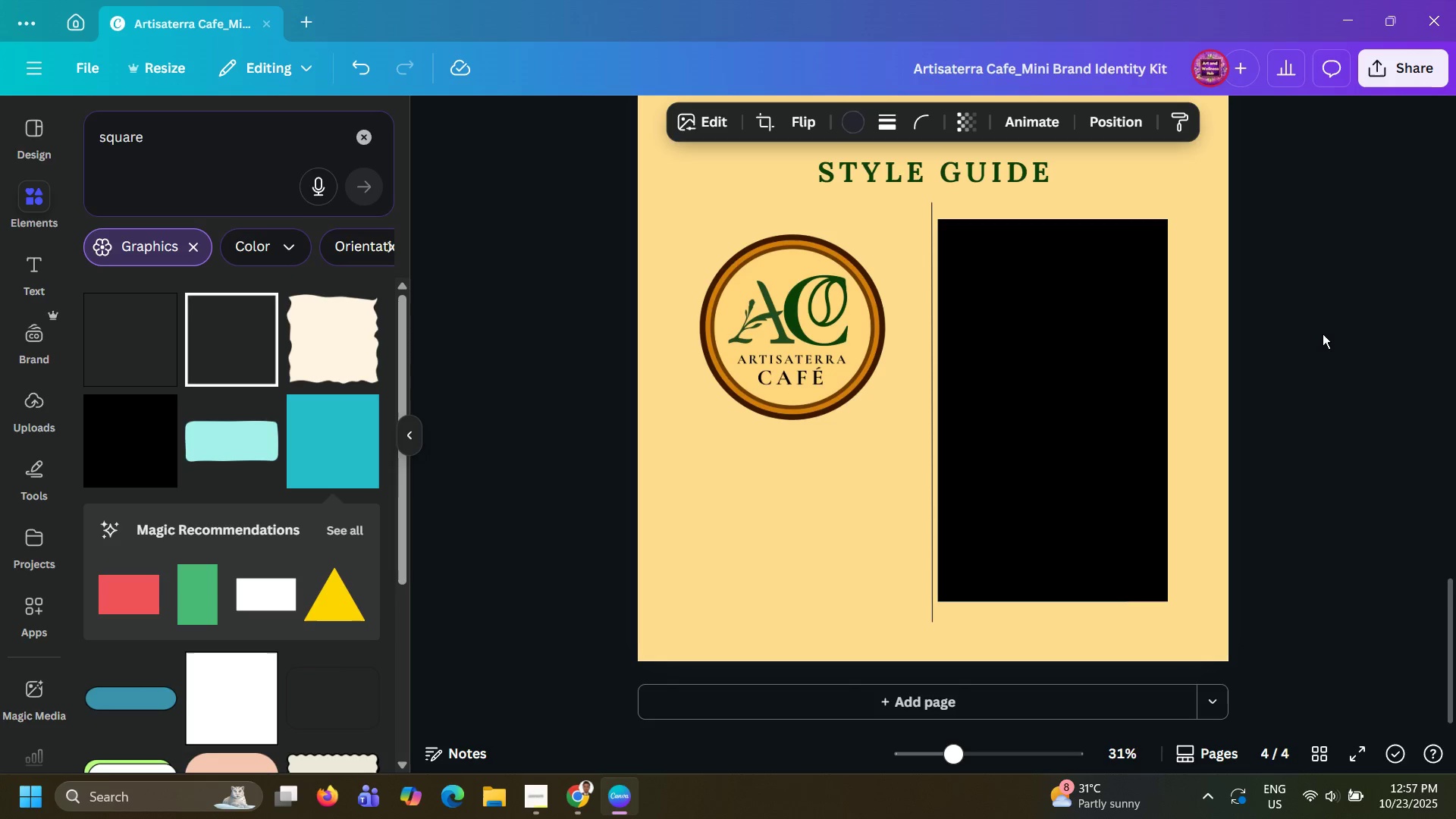 
key(ArrowUp)
 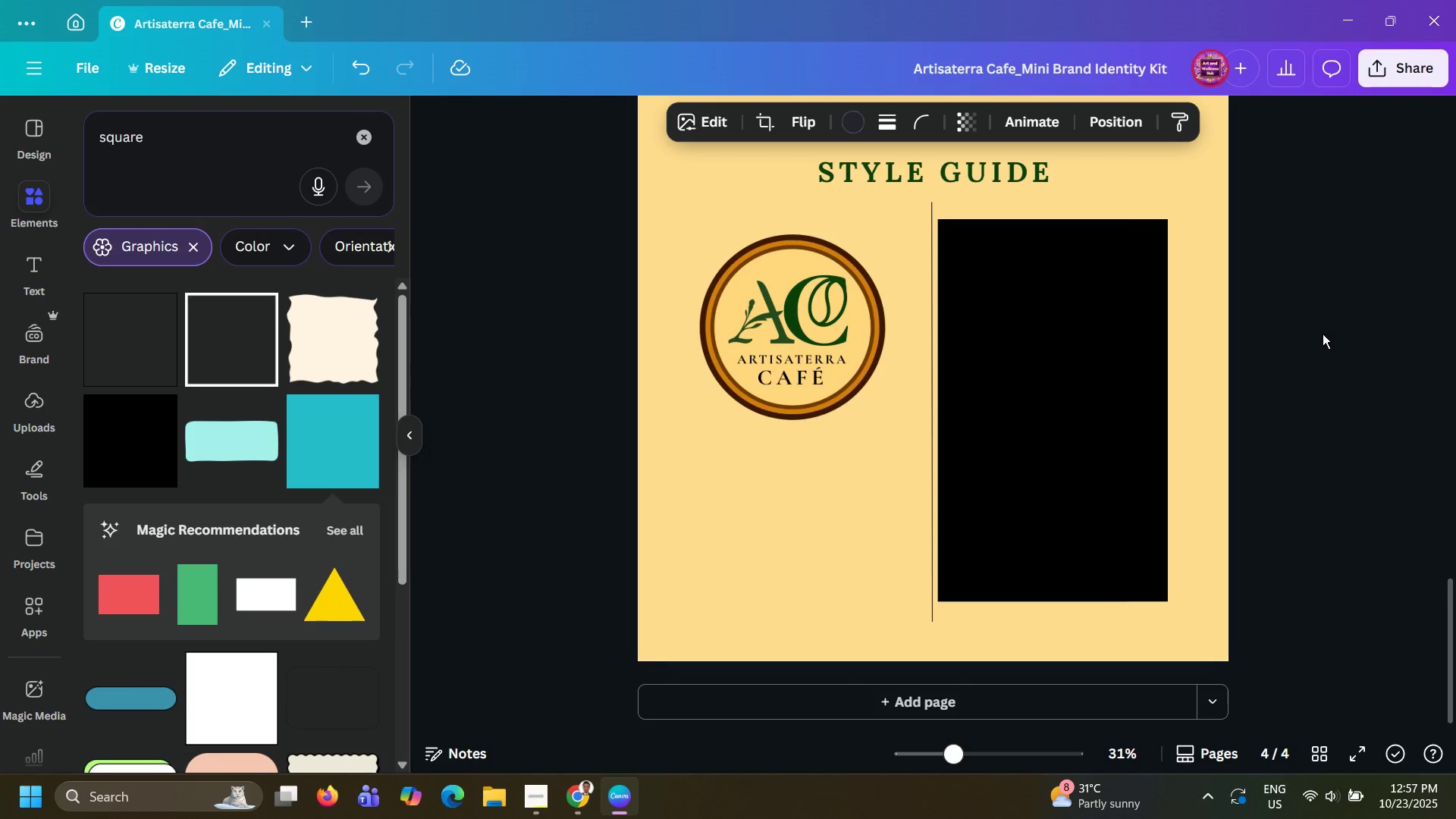 
key(ArrowUp)
 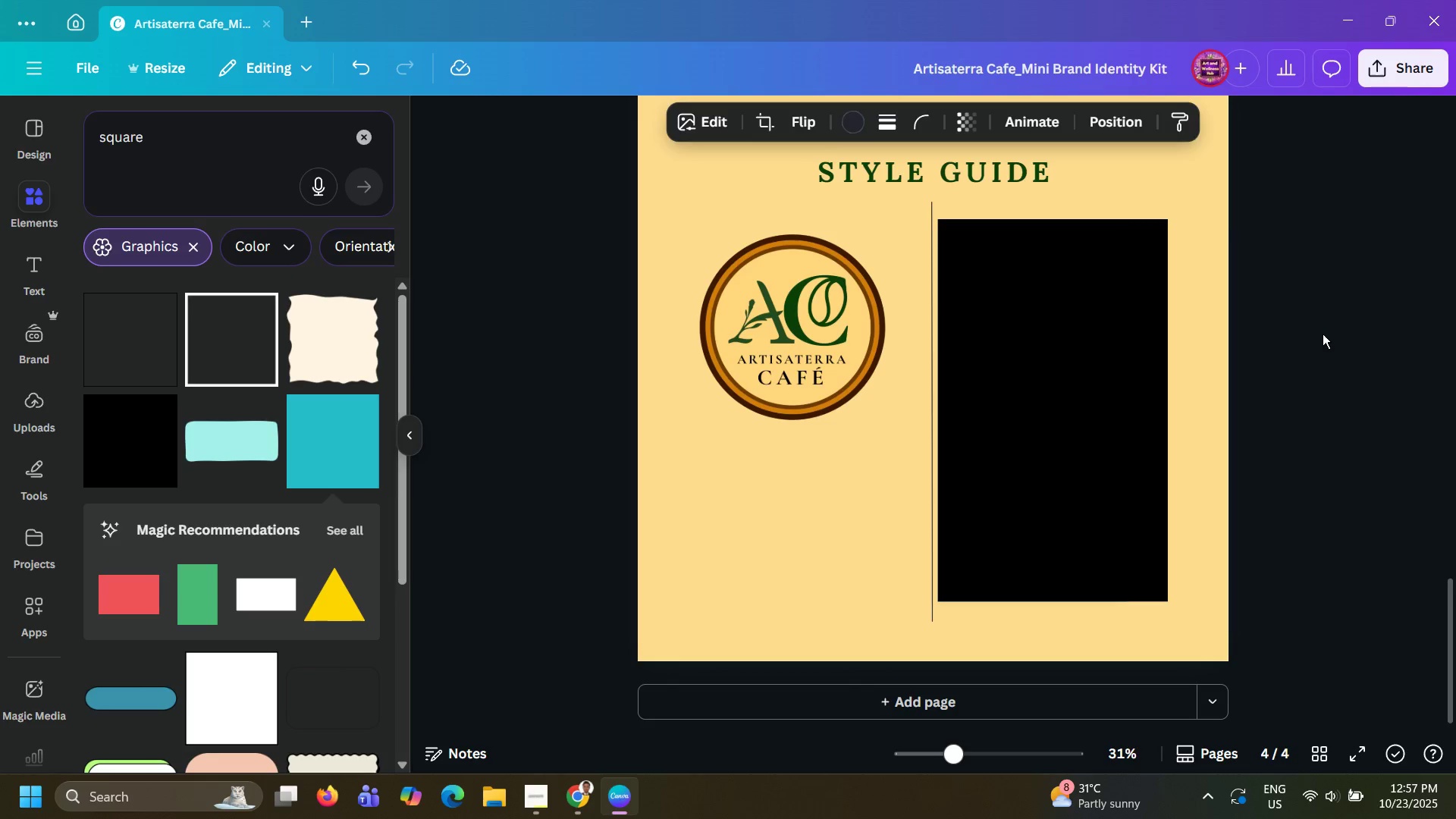 
left_click([1323, 334])
 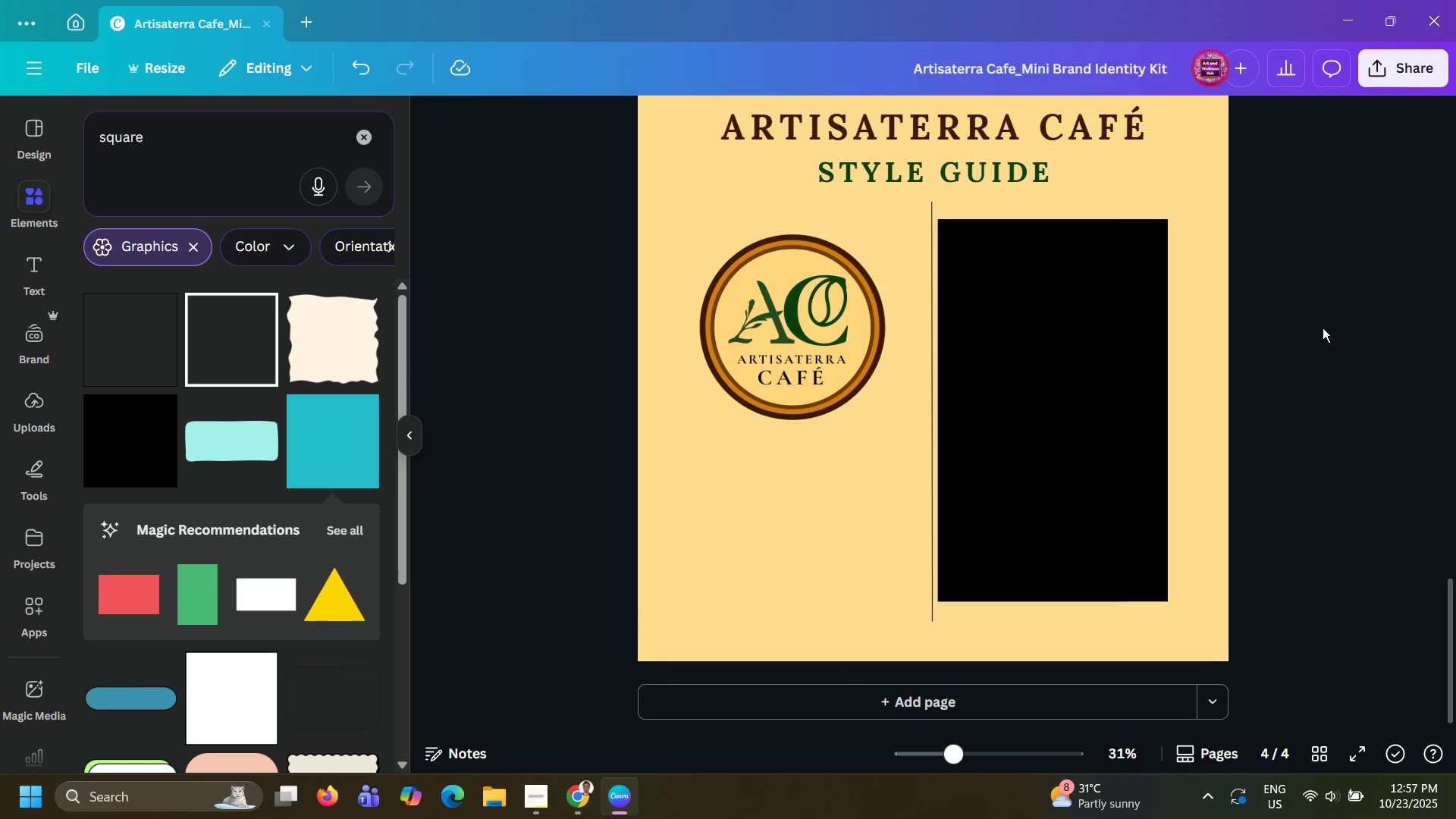 
left_click([1323, 328])
 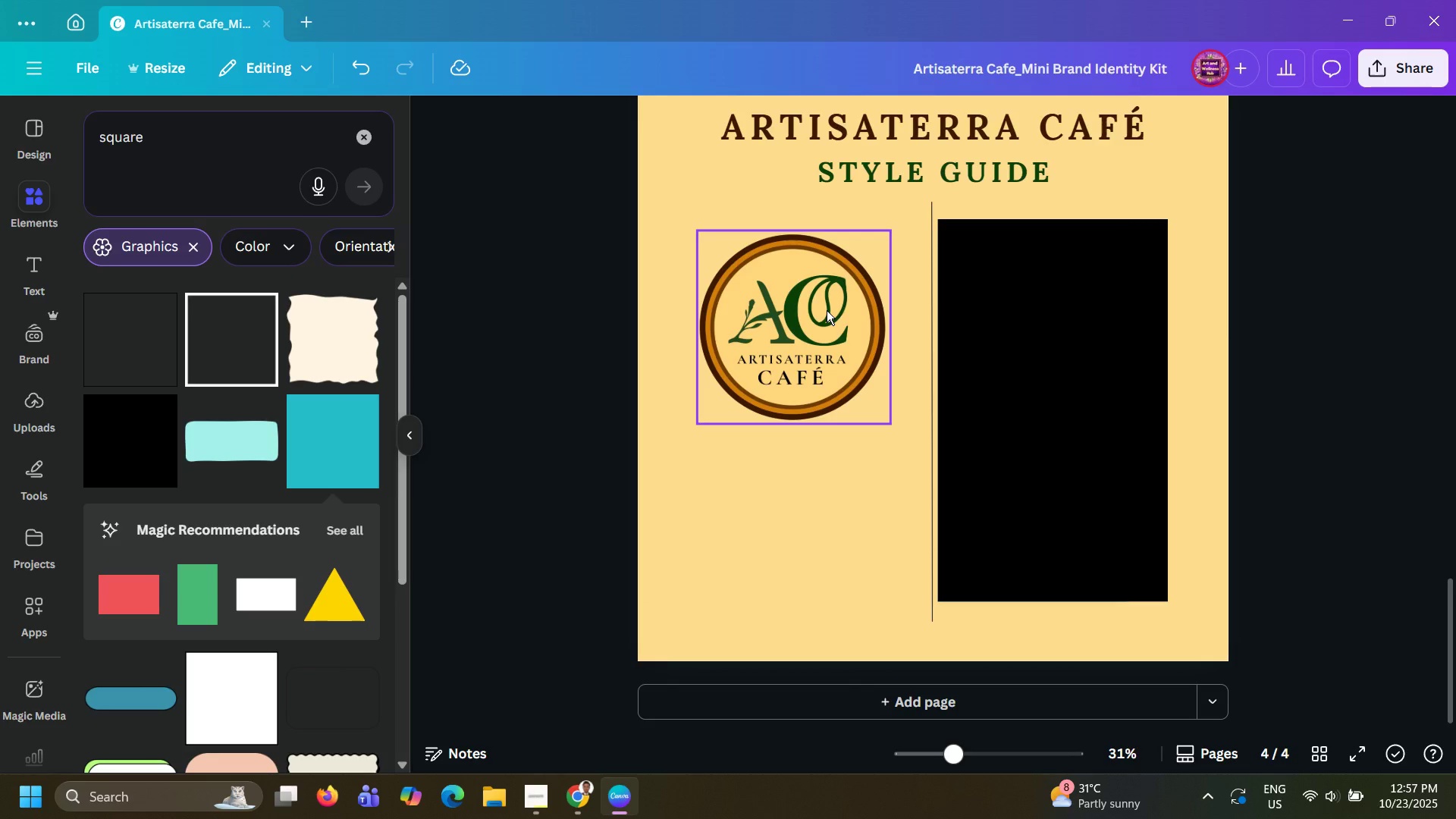 
left_click([827, 310])
 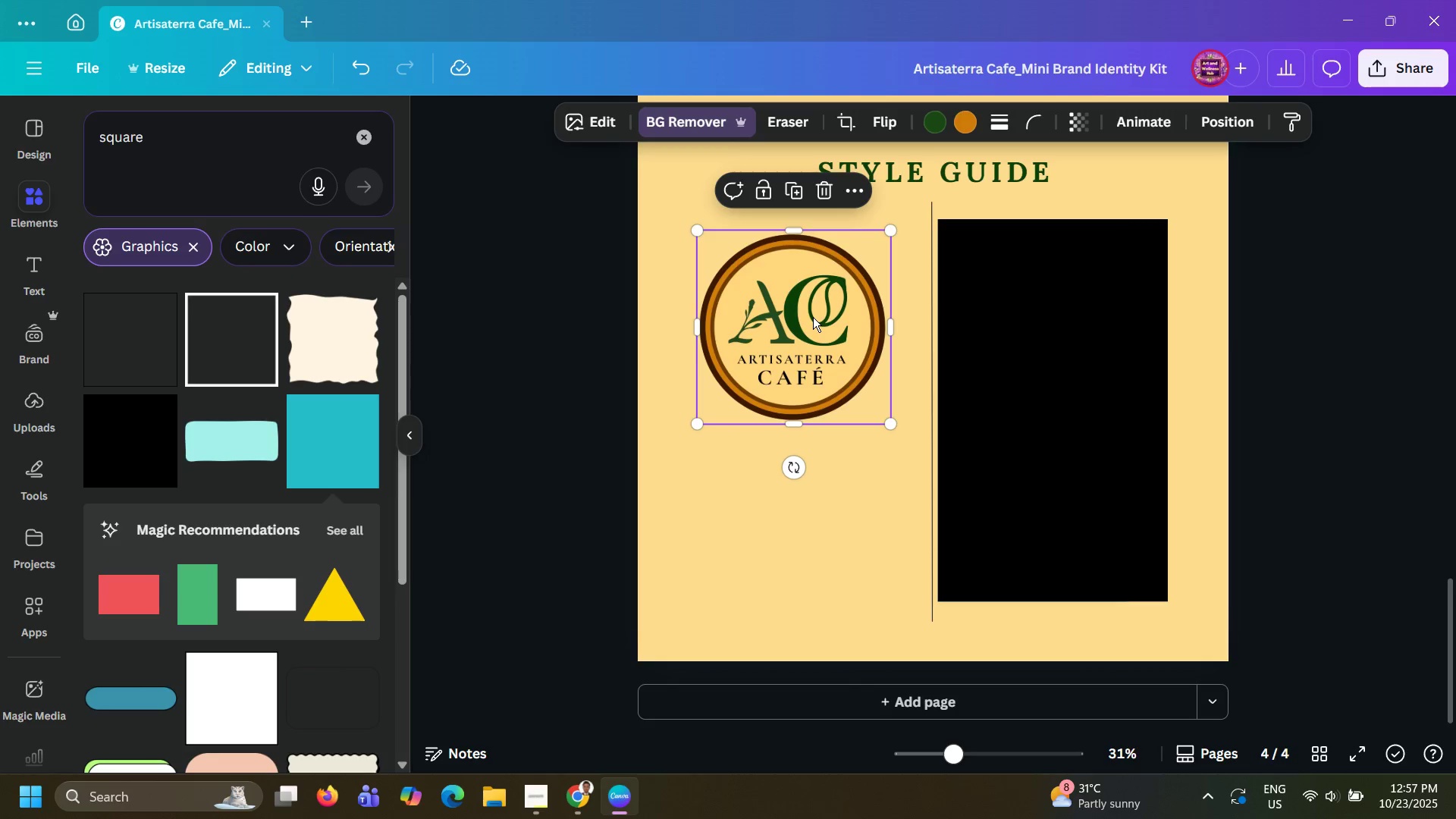 
left_click_drag(start_coordinate=[813, 317], to_coordinate=[827, 311])
 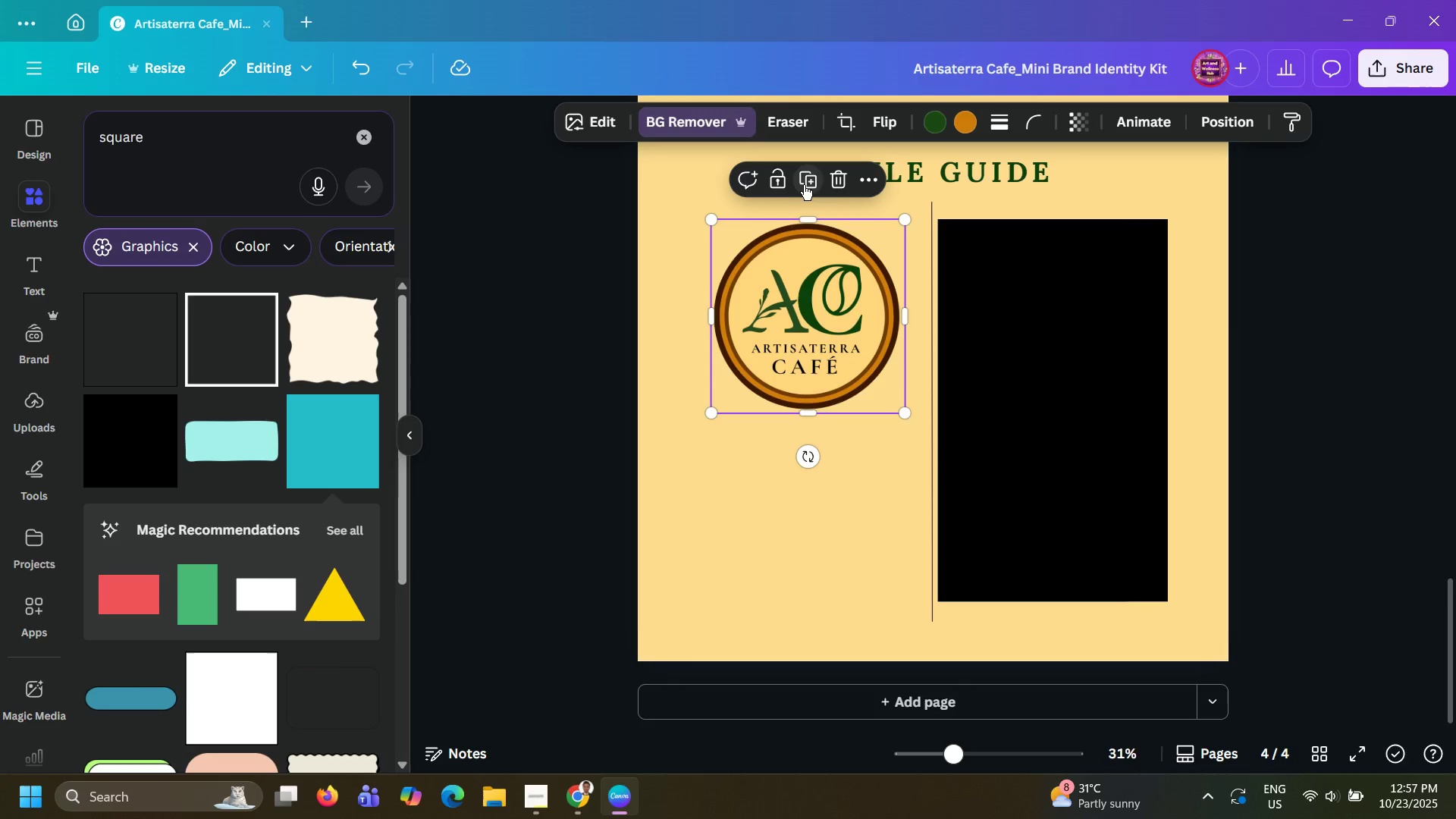 
left_click([807, 184])
 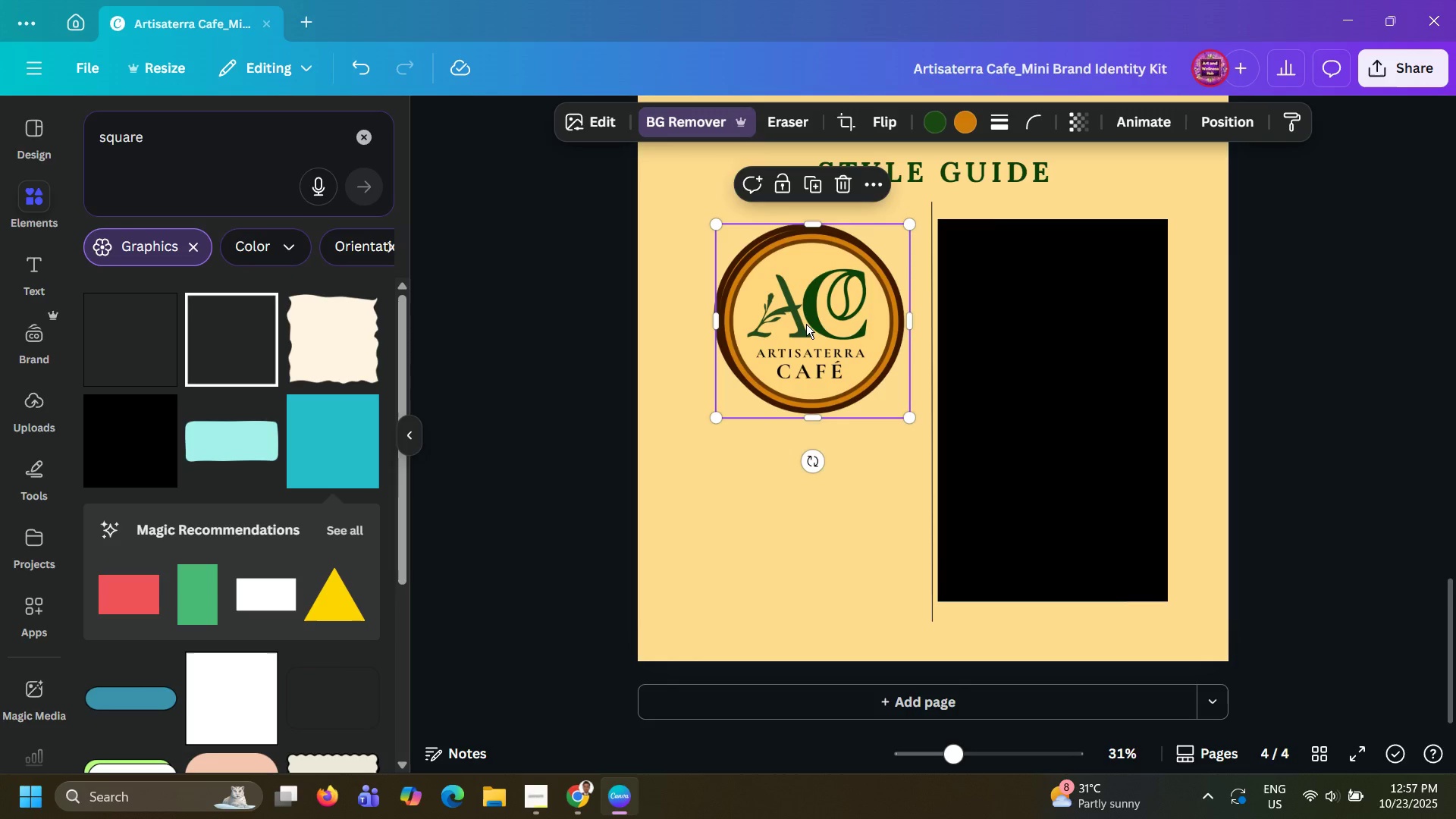 
left_click_drag(start_coordinate=[803, 322], to_coordinate=[1050, 318])
 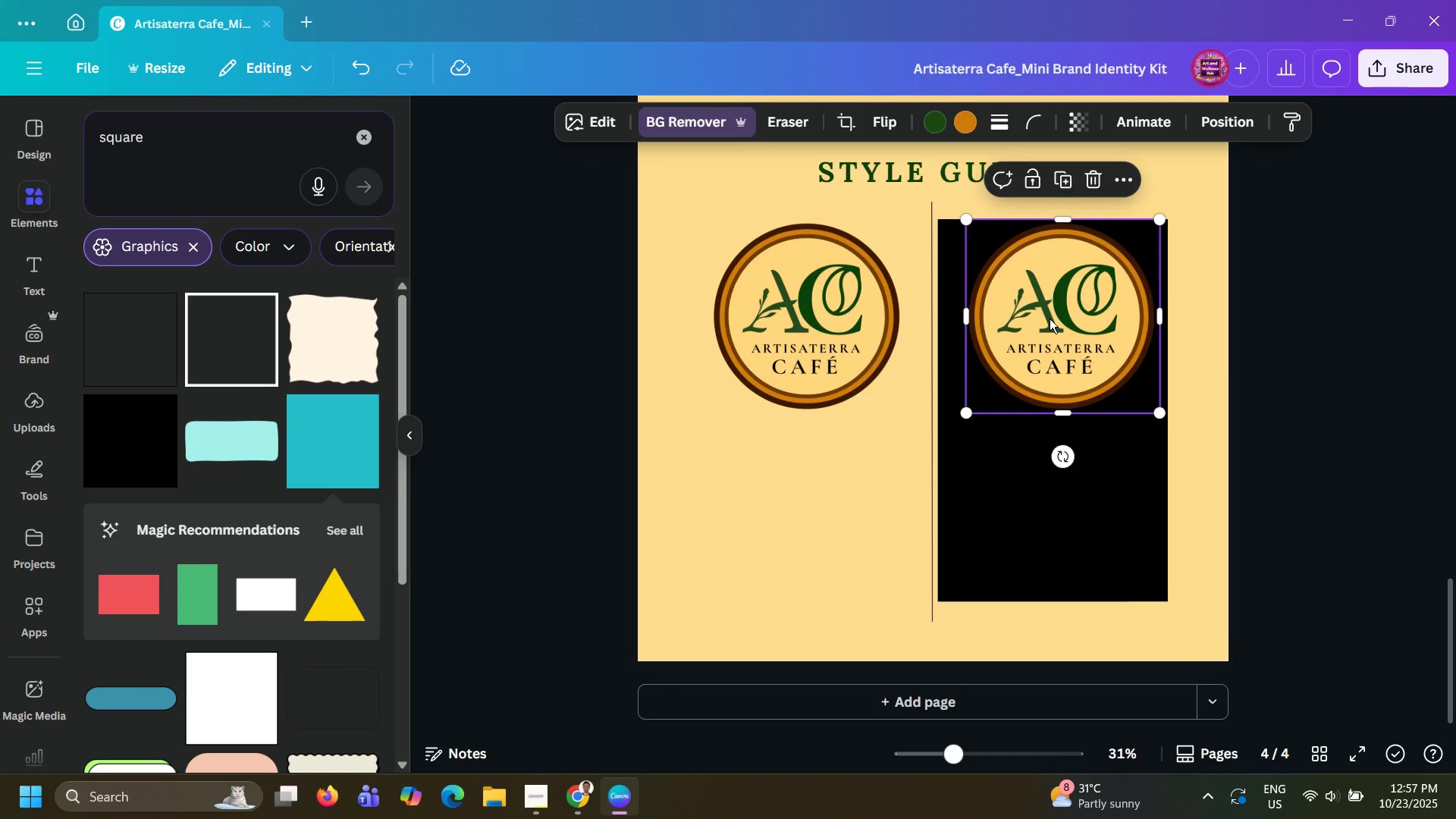 
left_click_drag(start_coordinate=[1050, 318], to_coordinate=[1048, 322])
 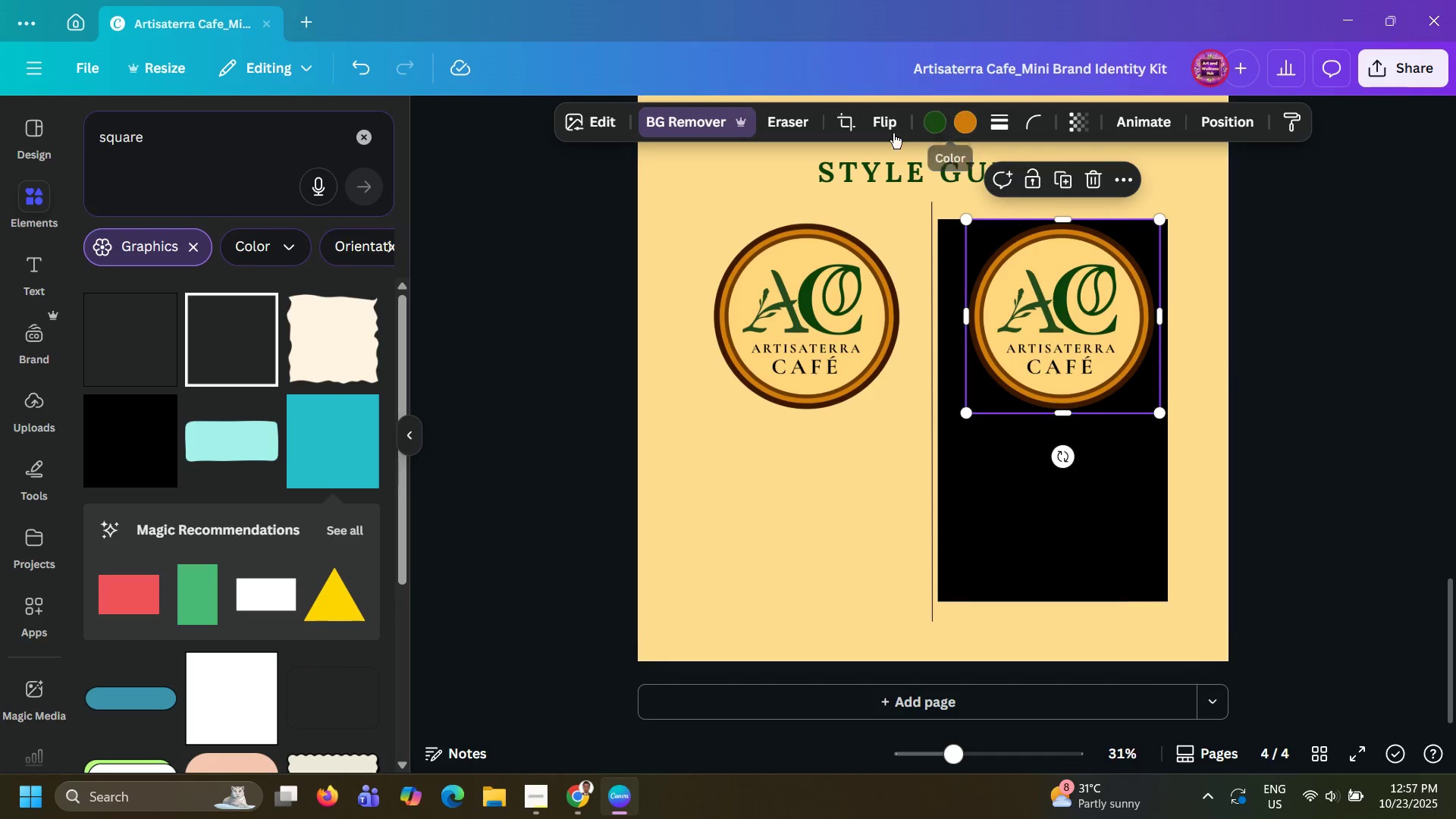 
left_click([946, 121])
 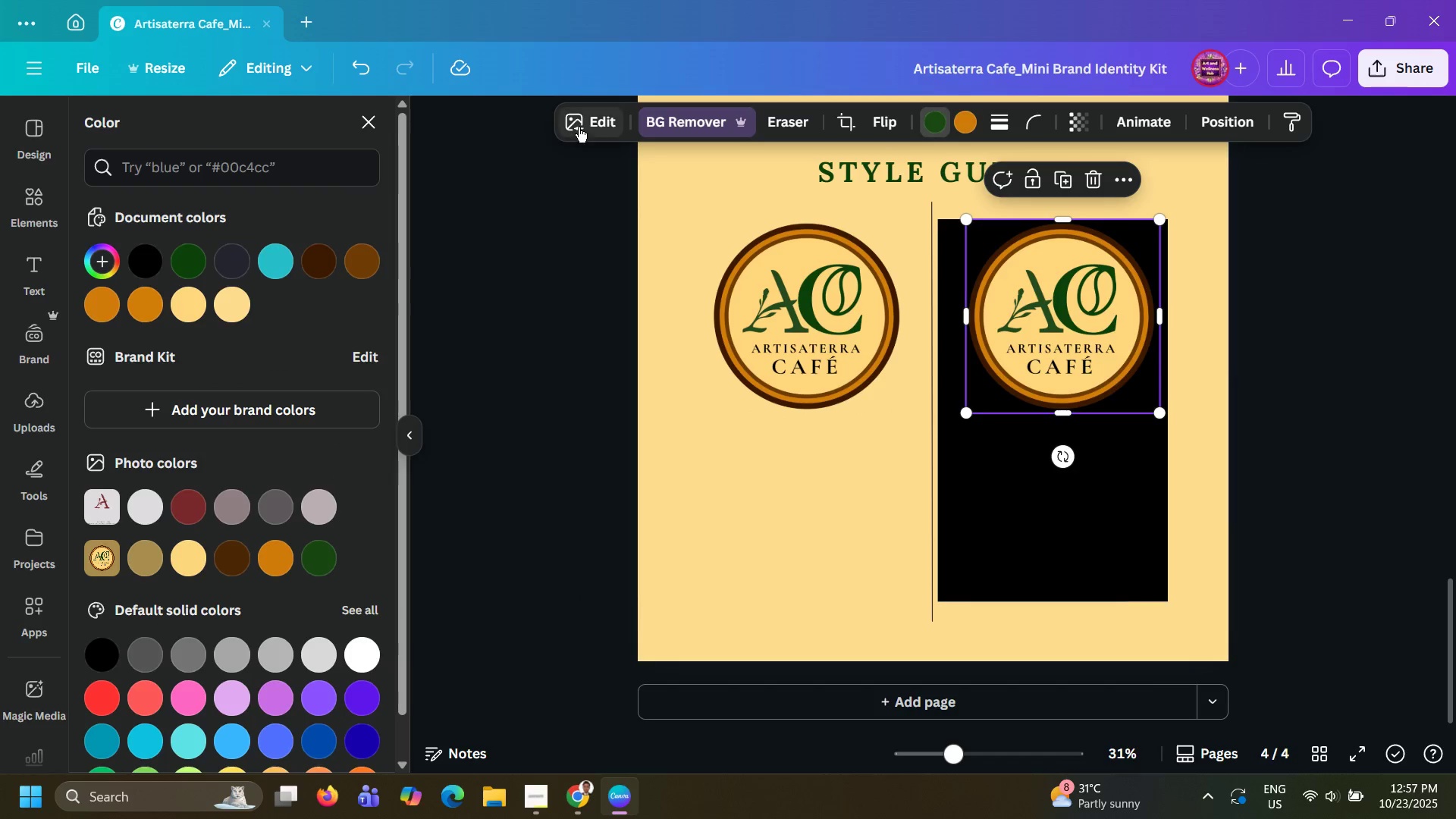 
left_click([579, 127])
 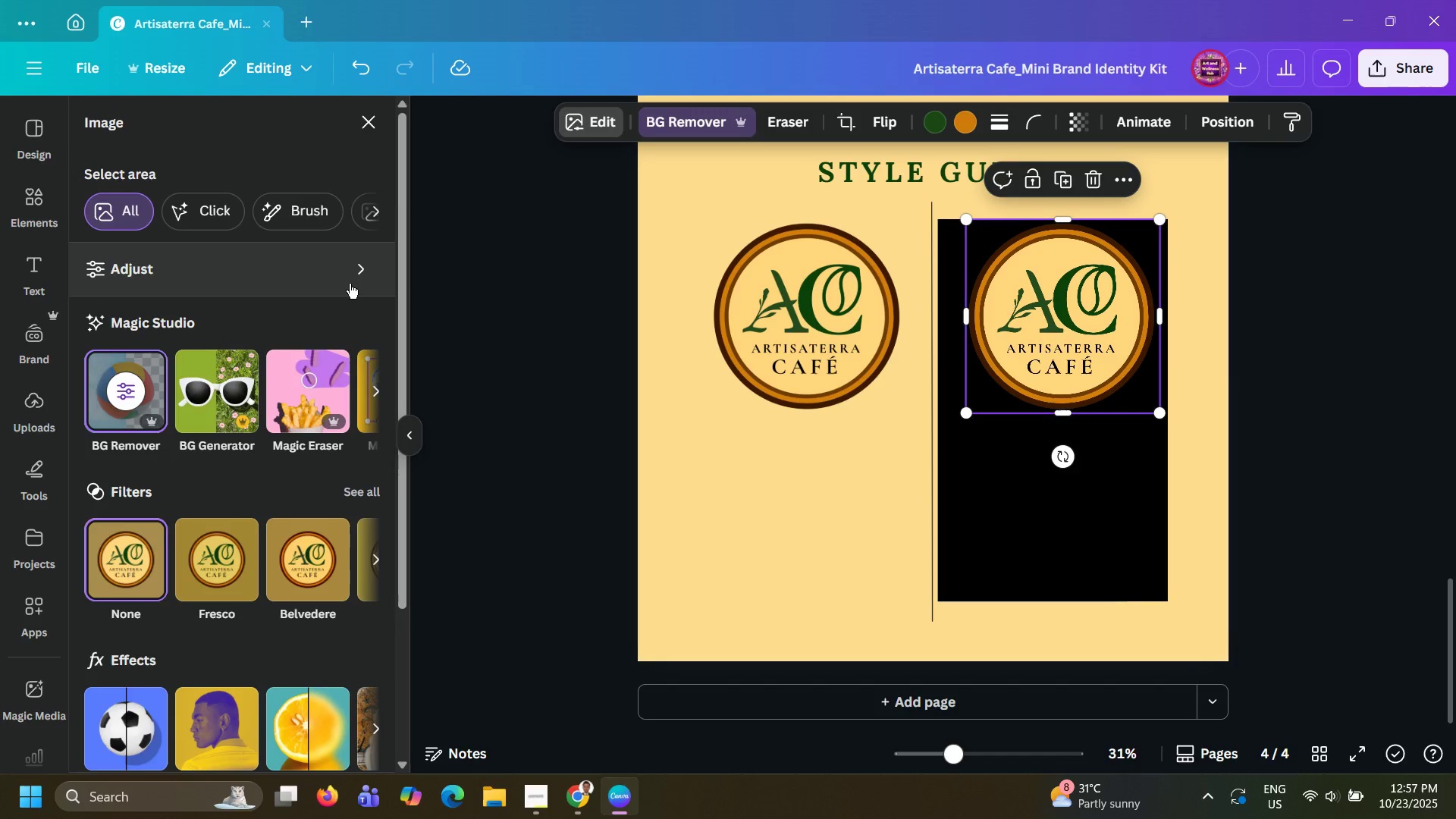 
scroll: coordinate [287, 374], scroll_direction: down, amount: 5.0
 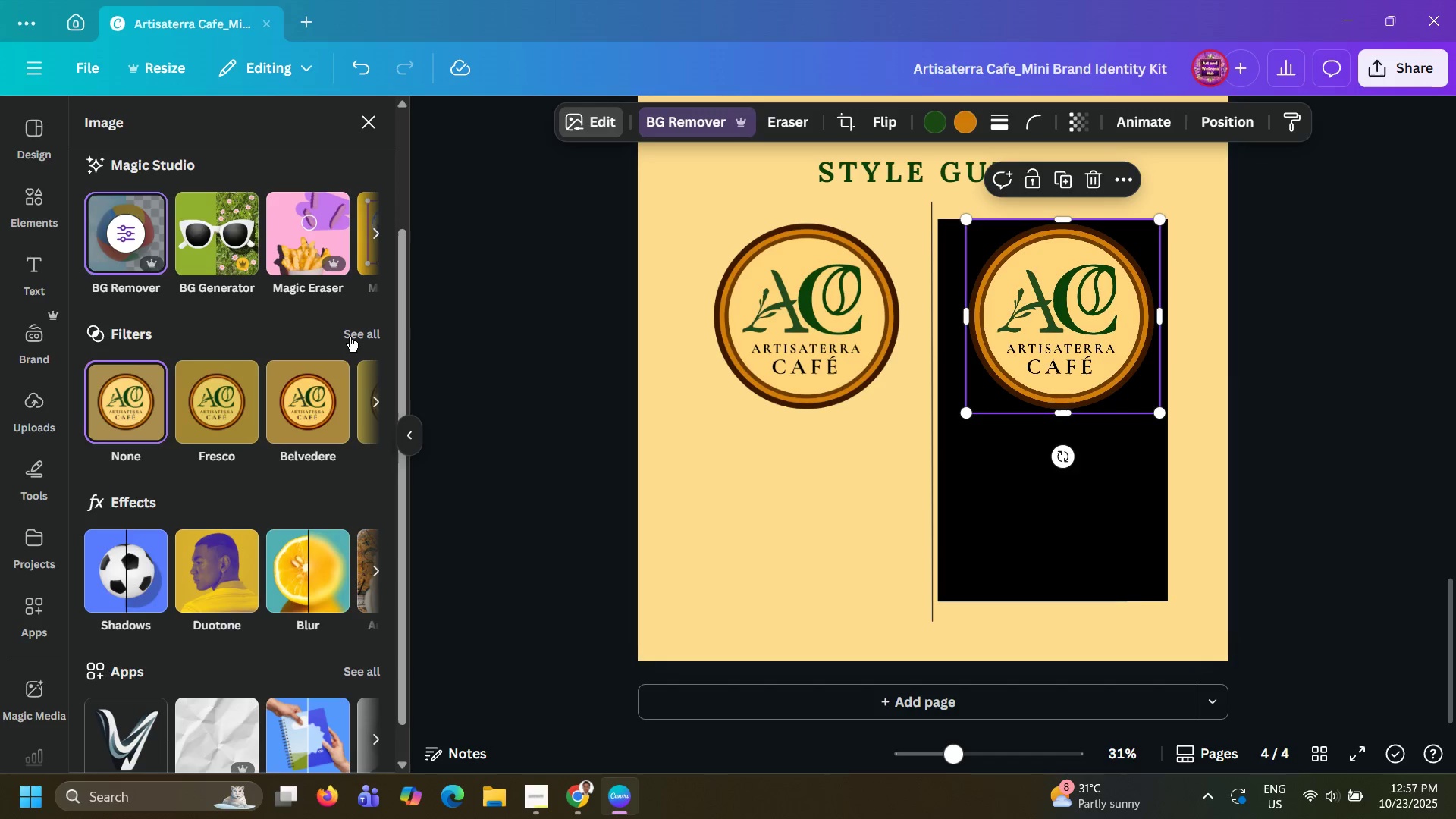 
left_click([350, 337])
 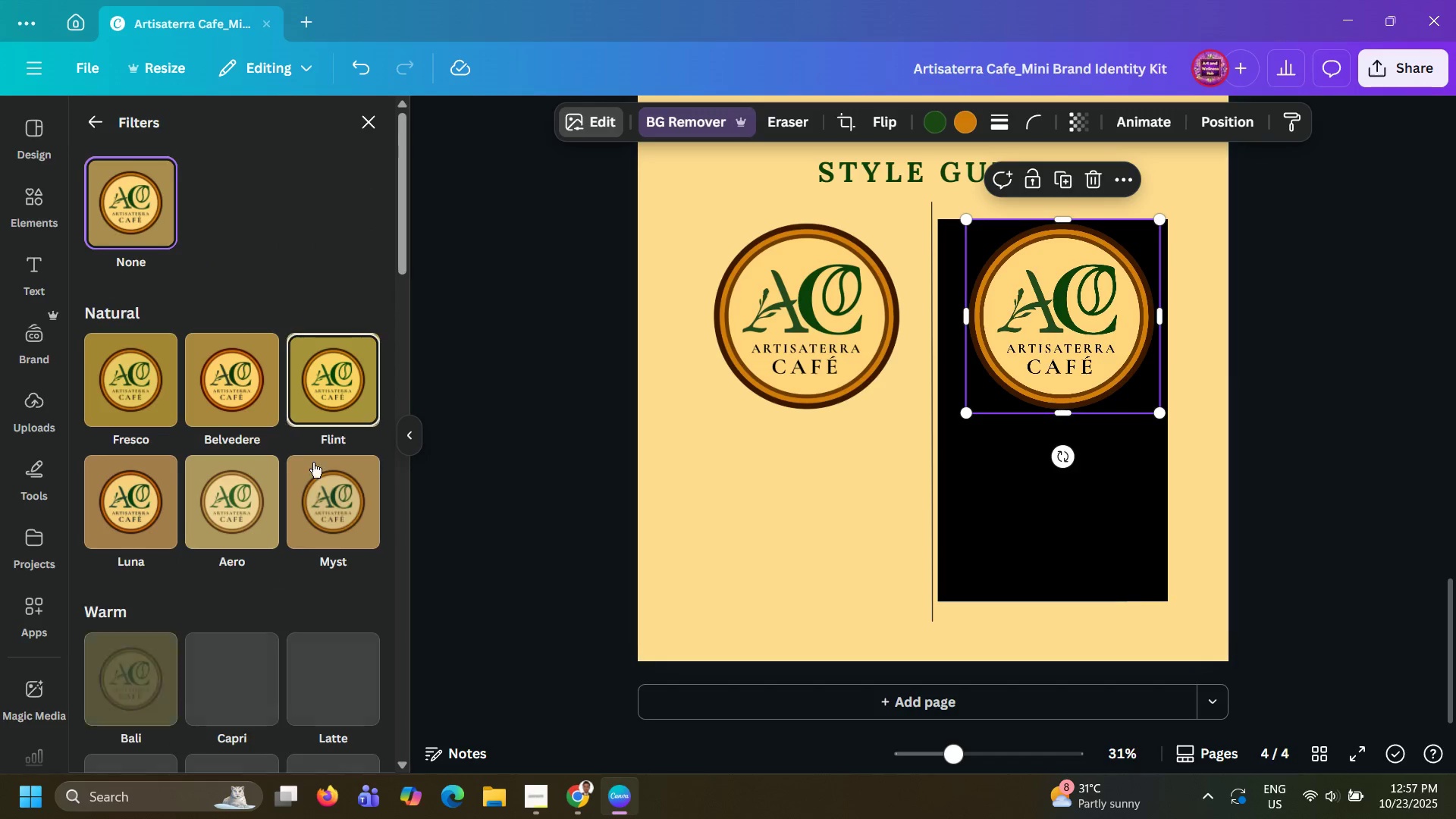 
scroll: coordinate [309, 483], scroll_direction: down, amount: 54.0
 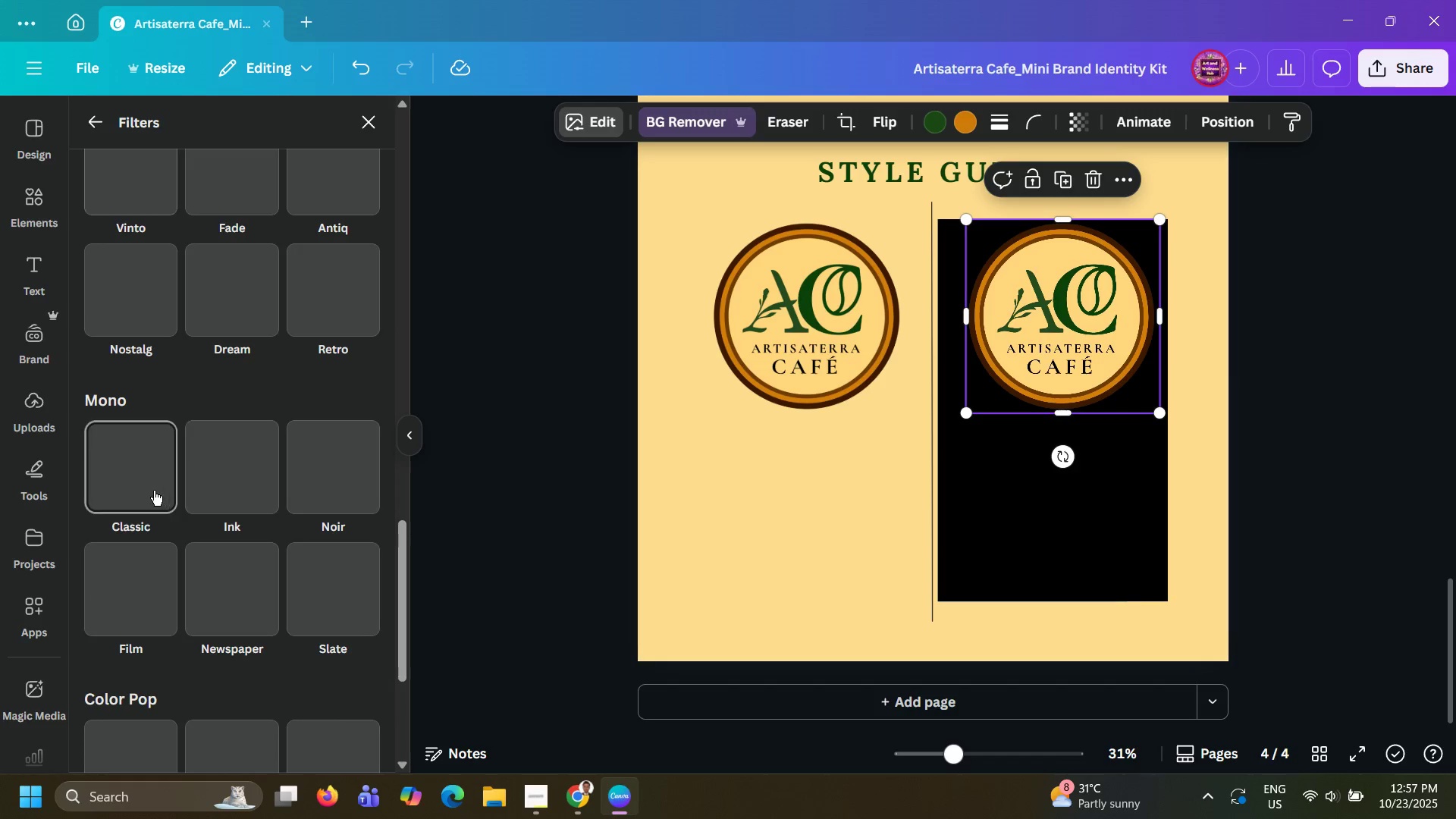 
left_click([150, 491])
 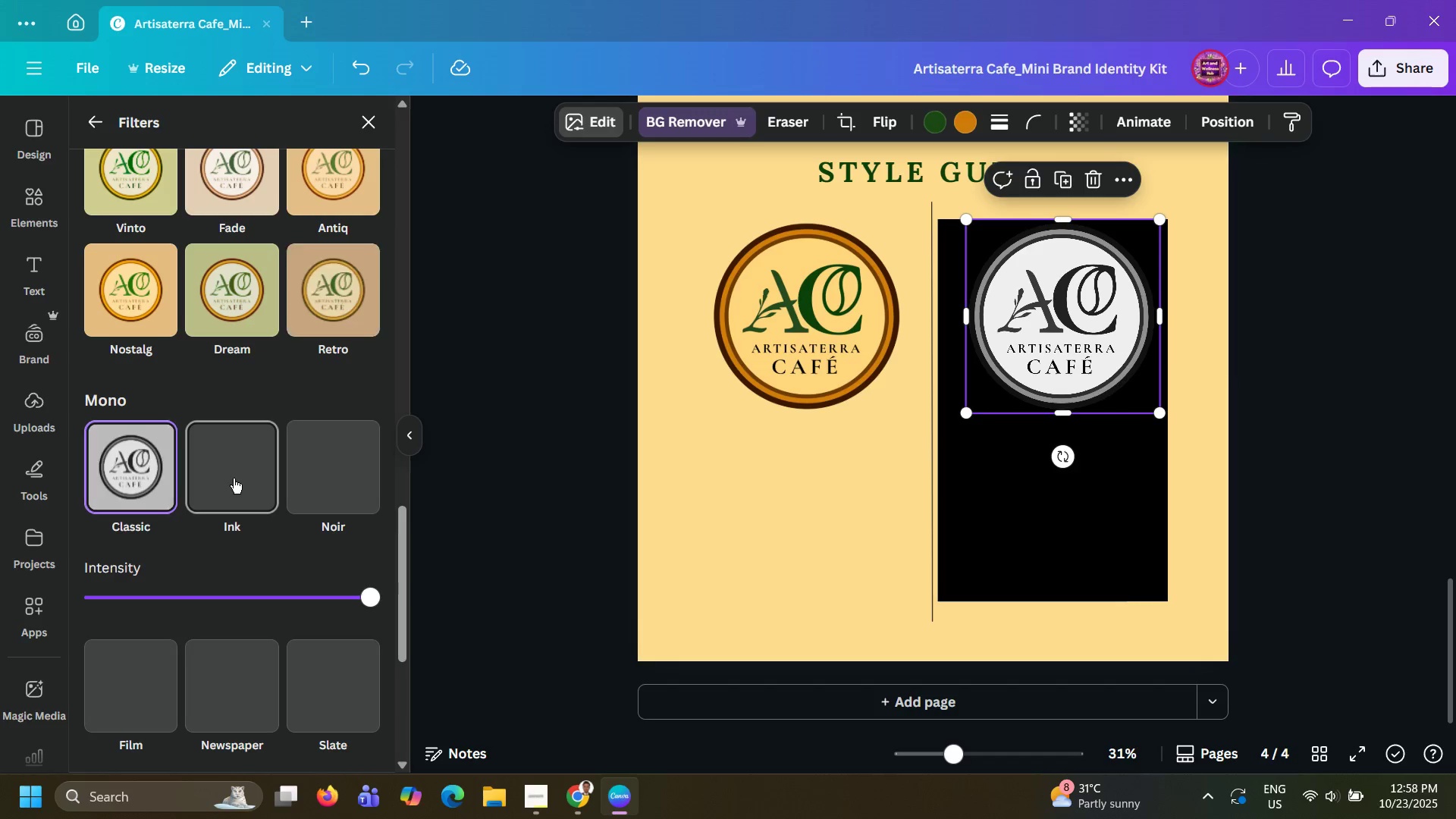 
left_click([234, 479])
 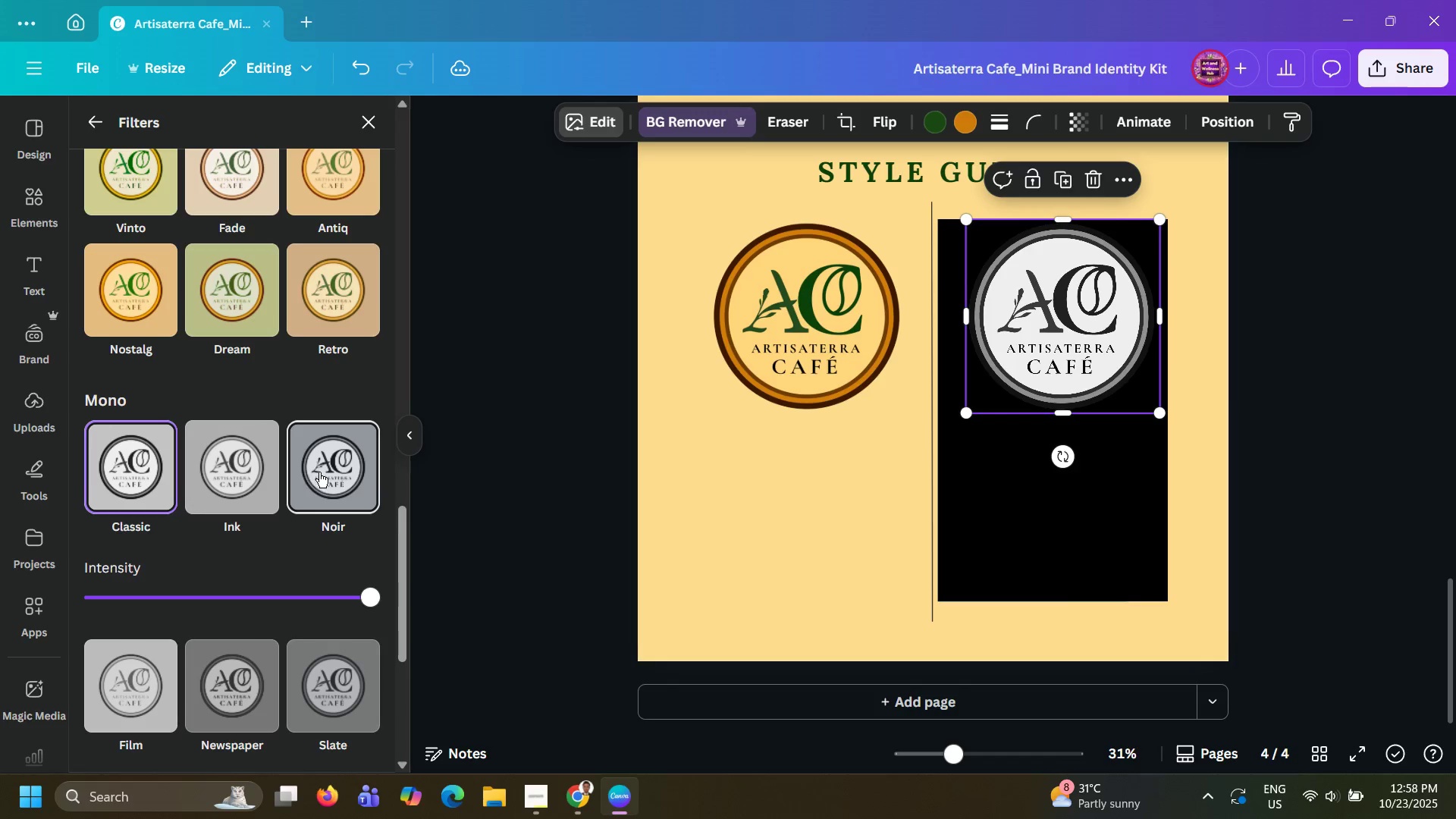 
left_click([319, 472])
 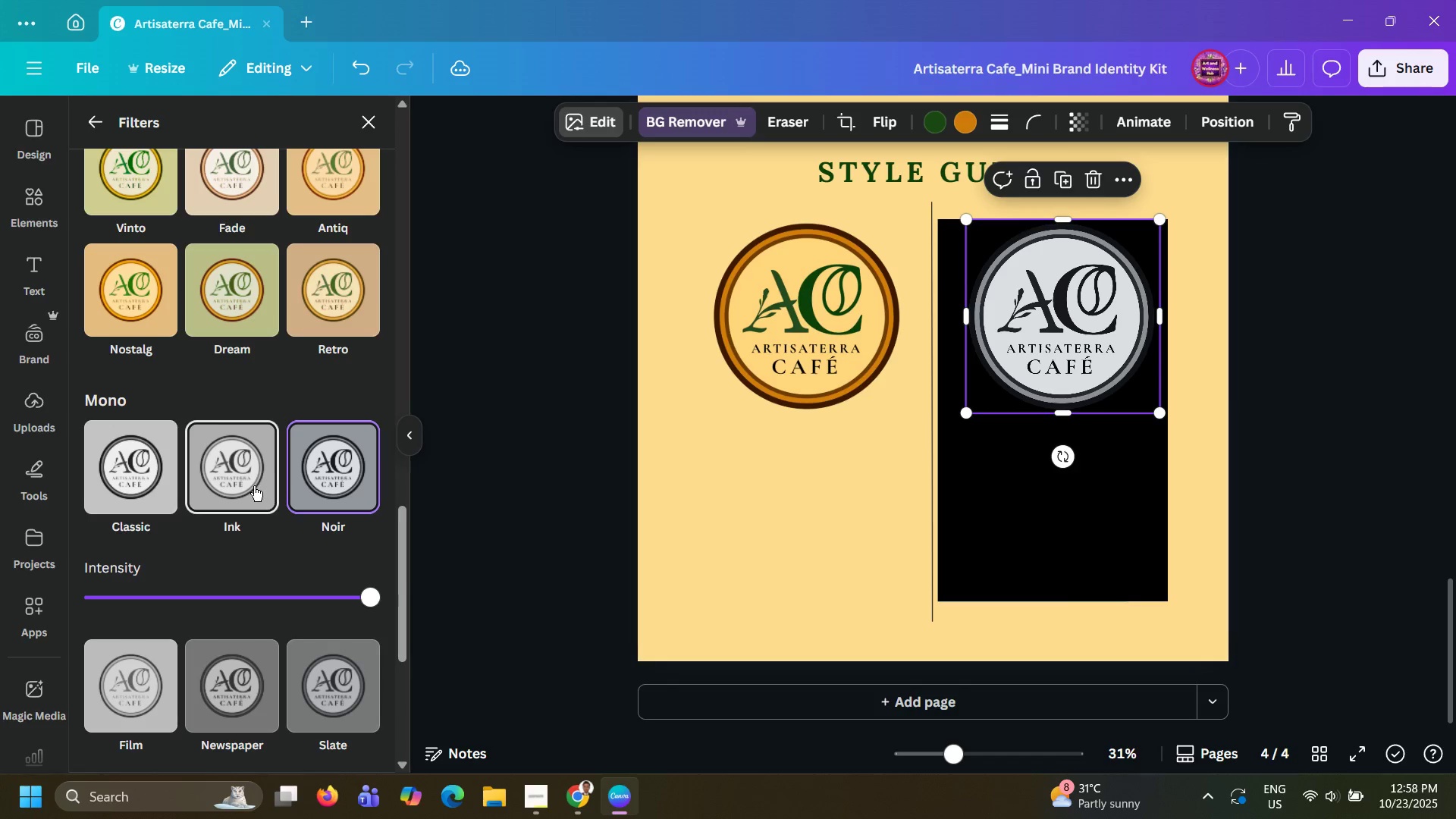 
left_click([254, 486])
 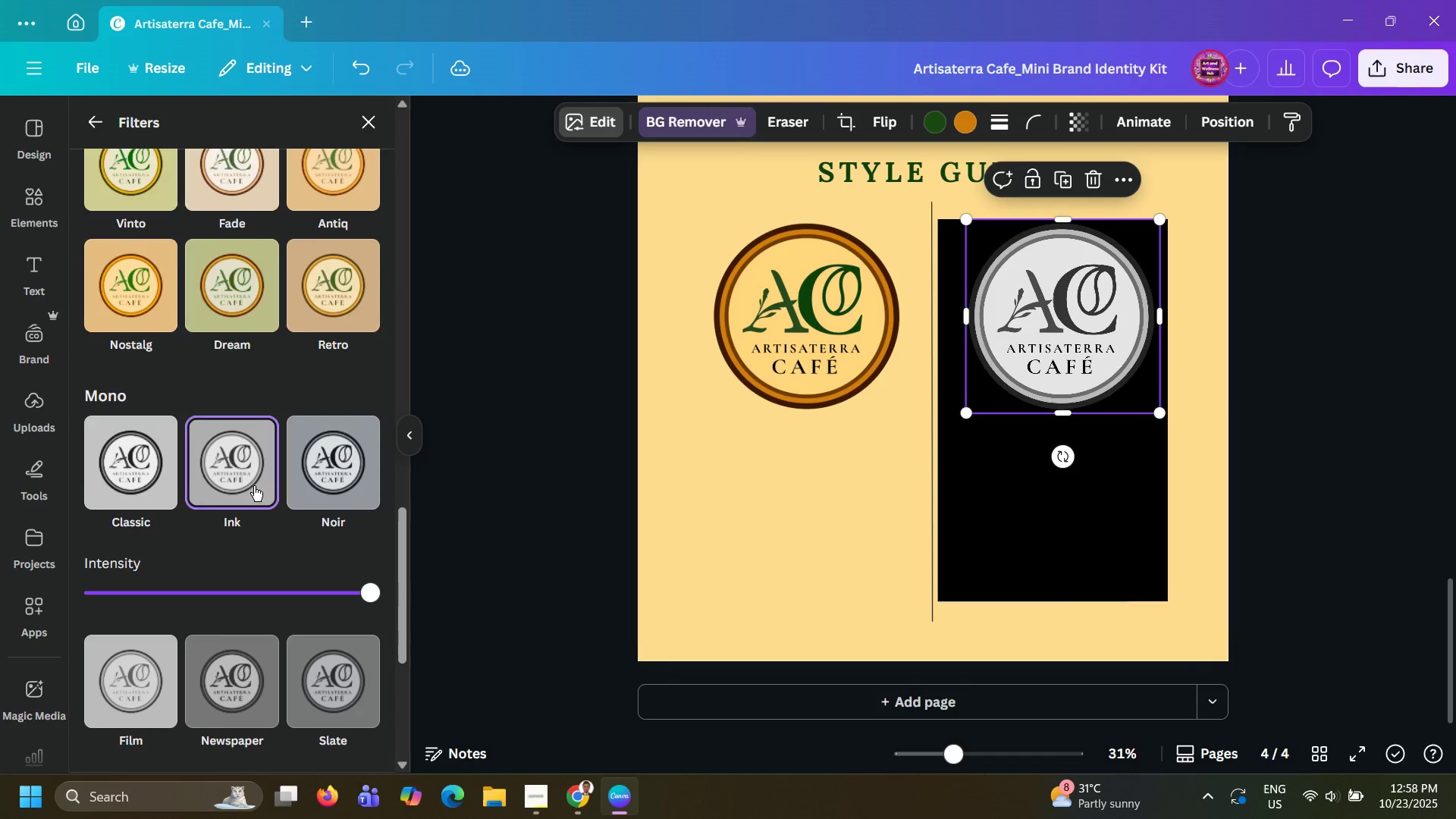 
scroll: coordinate [254, 486], scroll_direction: down, amount: 7.0
 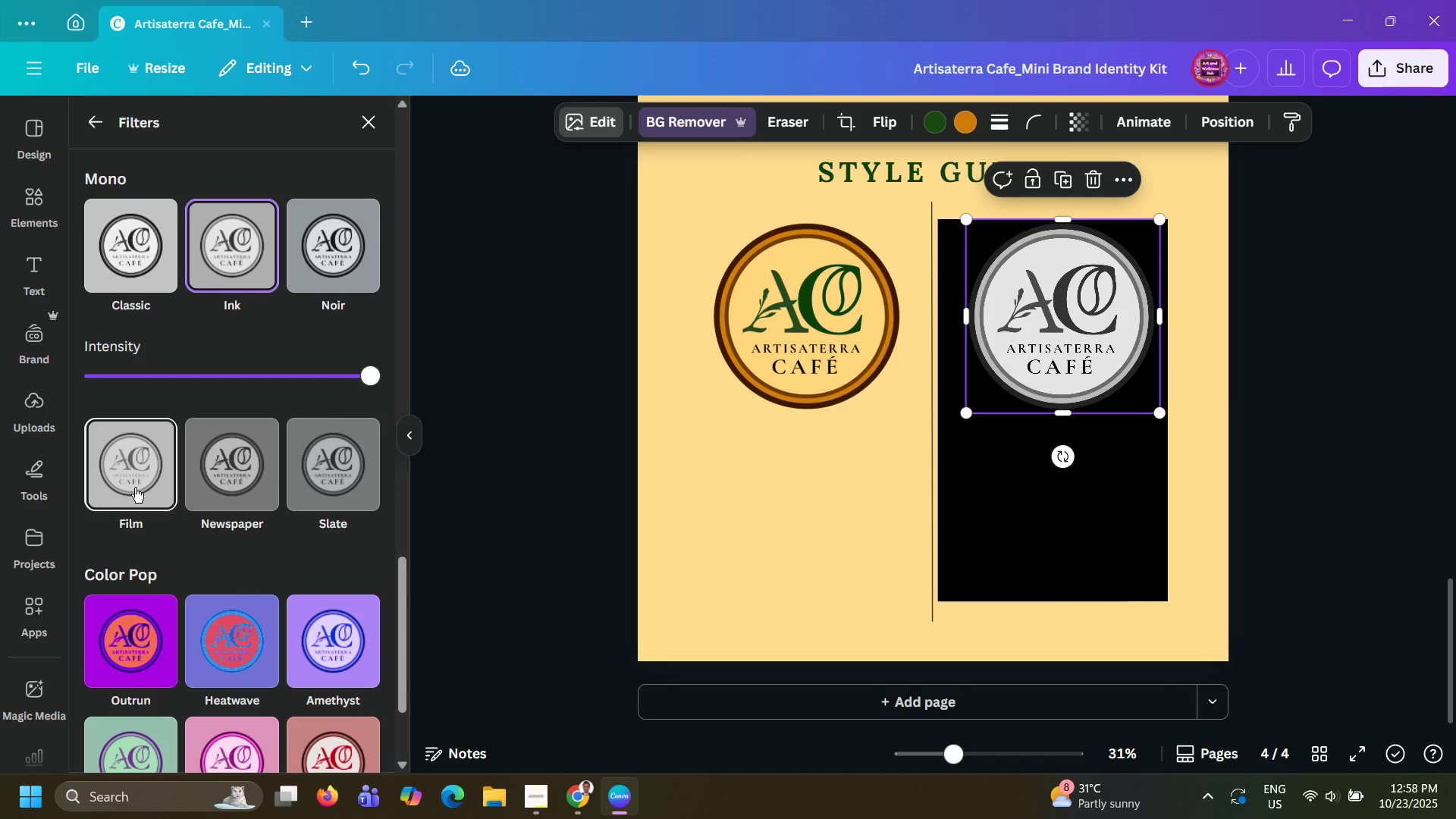 
left_click([135, 488])
 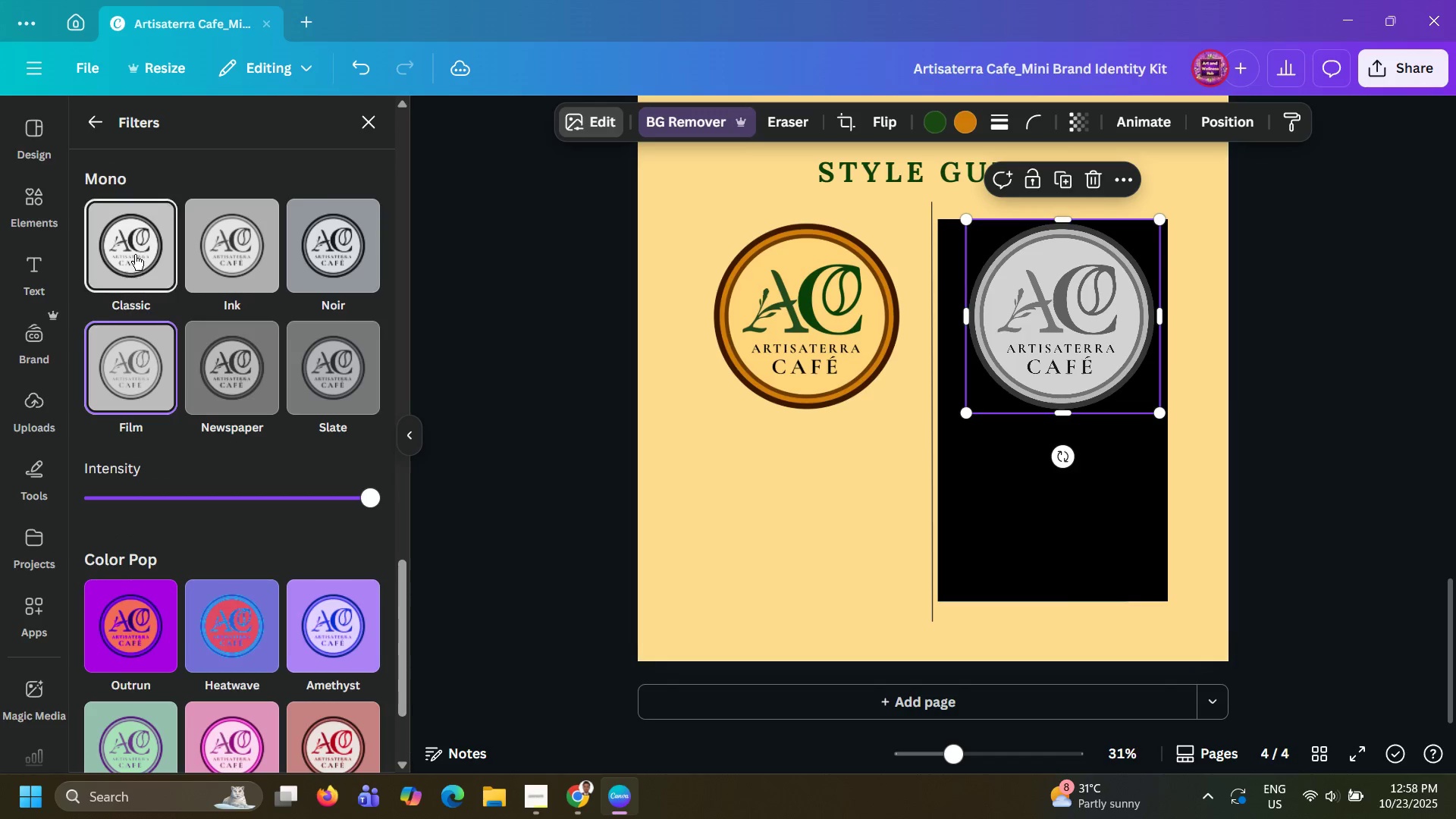 
left_click([135, 255])
 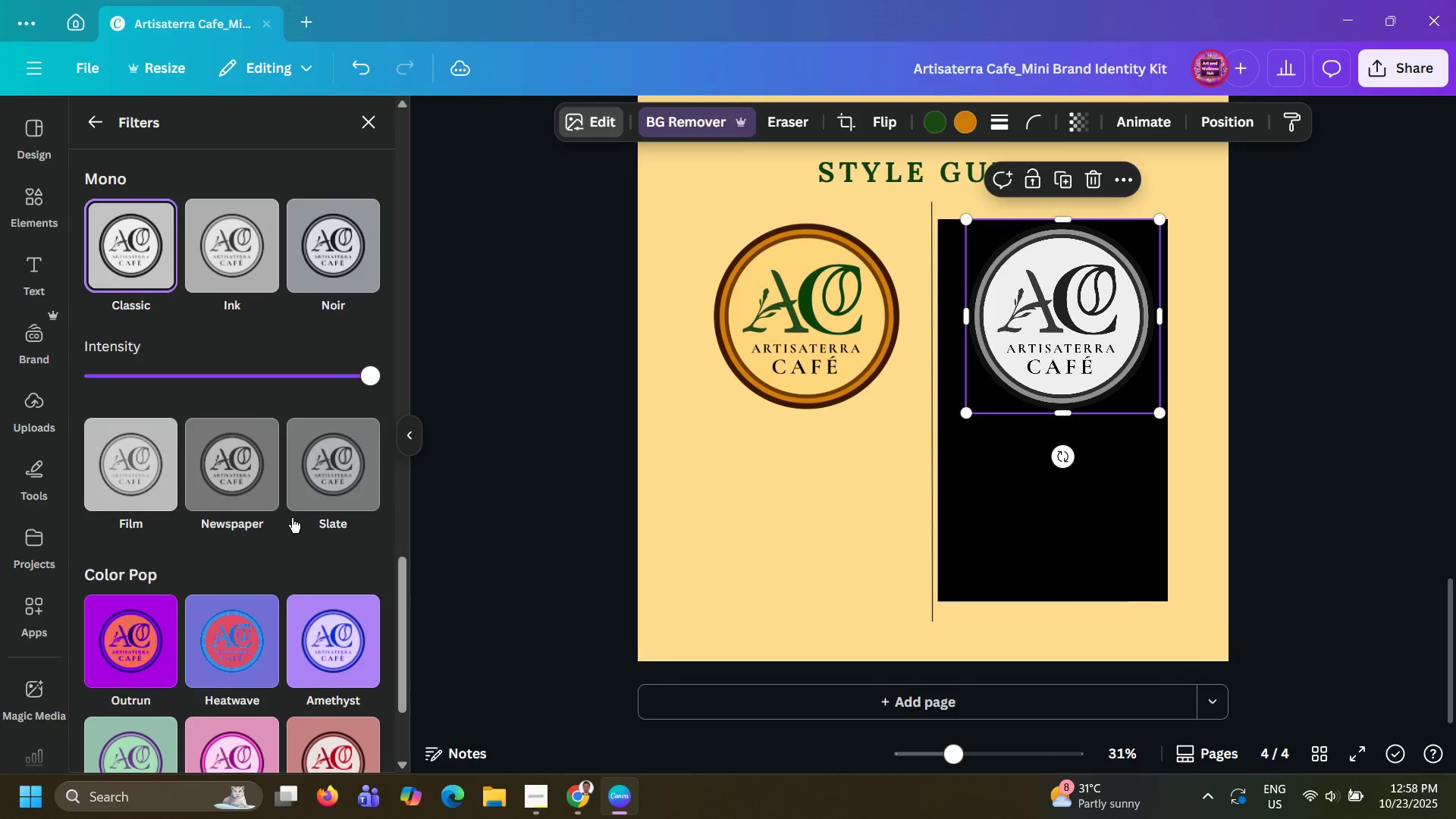 
scroll: coordinate [292, 518], scroll_direction: down, amount: 10.0
 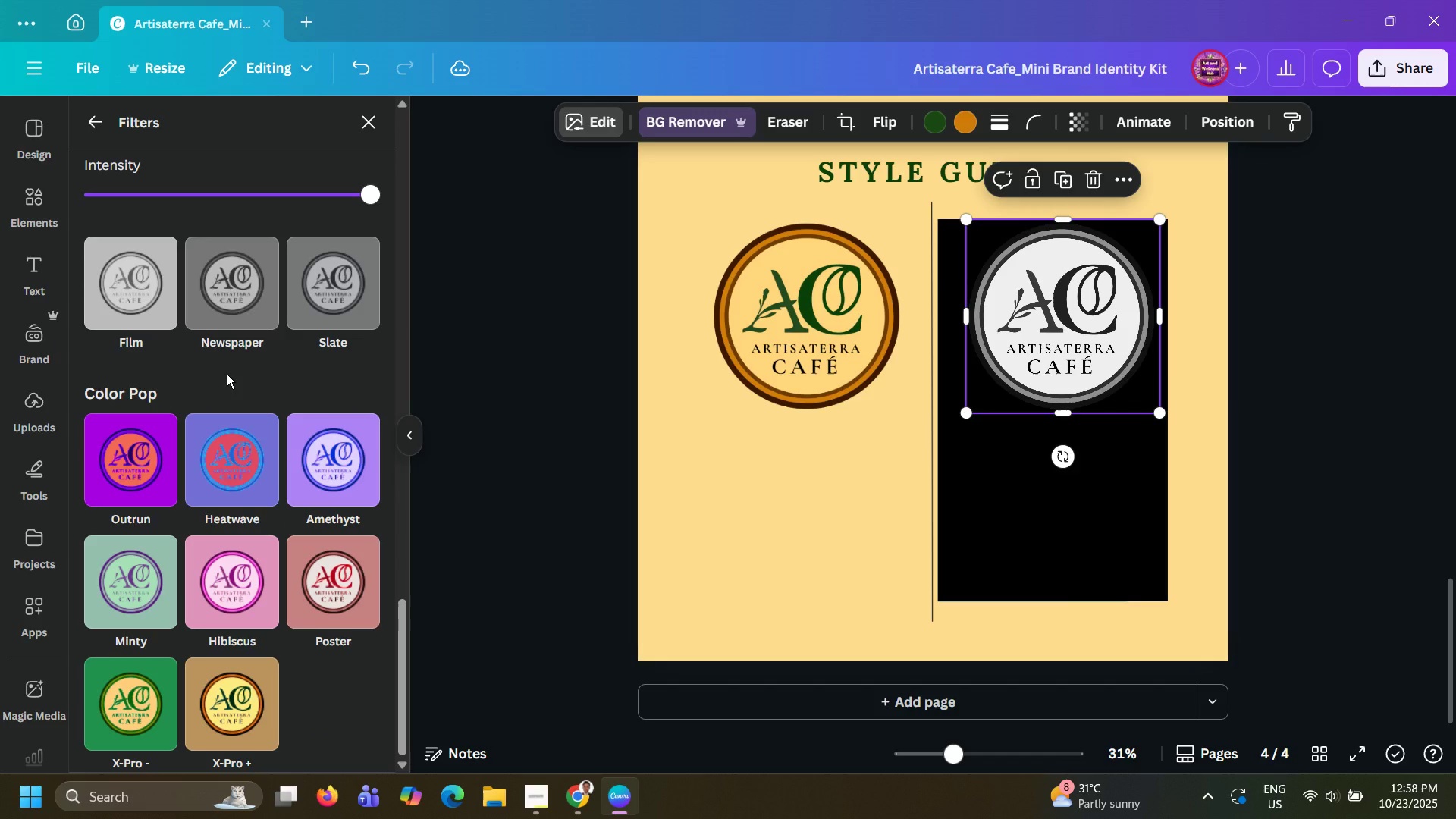 
scroll: coordinate [227, 374], scroll_direction: up, amount: 25.0
 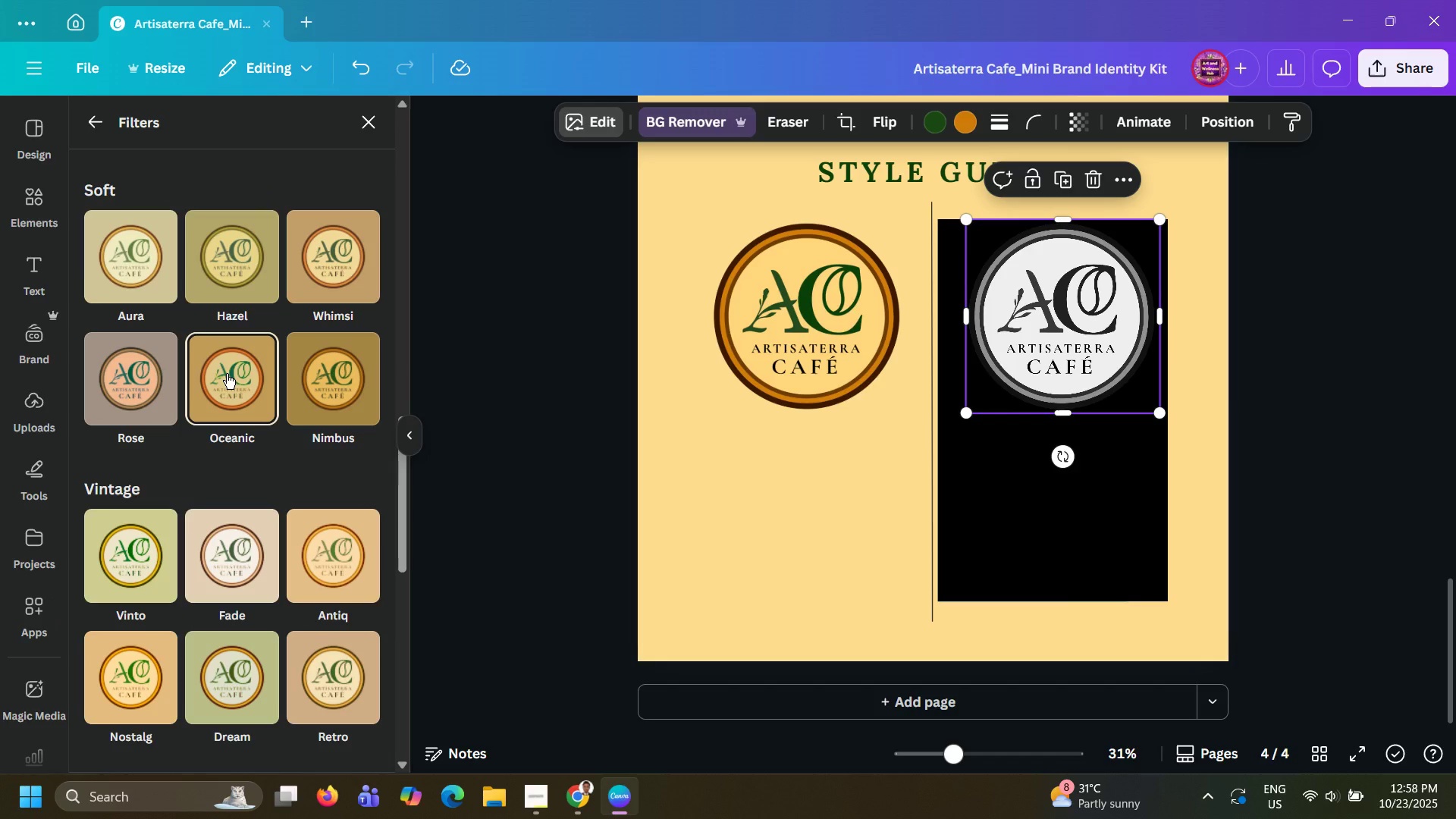 
wait(15.33)
 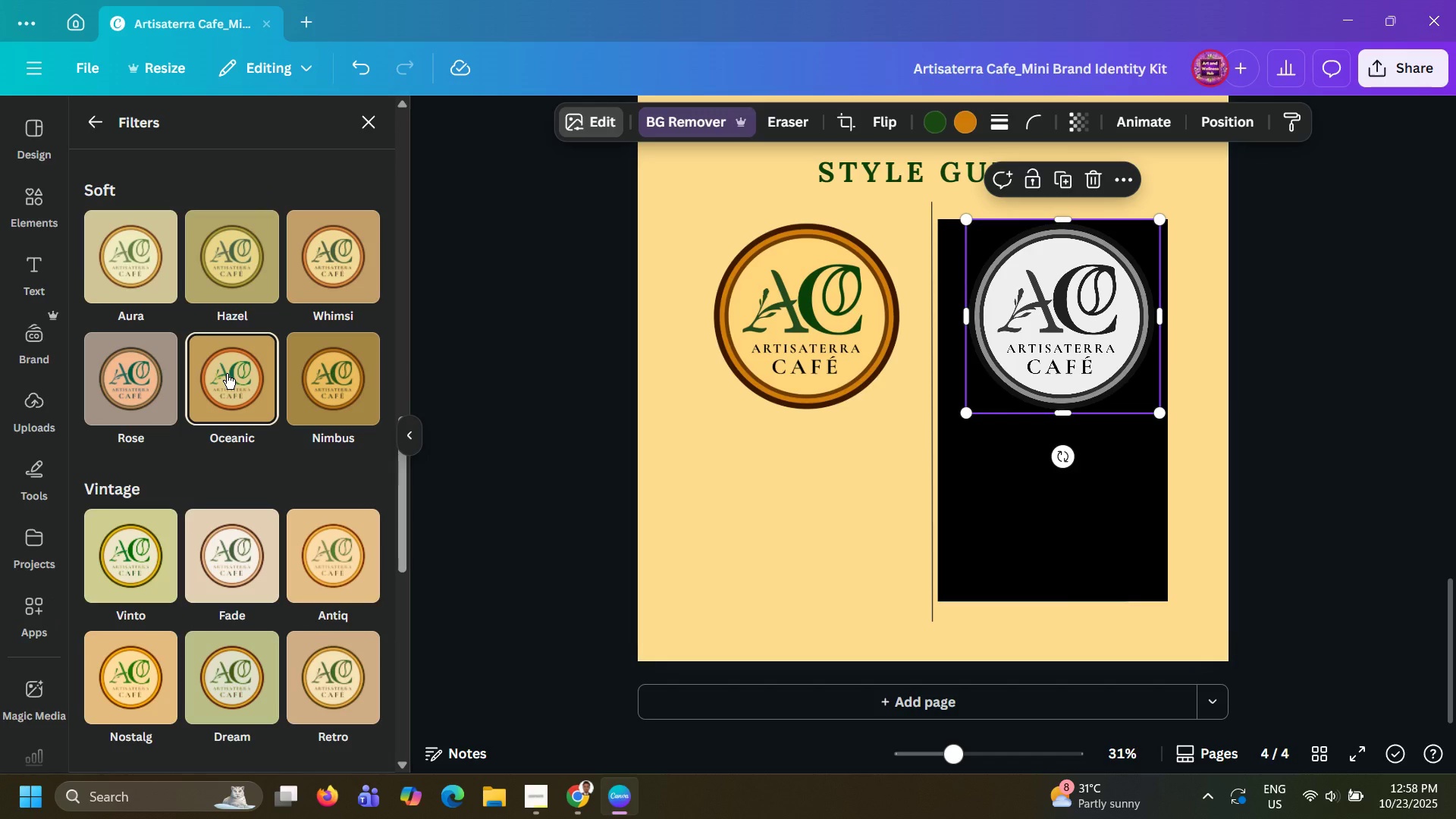 
left_click([1147, 532])
 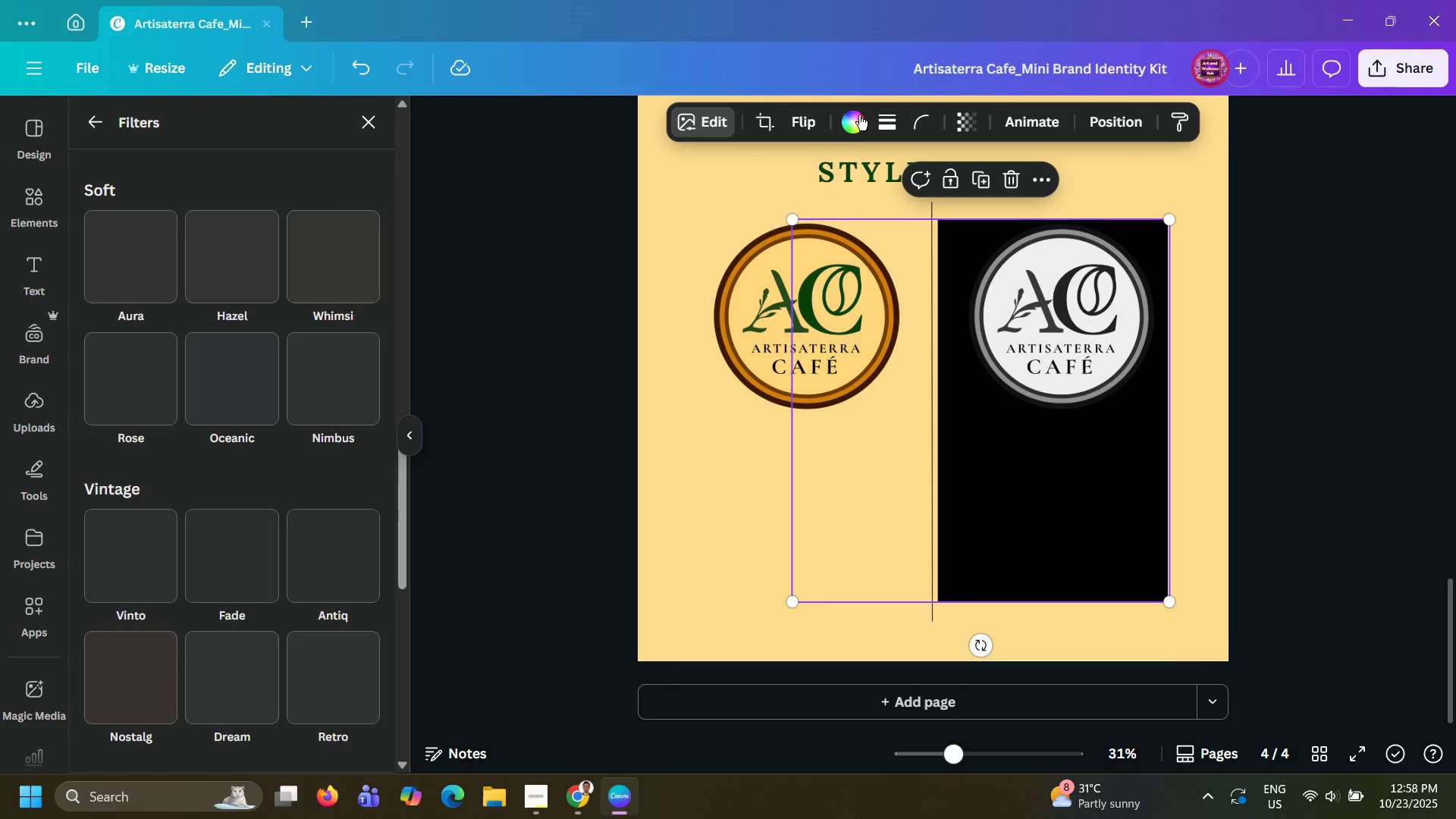 
left_click([859, 115])
 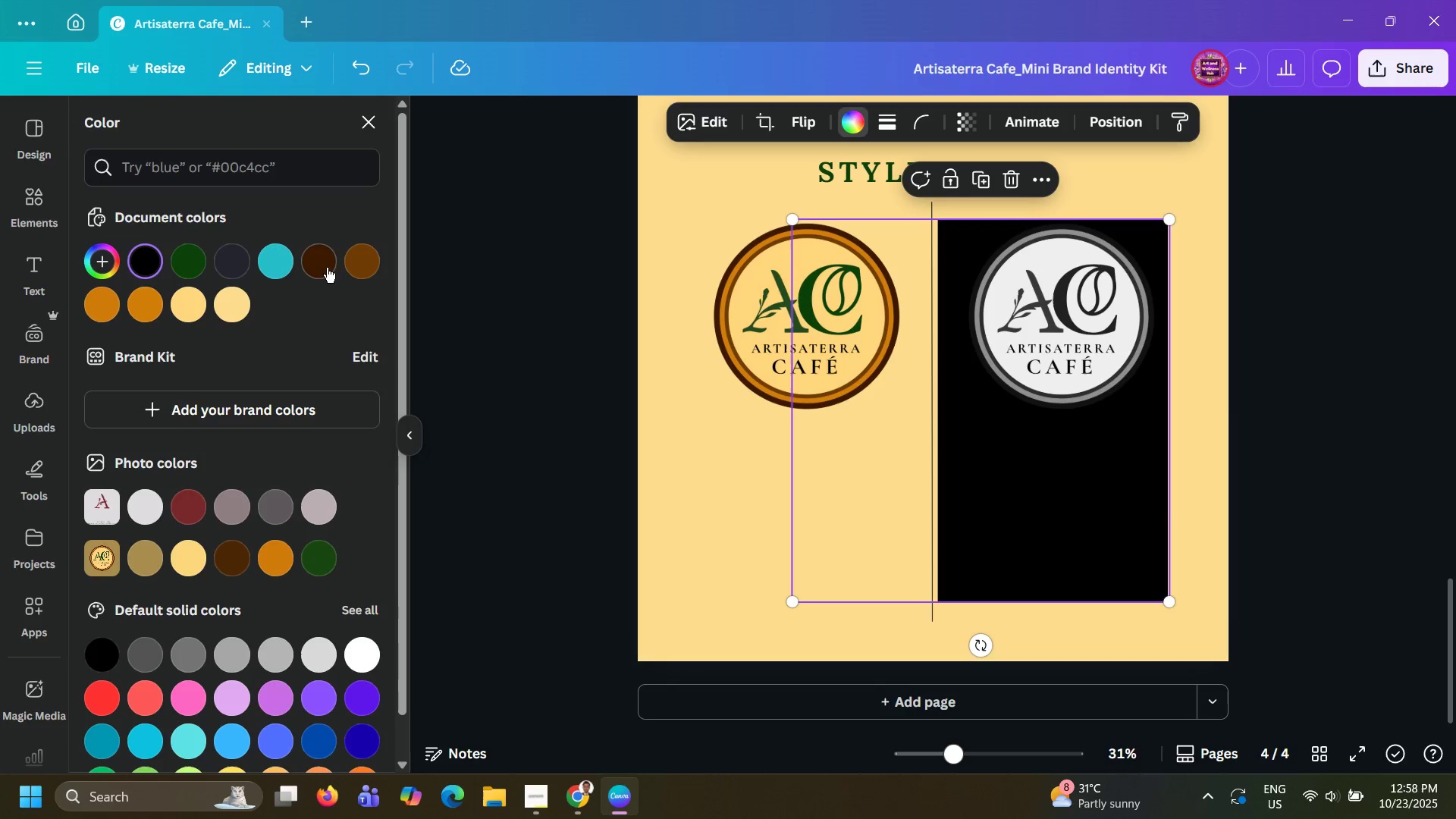 
left_click([323, 266])
 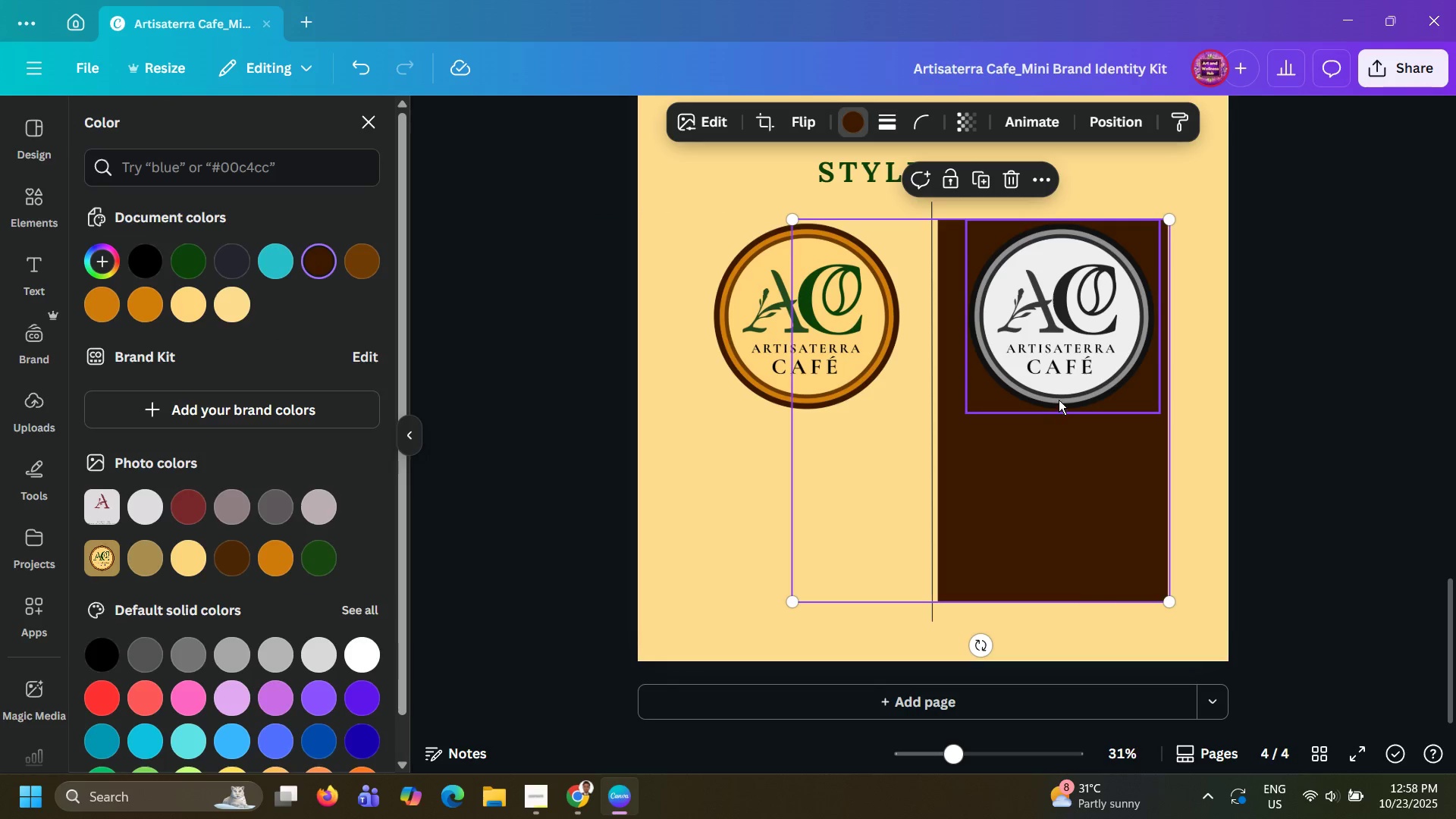 
left_click([1059, 400])
 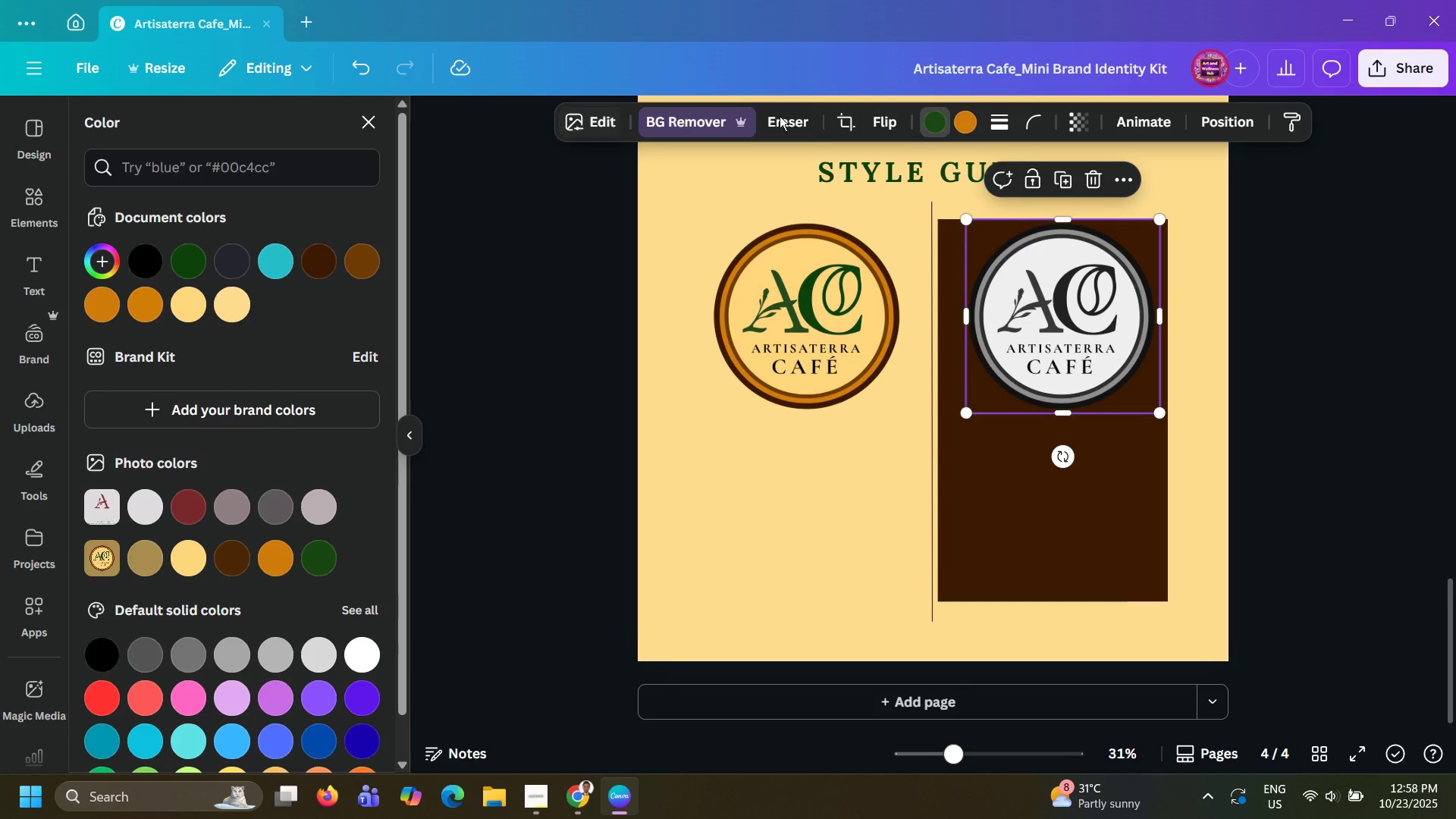 
left_click([607, 130])
 